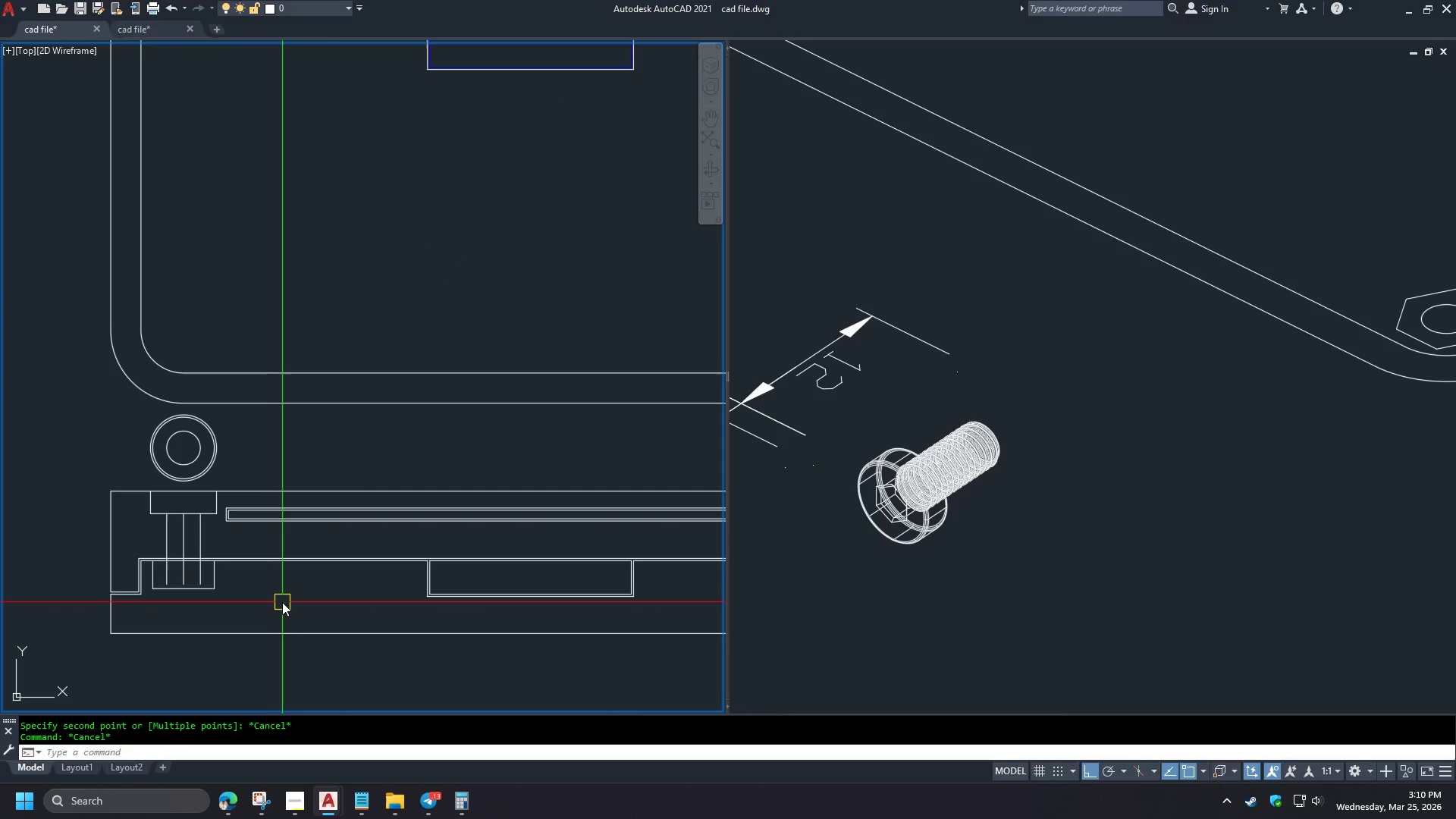 
scroll: coordinate [284, 598], scroll_direction: up, amount: 1.0
 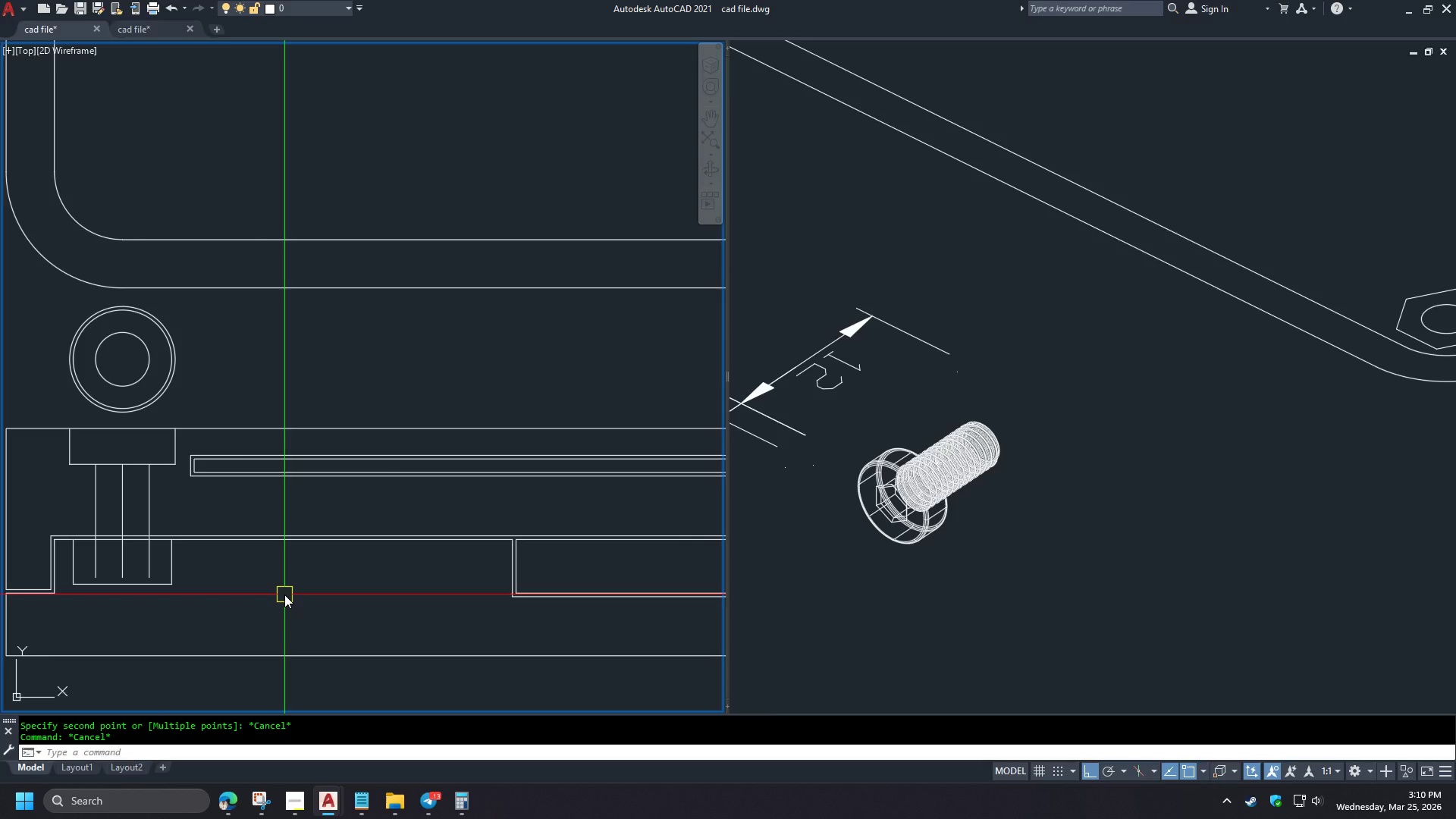 
wait(11.2)
 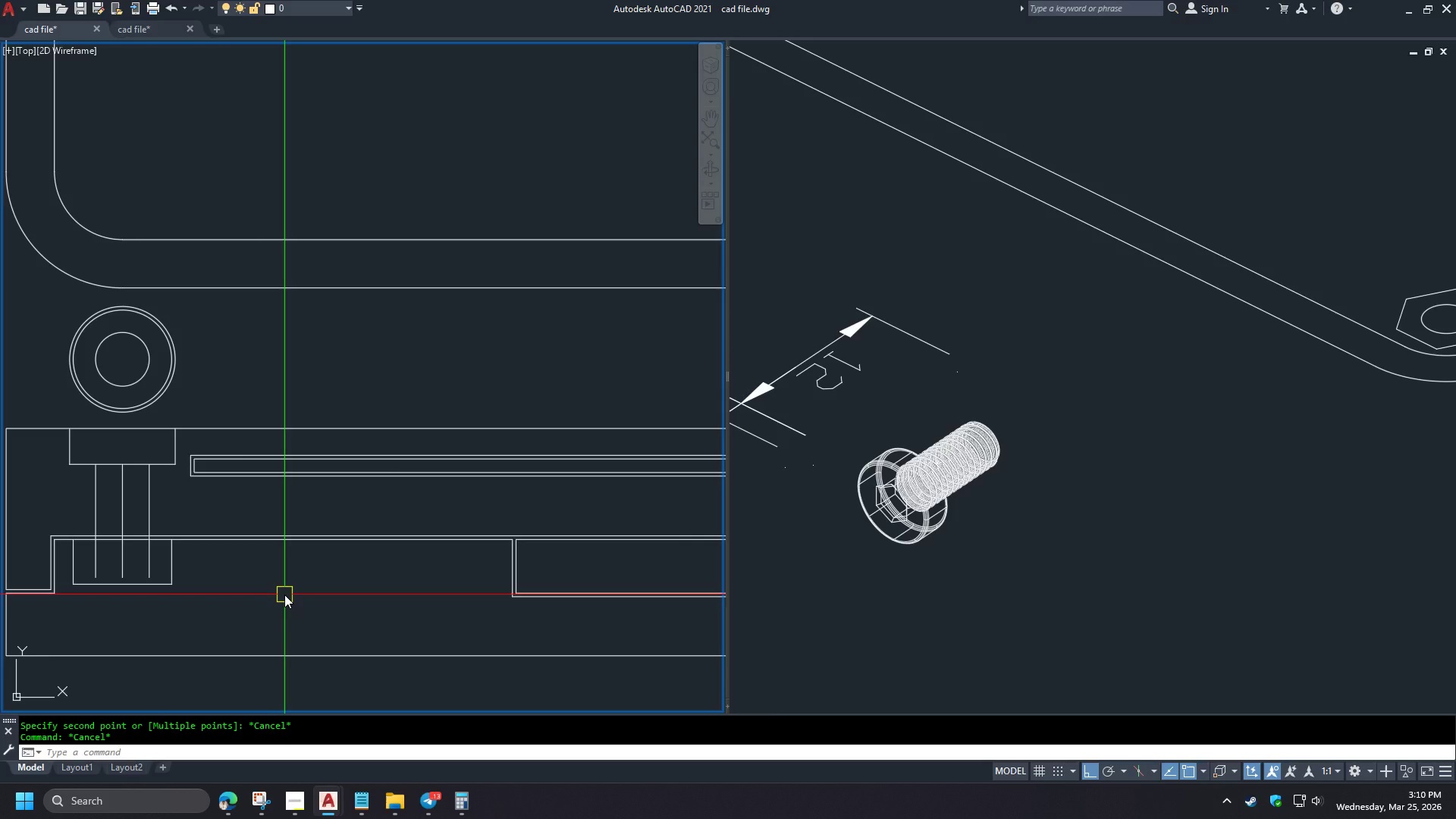 
scroll: coordinate [234, 566], scroll_direction: down, amount: 3.0
 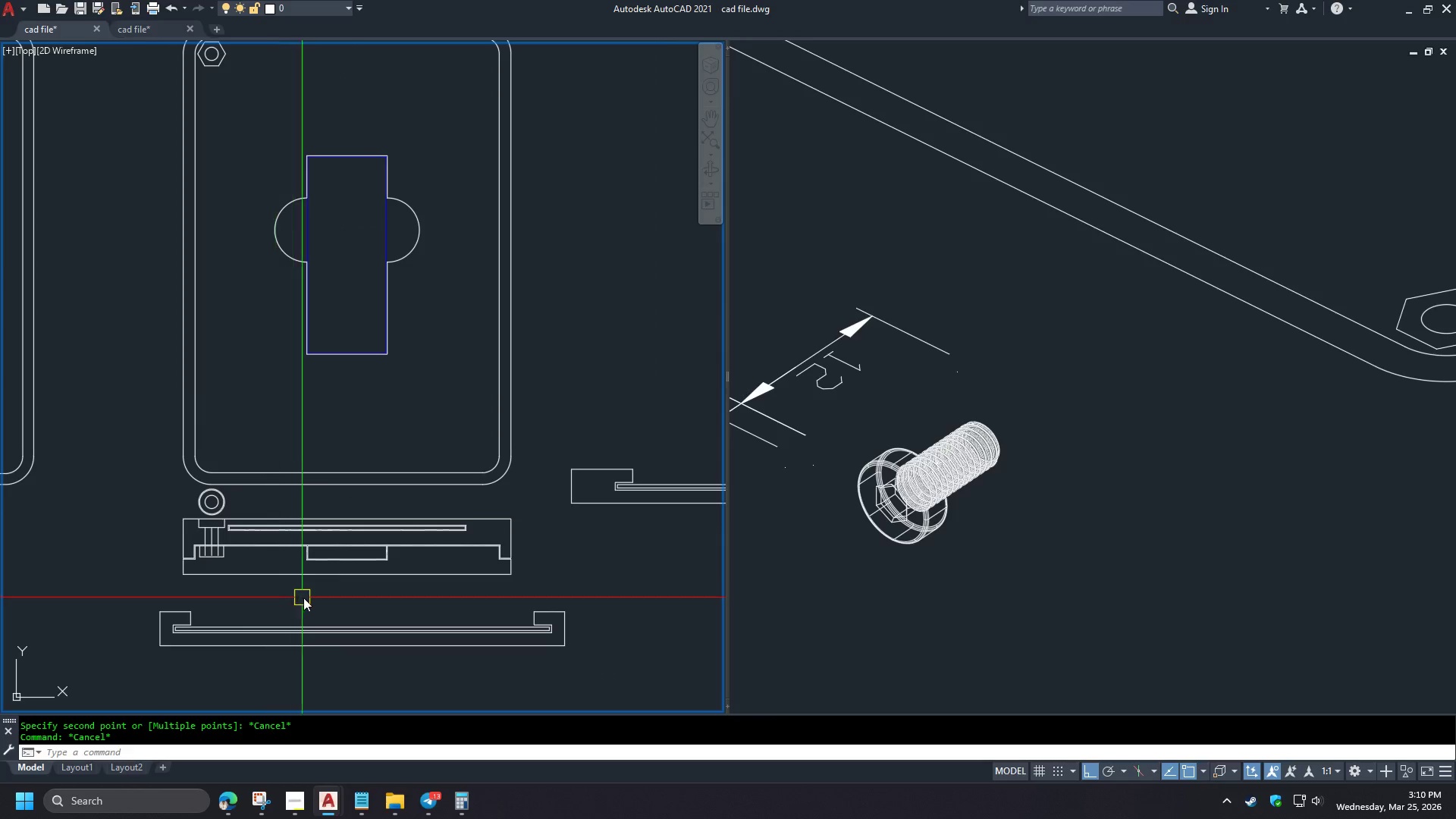 
left_click([235, 524])
 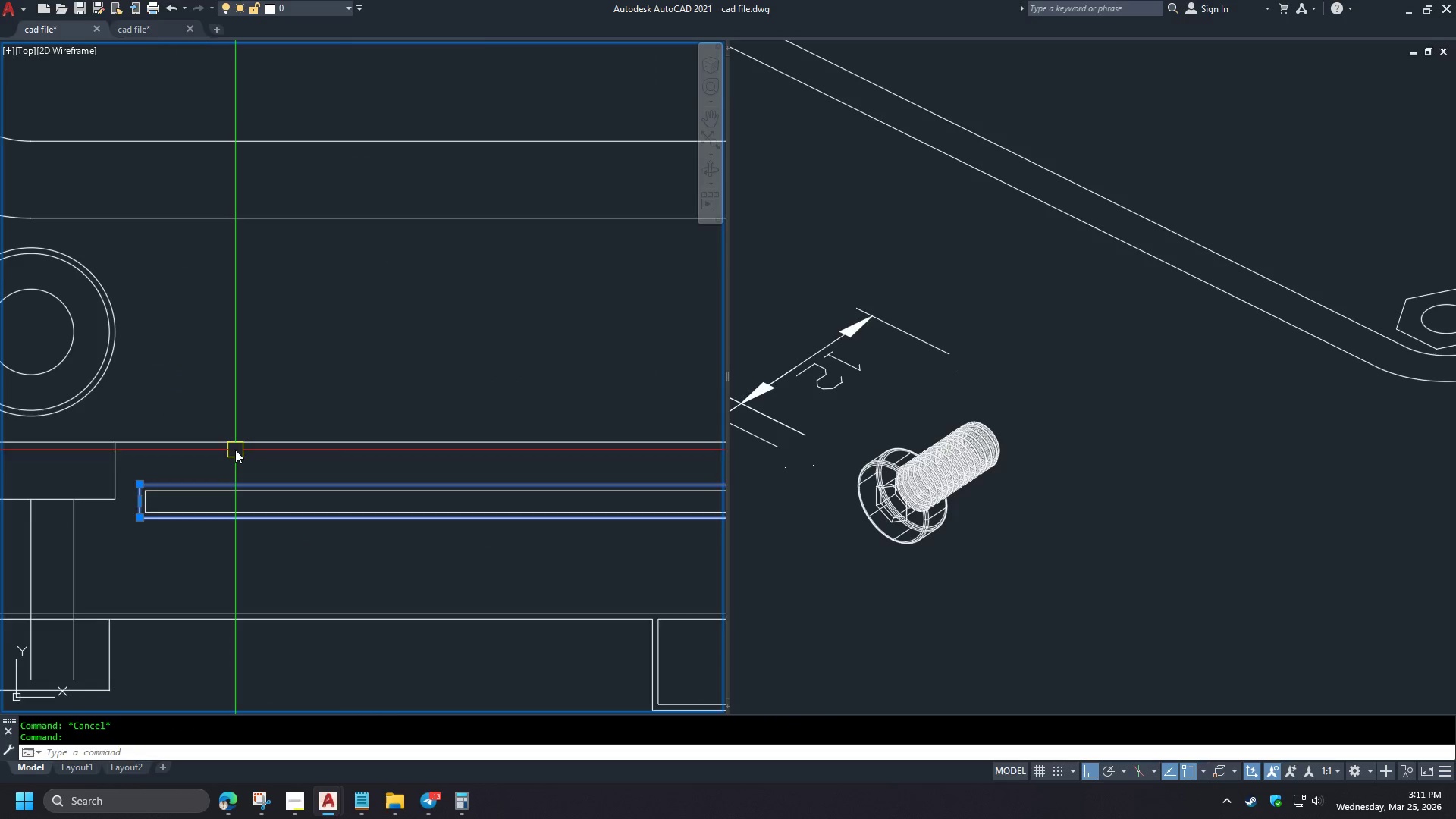 
left_click([235, 444])
 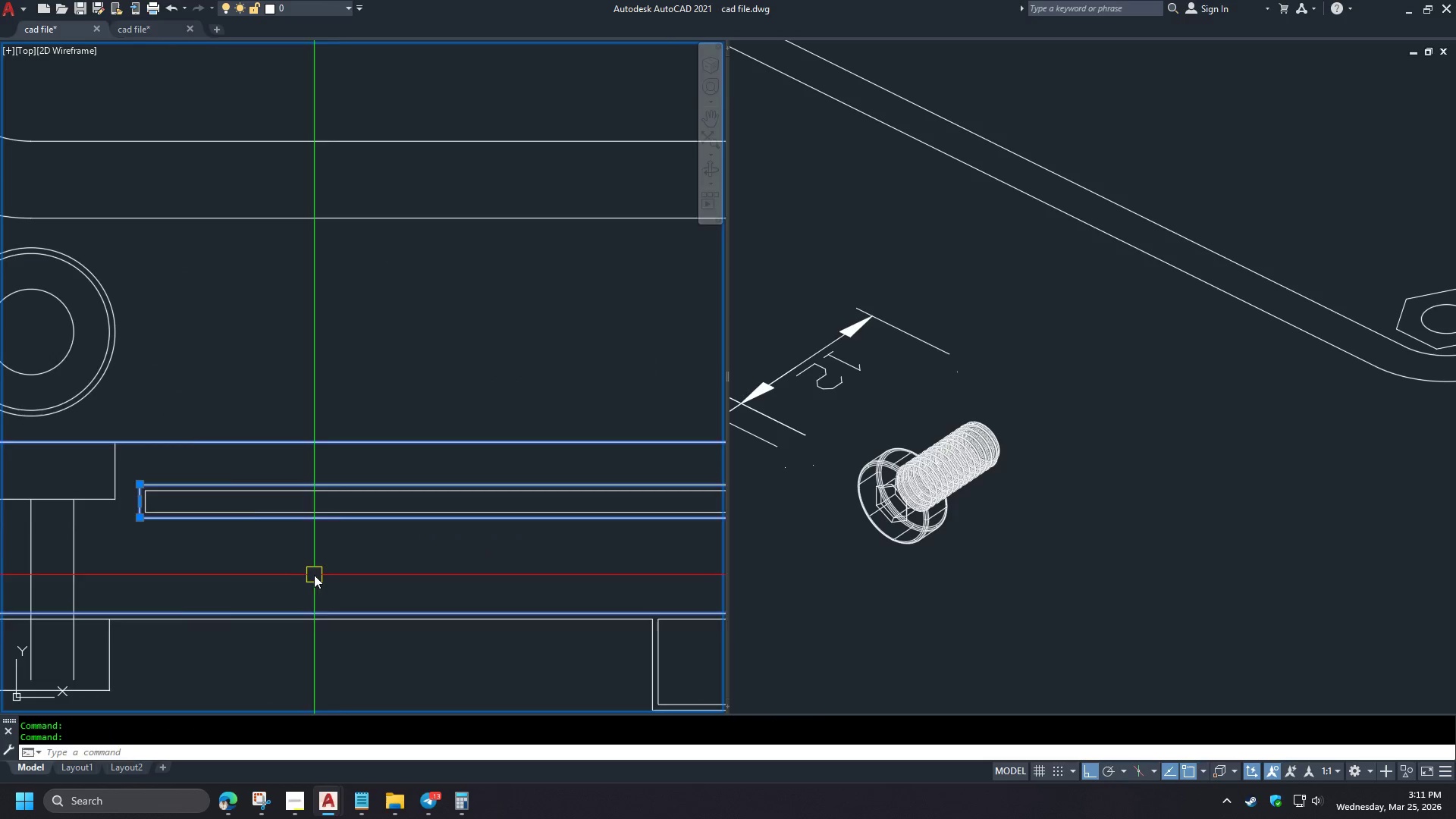 
scroll: coordinate [240, 533], scroll_direction: up, amount: 4.0
 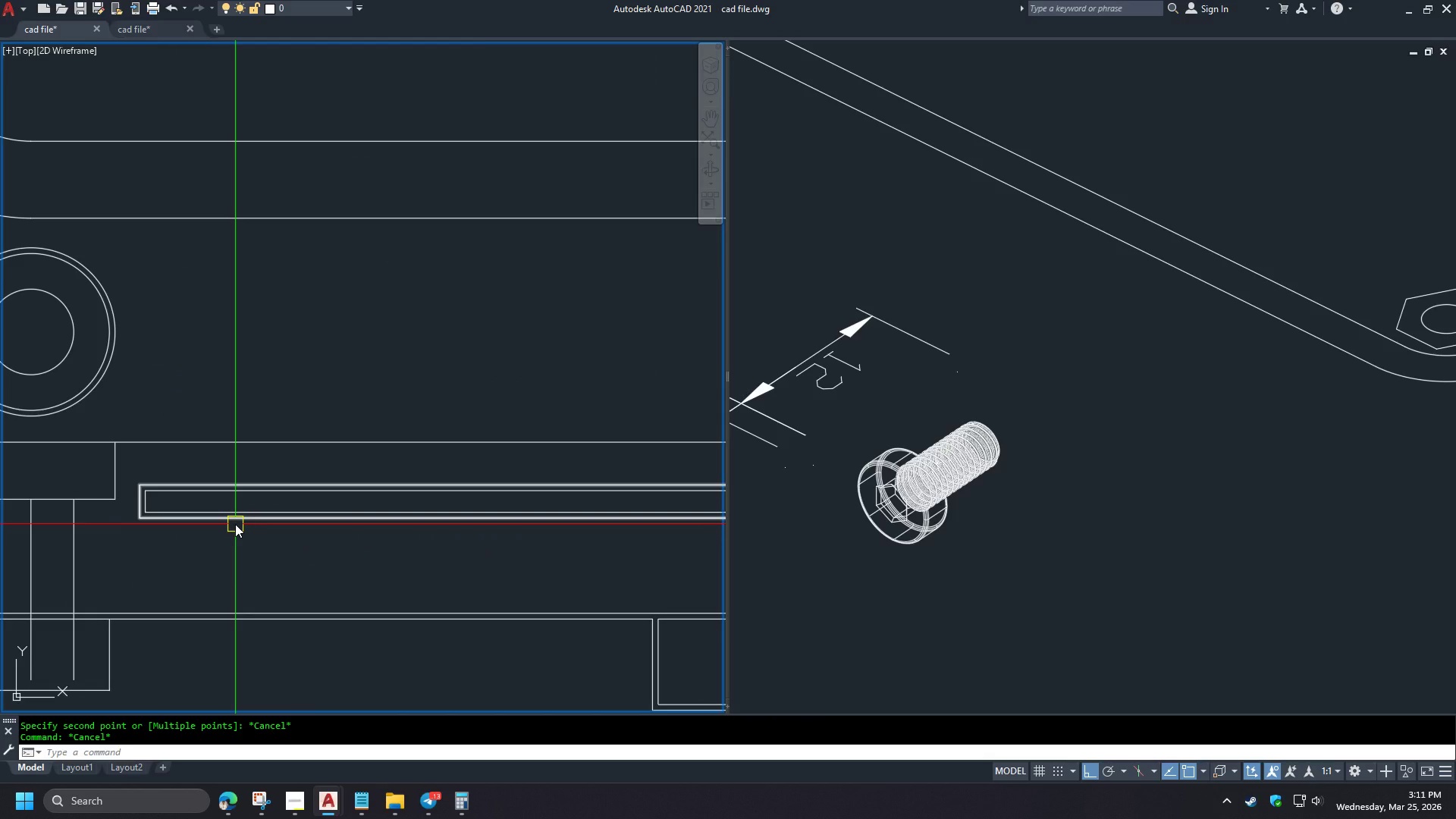 
key(C)
 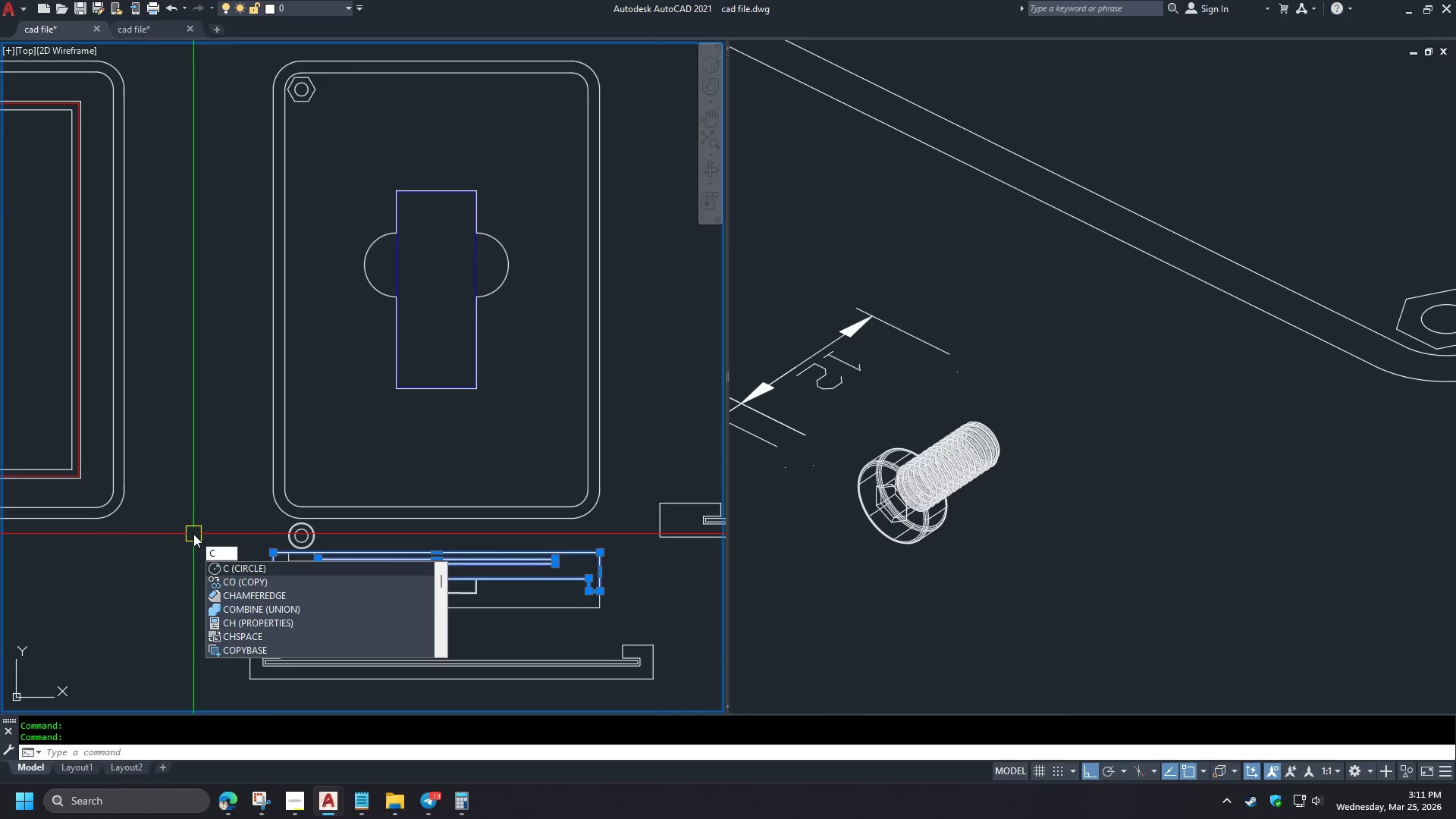 
scroll: coordinate [336, 571], scroll_direction: down, amount: 2.0
 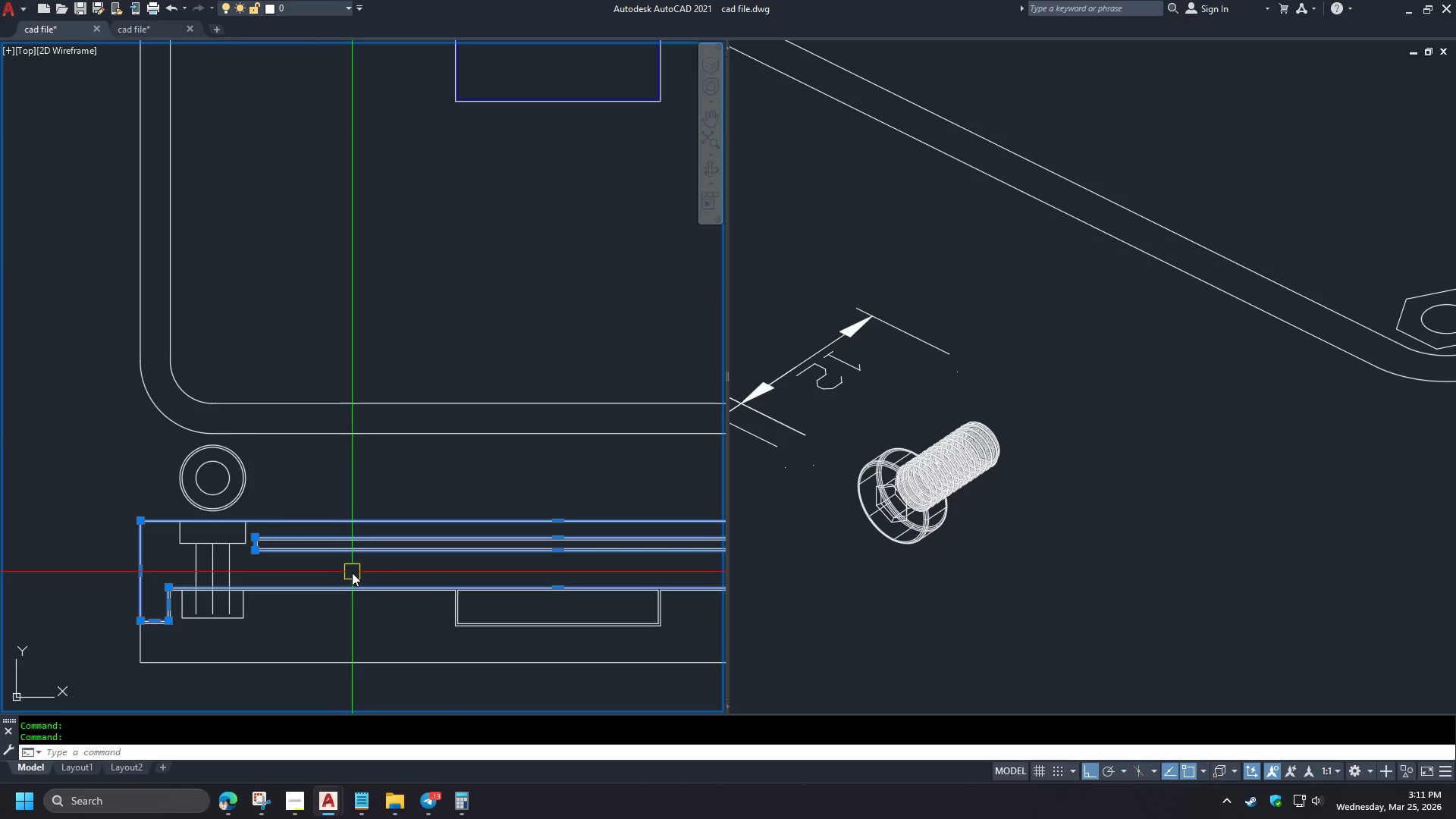 
key(O)
 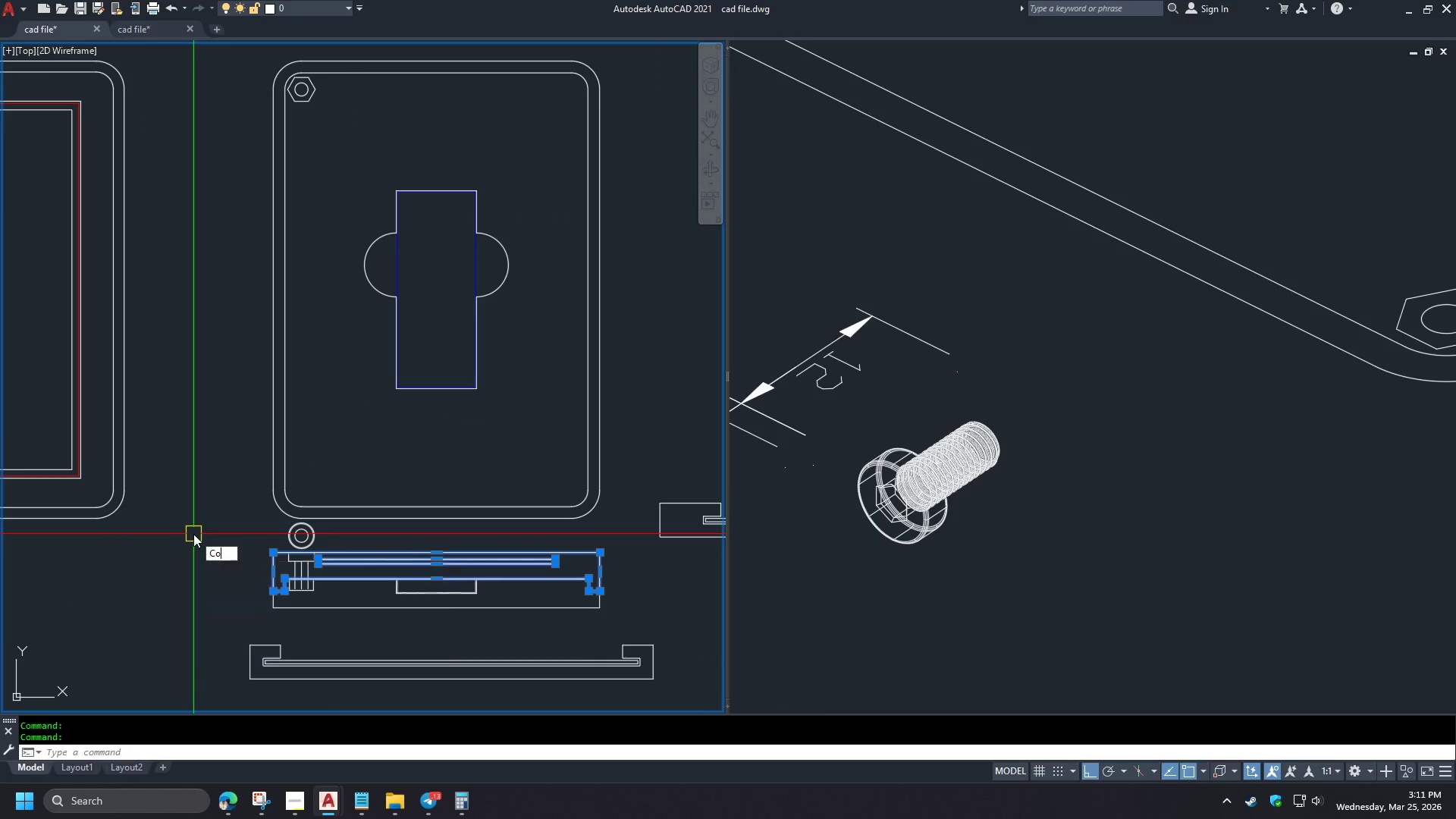 
key(Space)
 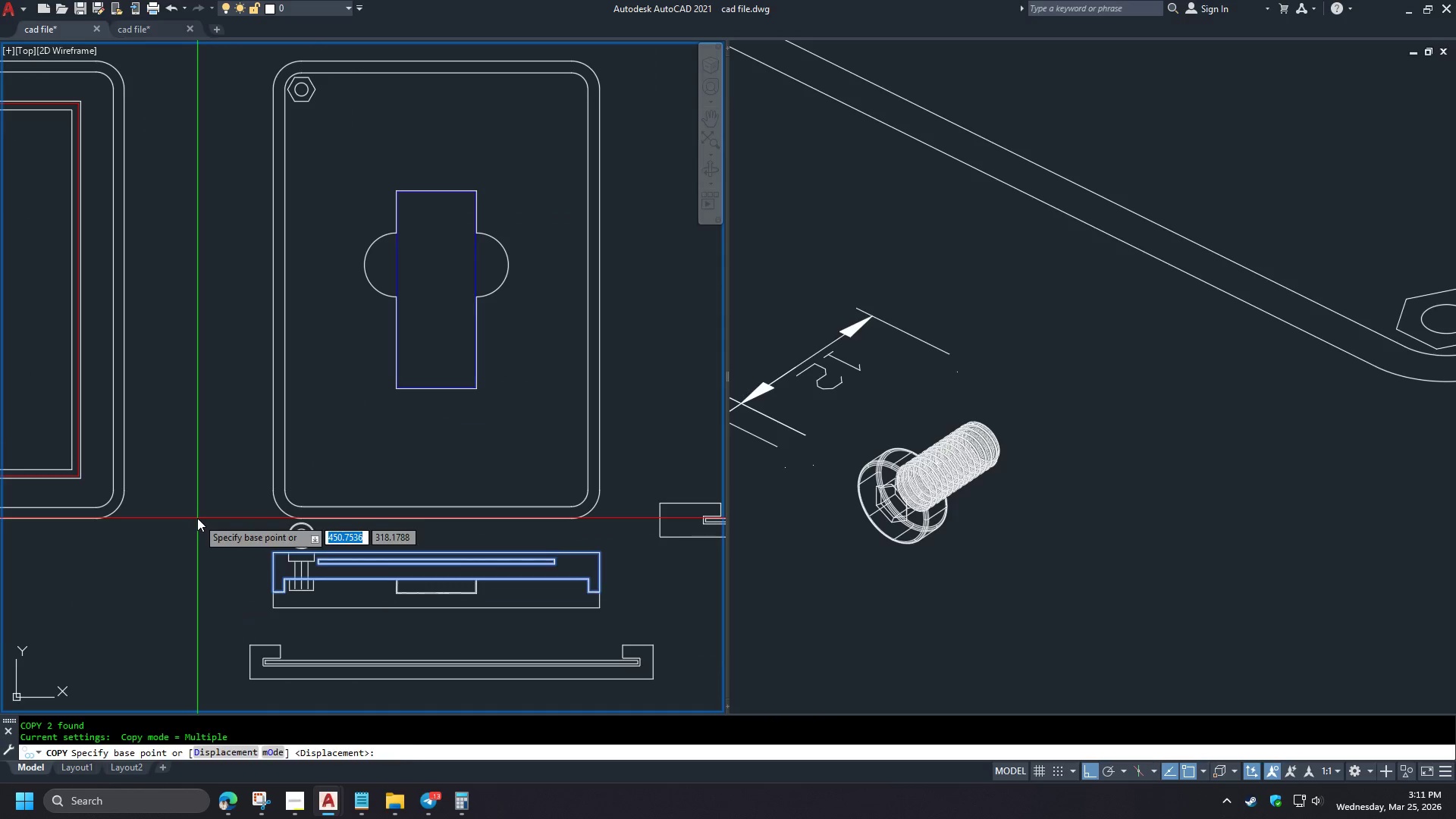 
left_click_drag(start_coordinate=[197, 518], to_coordinate=[198, 524])
 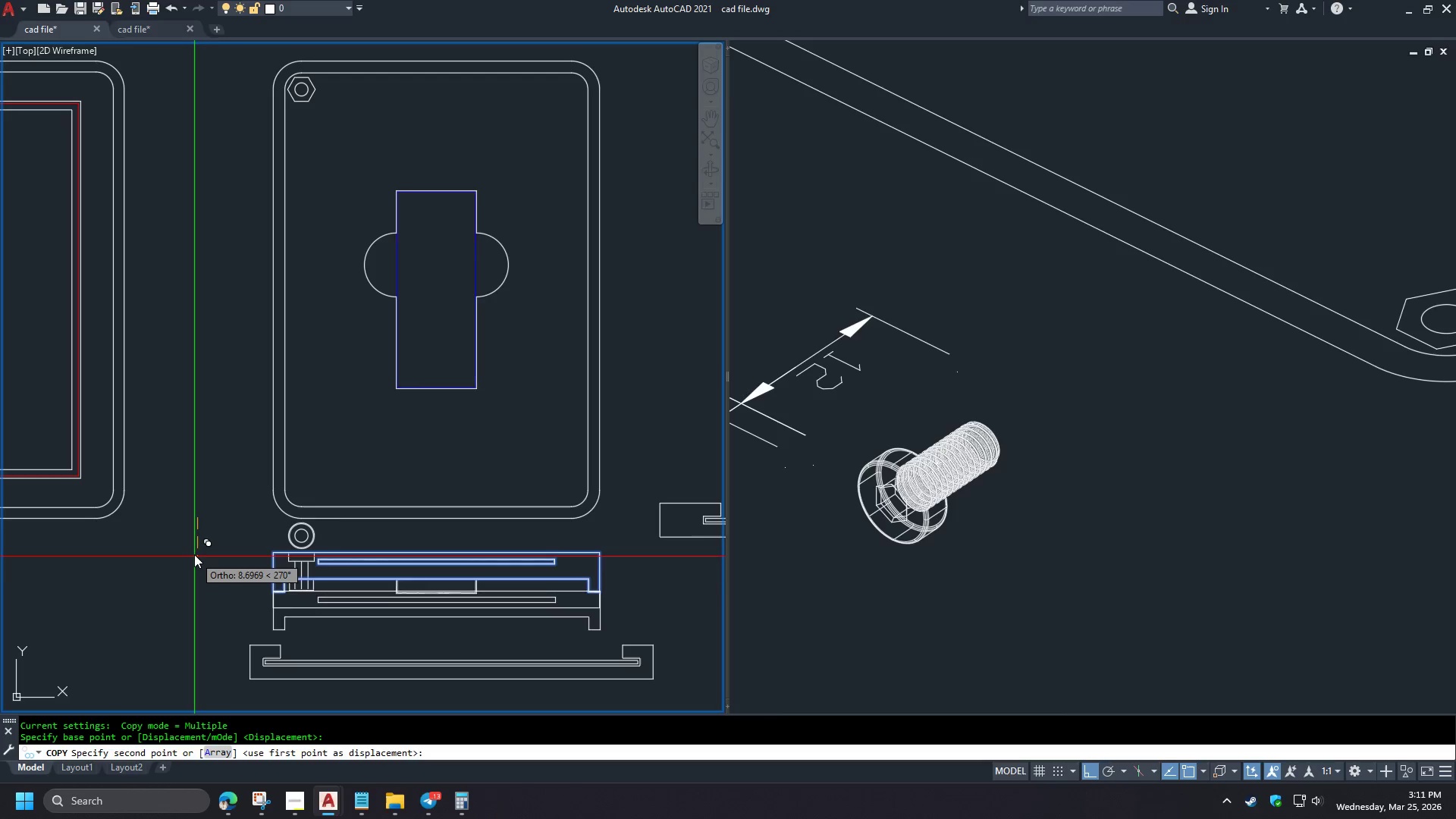 
scroll: coordinate [360, 574], scroll_direction: down, amount: 2.0
 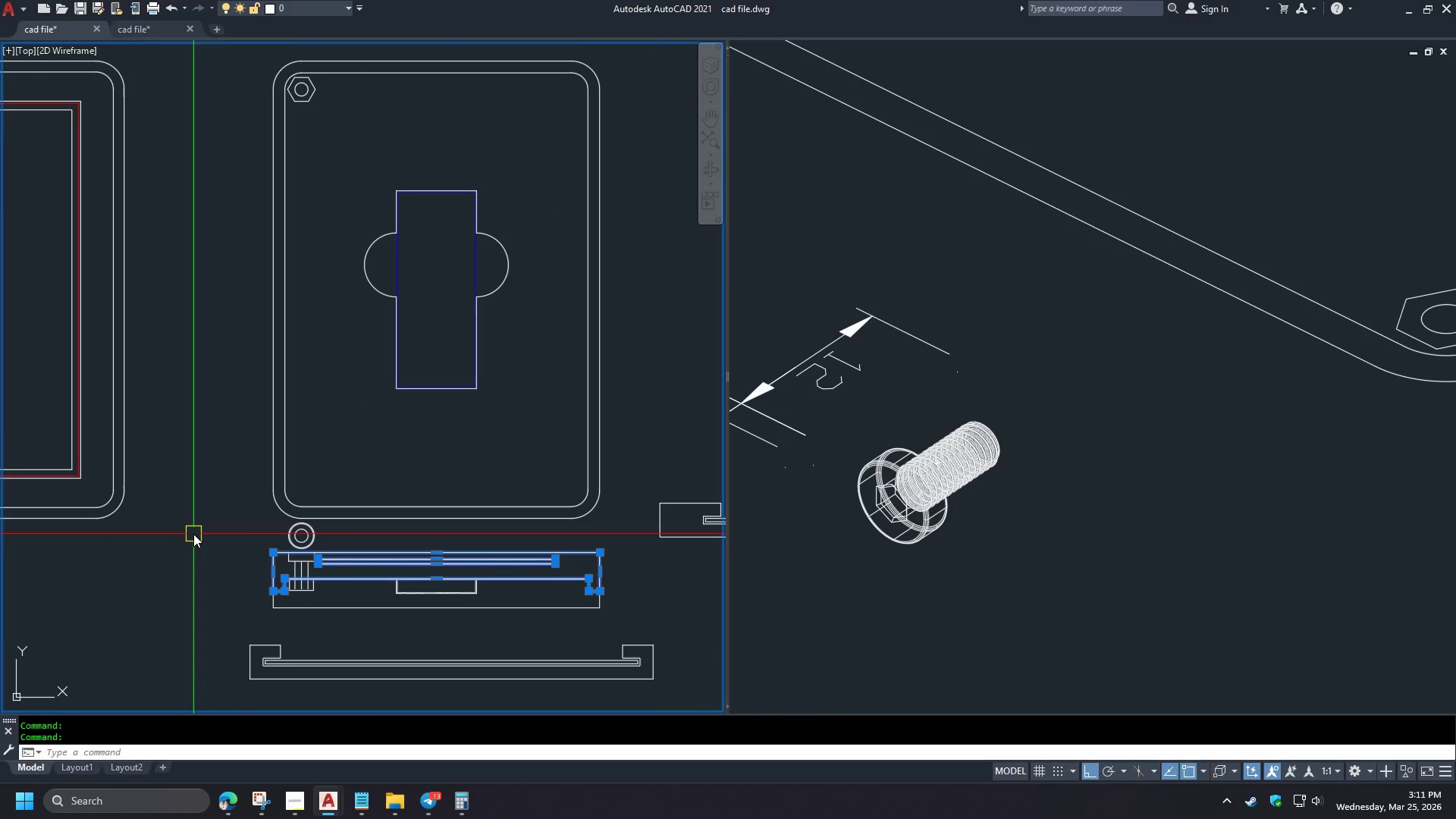 
key(Escape)
 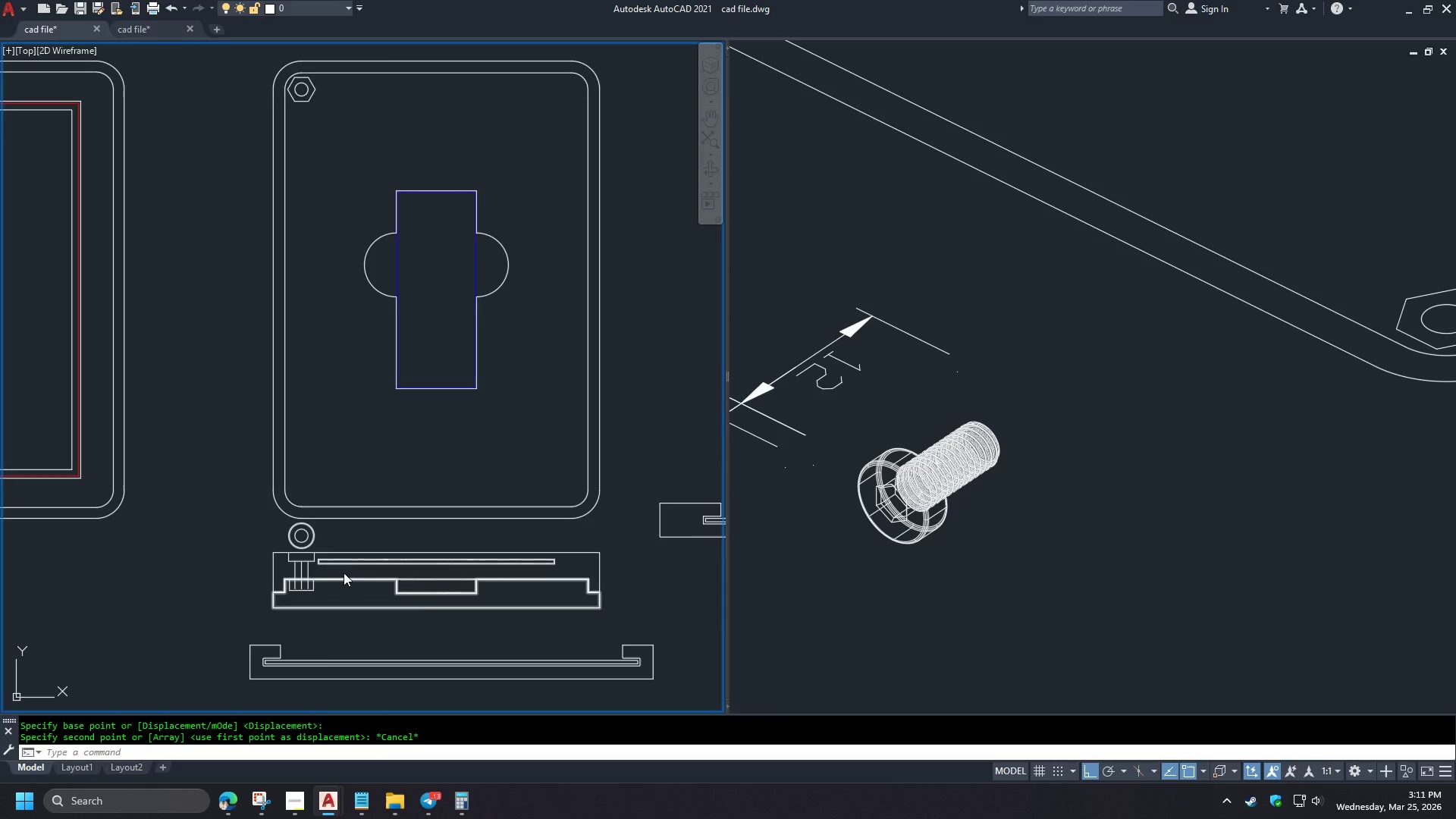 
key(Escape)
 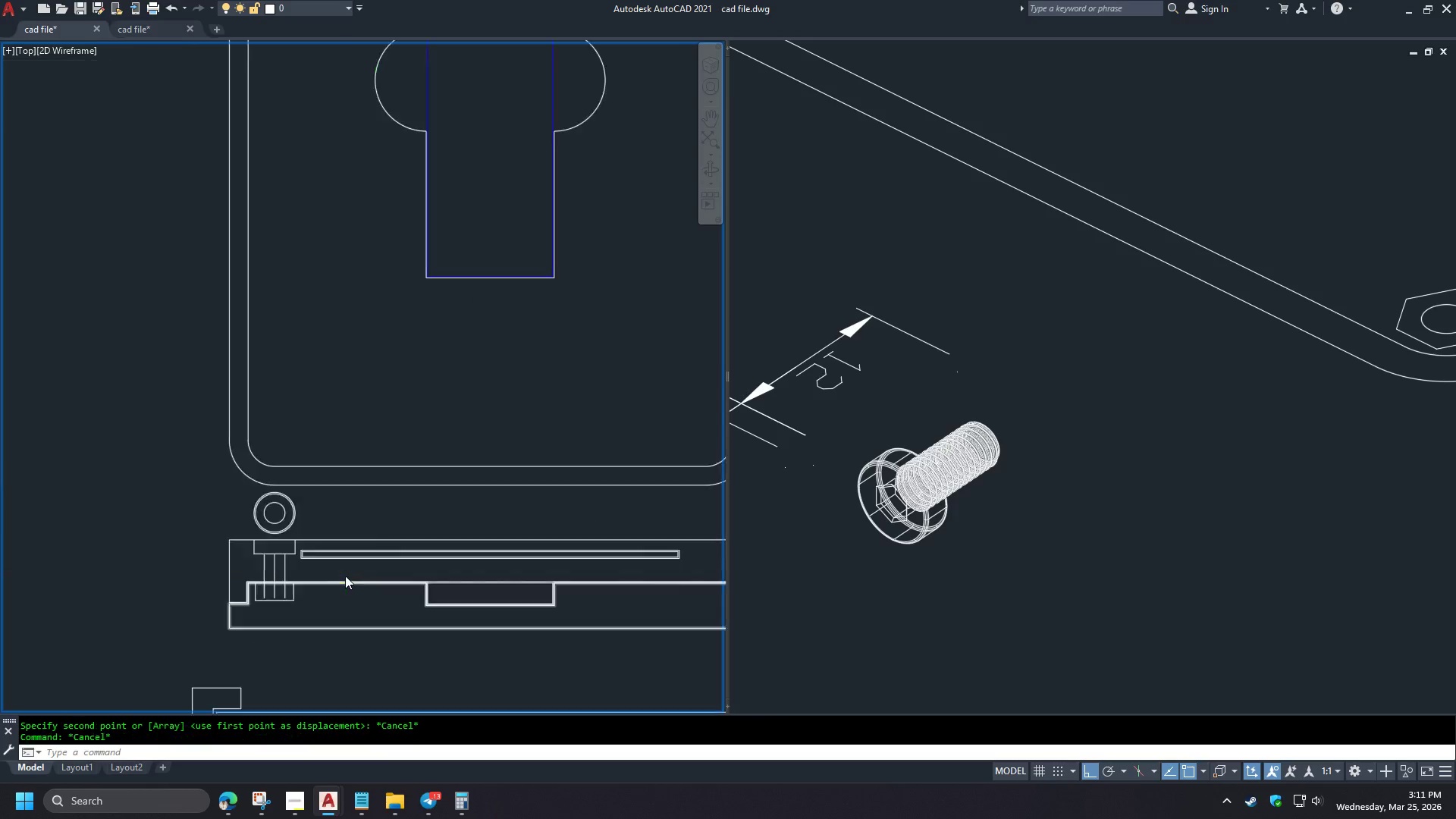 
type(ro )
 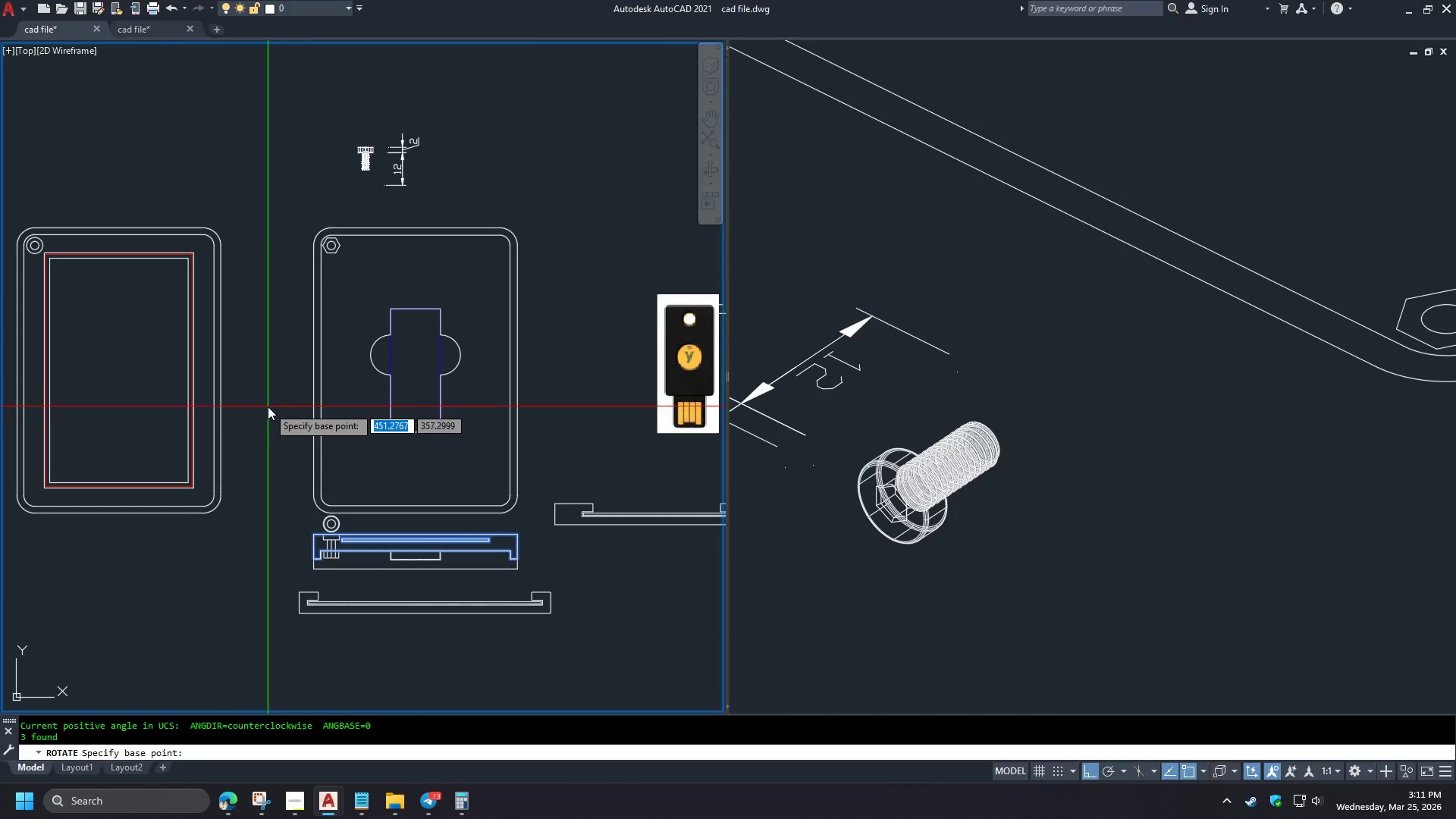 
left_click_drag(start_coordinate=[268, 406], to_coordinate=[270, 412])
 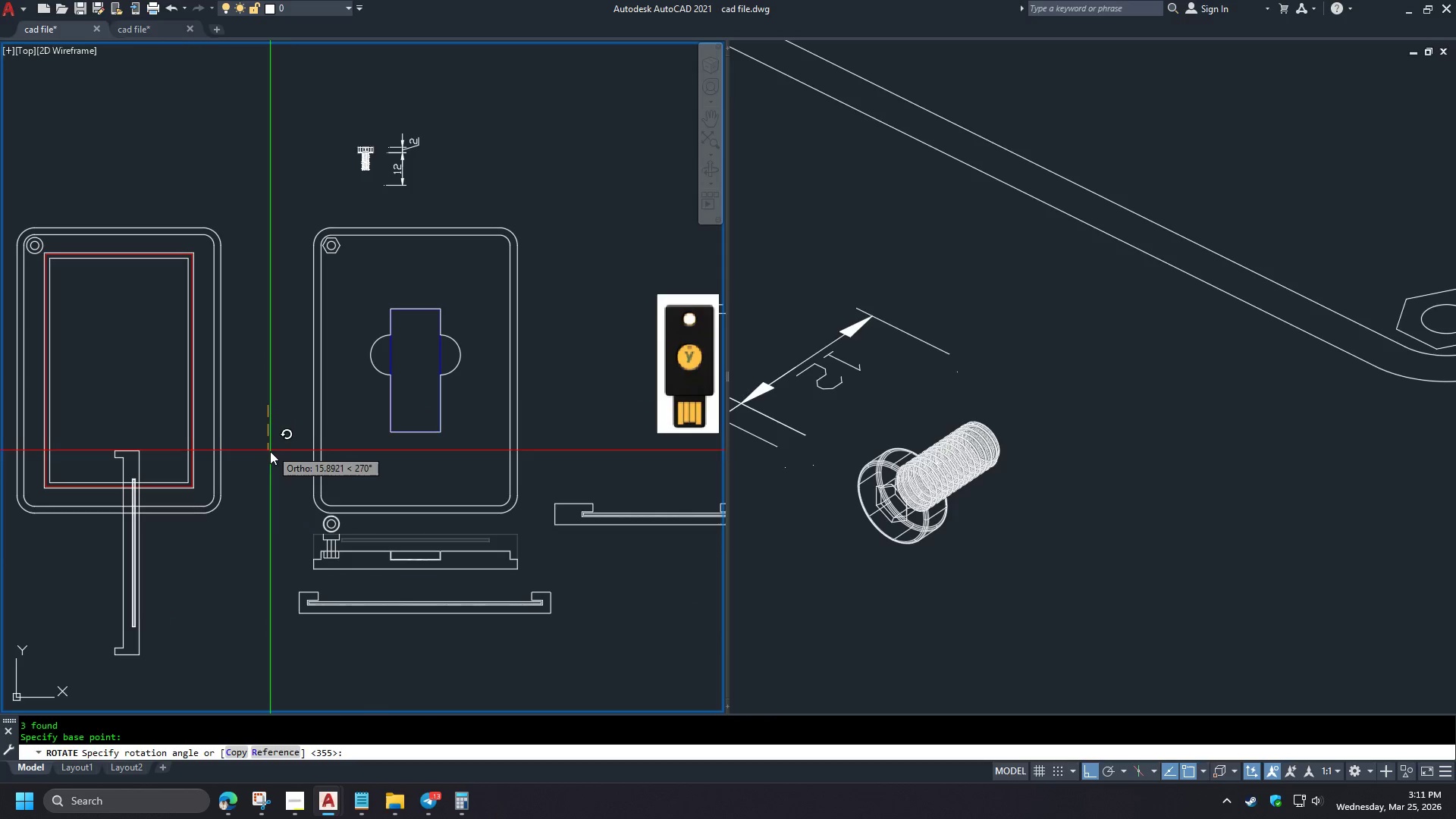 
scroll: coordinate [345, 576], scroll_direction: up, amount: 2.0
 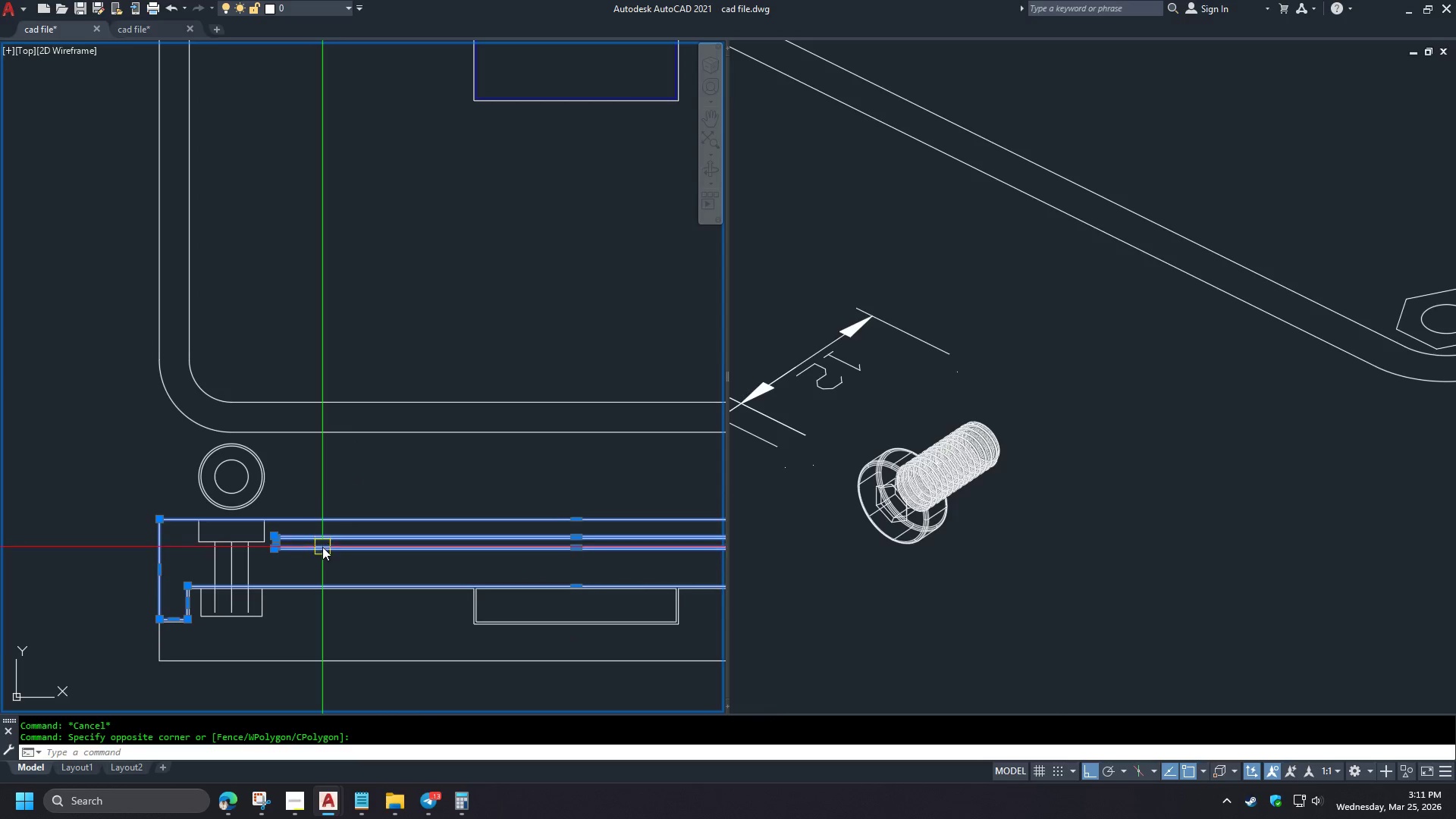 
key(C)
 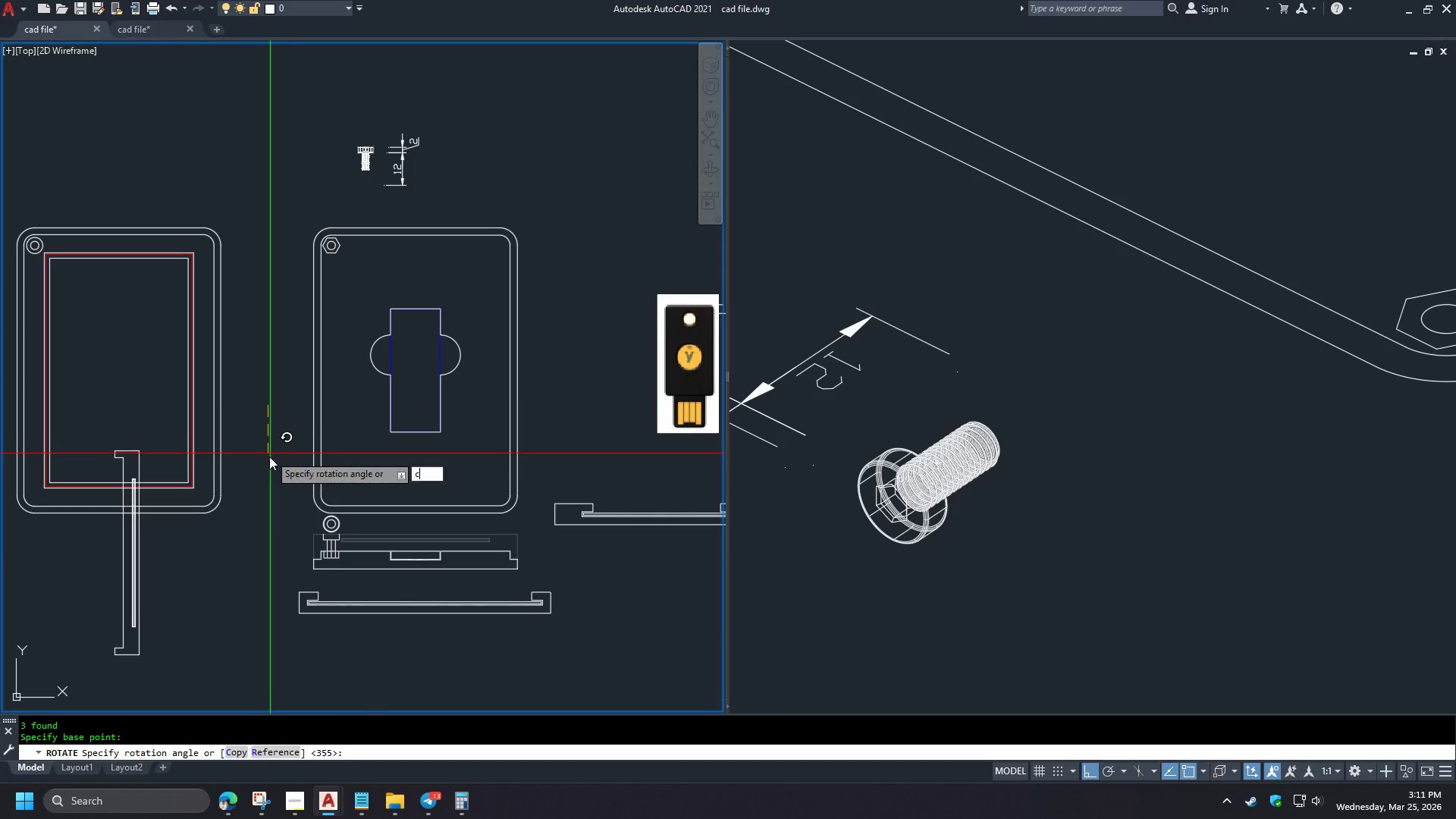 
key(Space)
 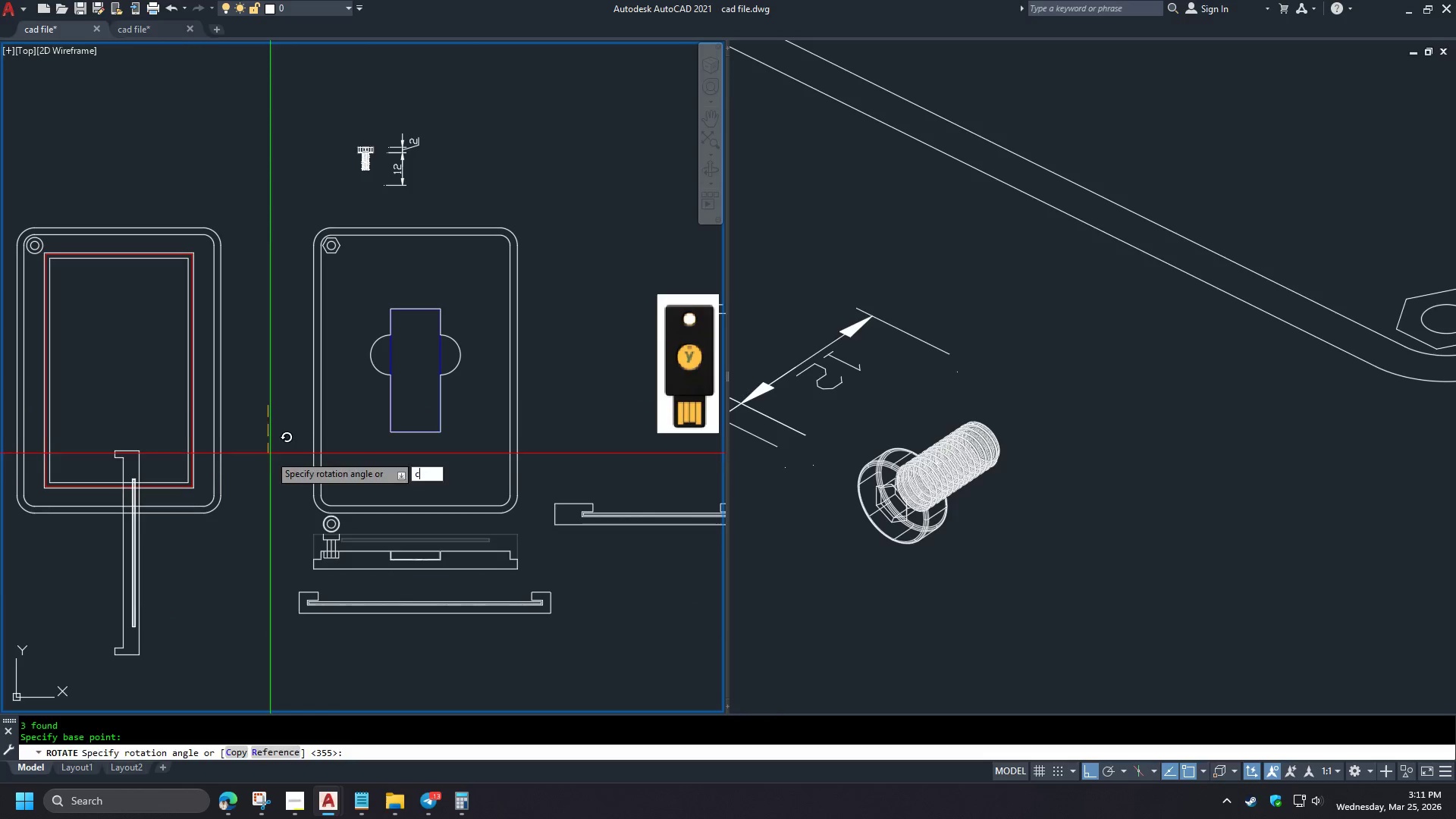 
double_click([268, 459])
 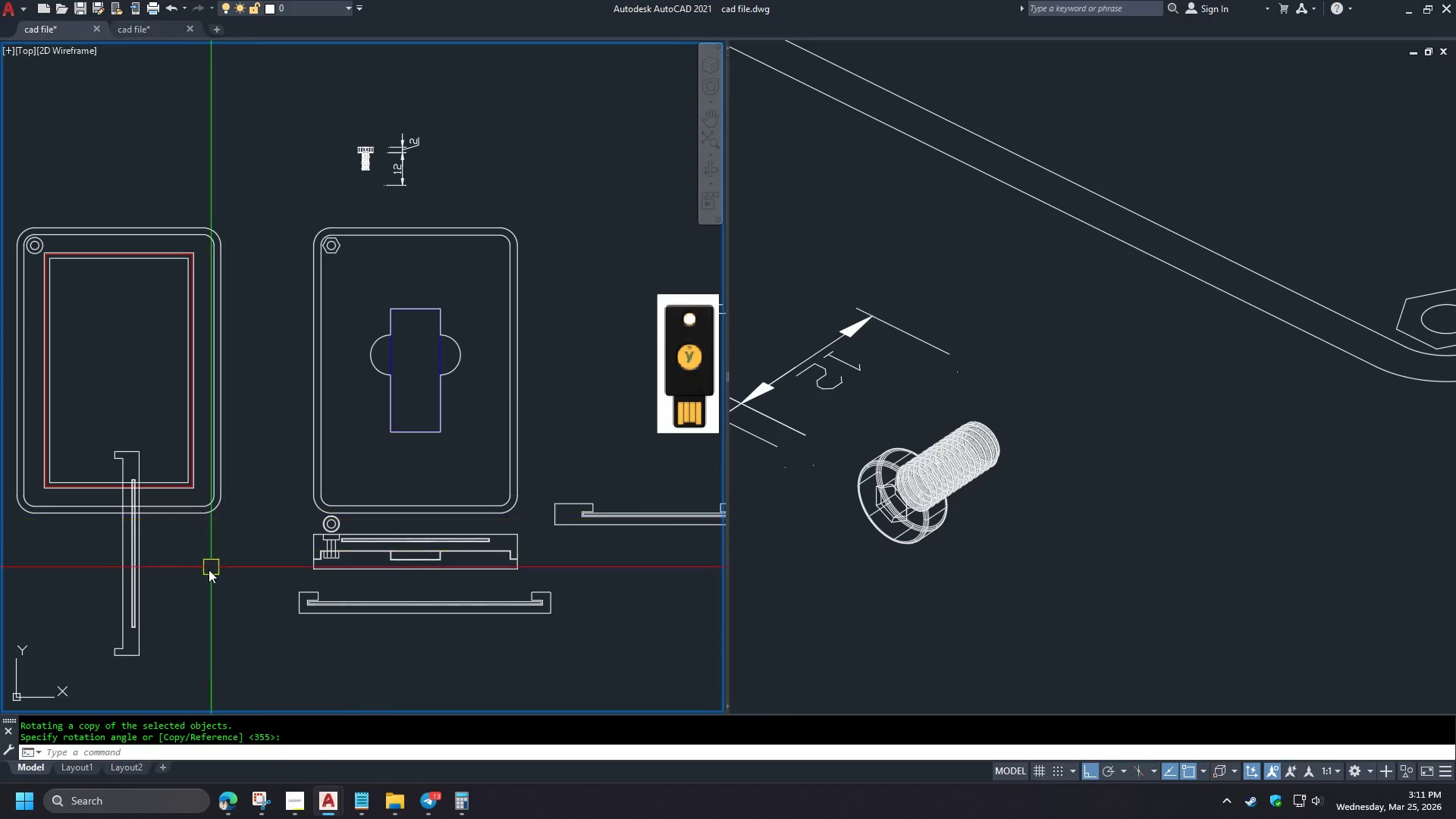 
left_click_drag(start_coordinate=[207, 572], to_coordinate=[199, 572])
 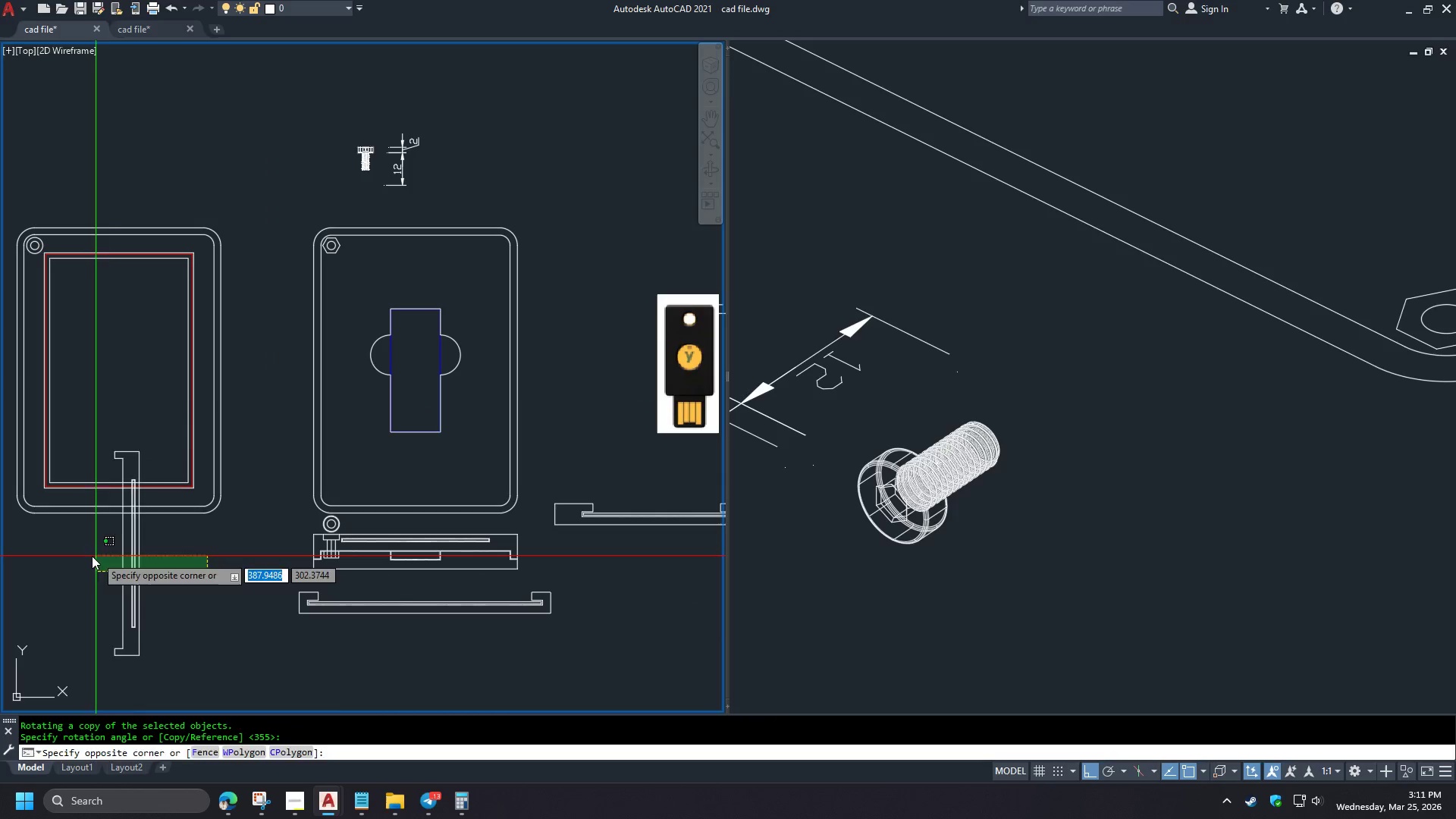 
triple_click([92, 556])
 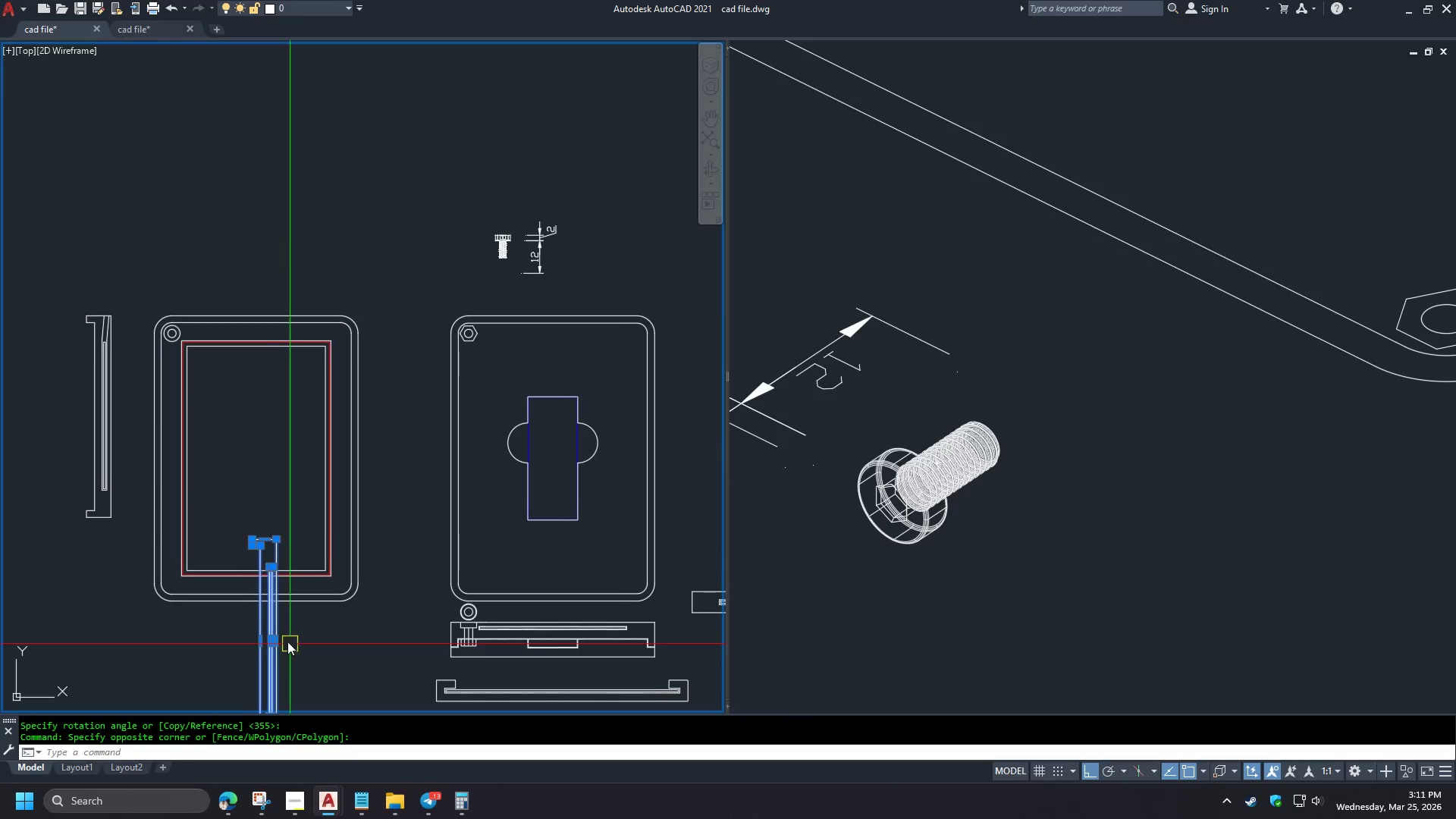 
scroll: coordinate [369, 538], scroll_direction: down, amount: 3.0
 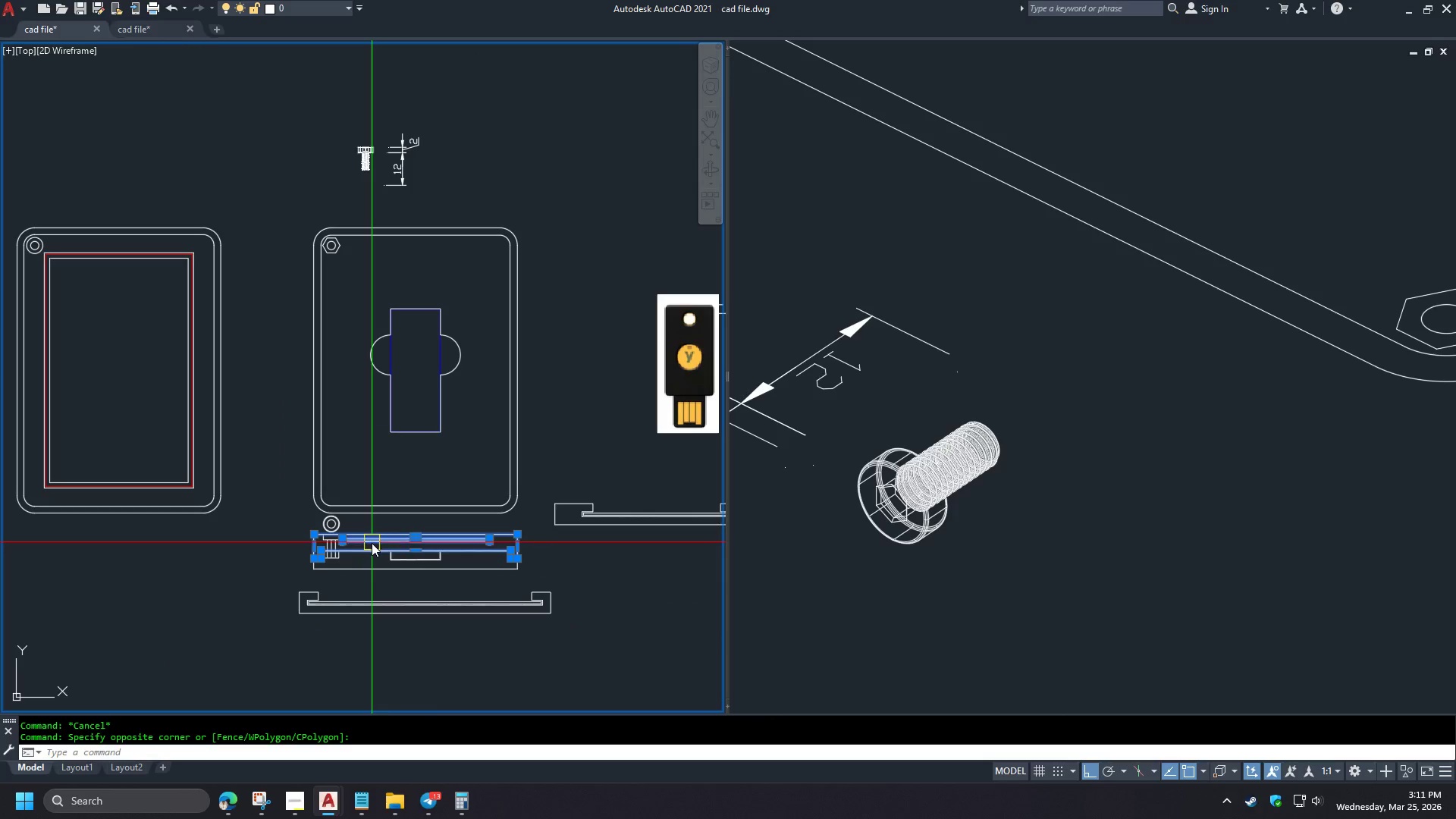 
key(M)
 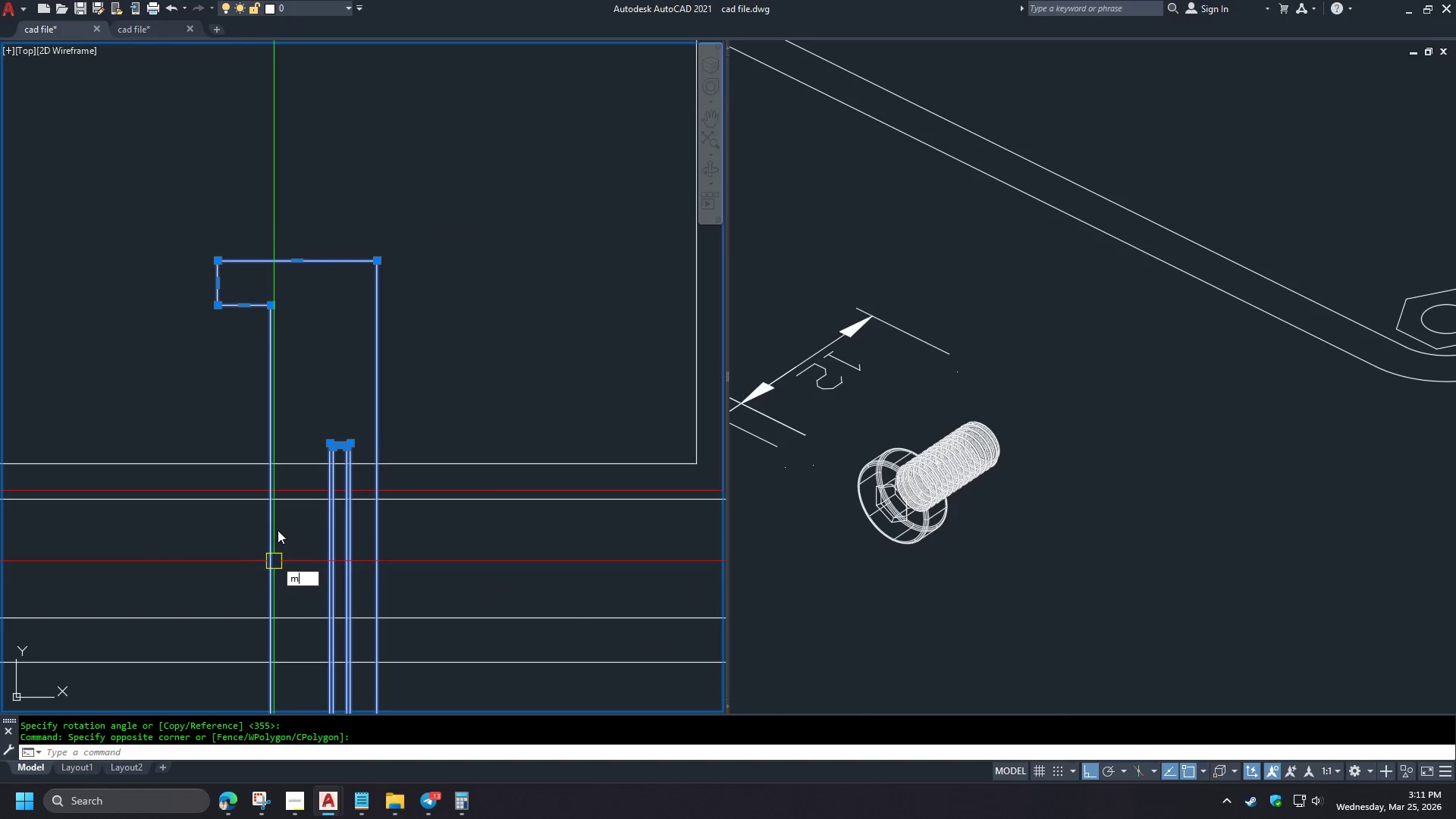 
key(Space)
 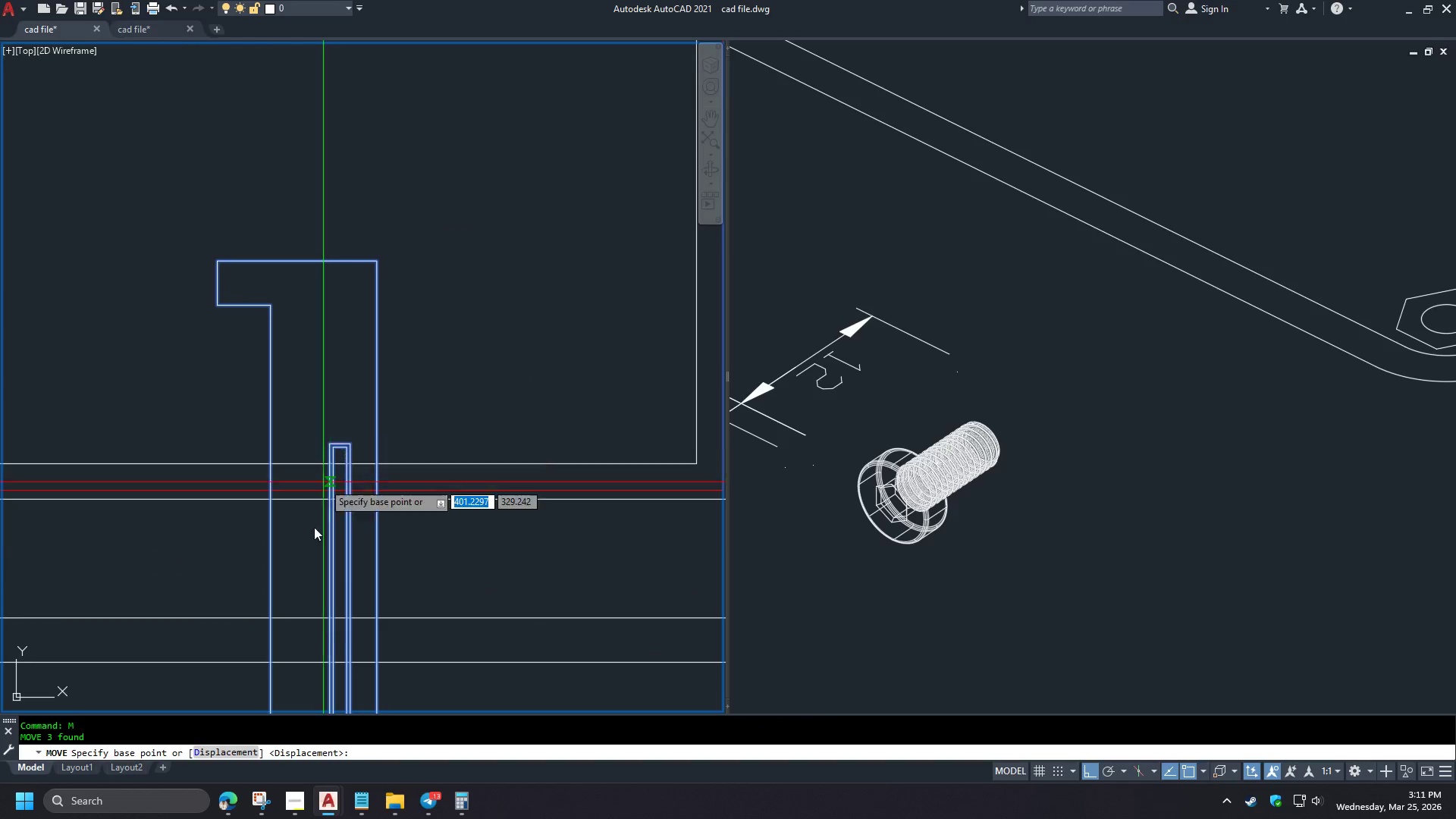 
scroll: coordinate [257, 580], scroll_direction: up, amount: 4.0
 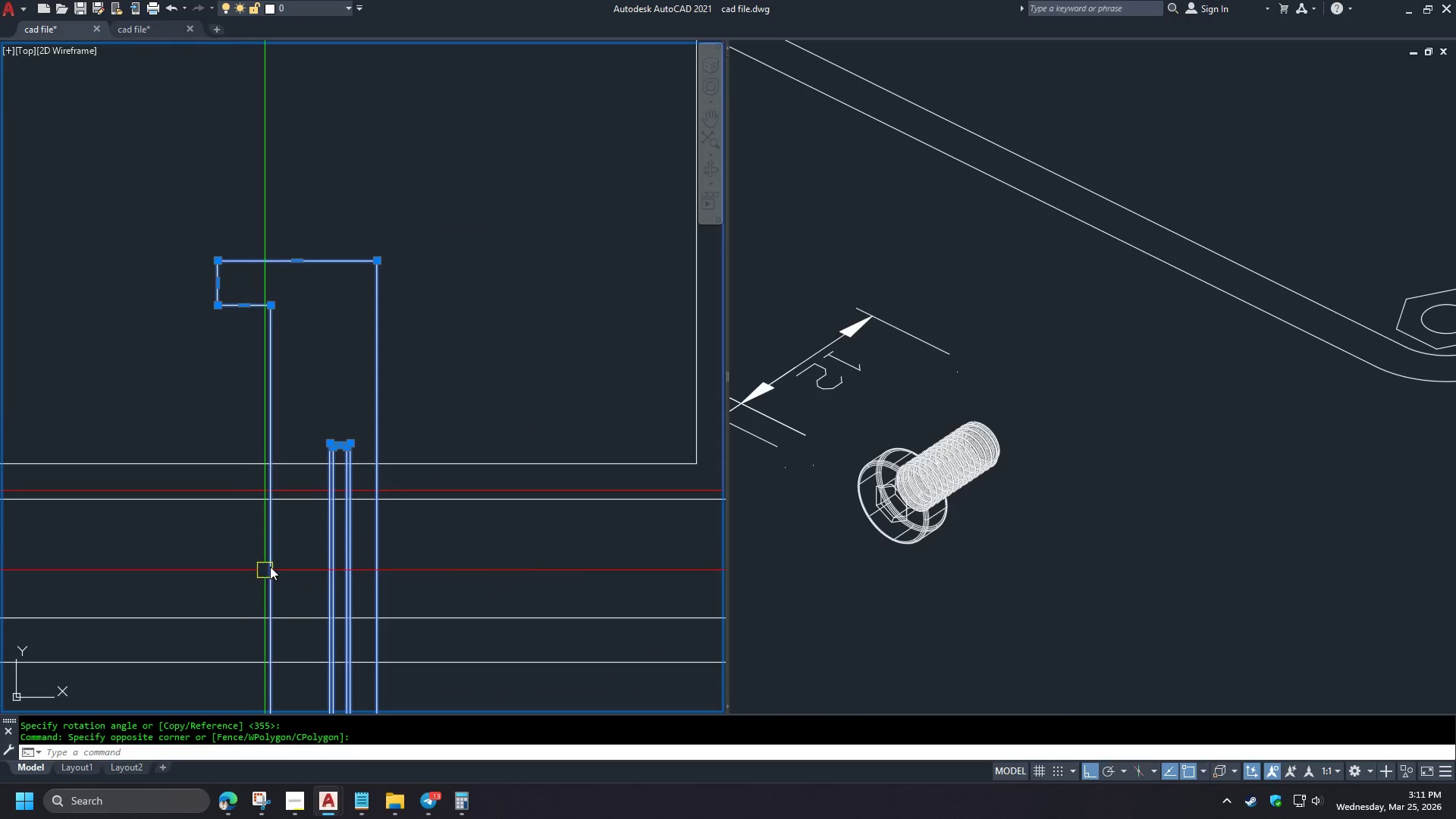 
scroll: coordinate [328, 677], scroll_direction: down, amount: 3.0
 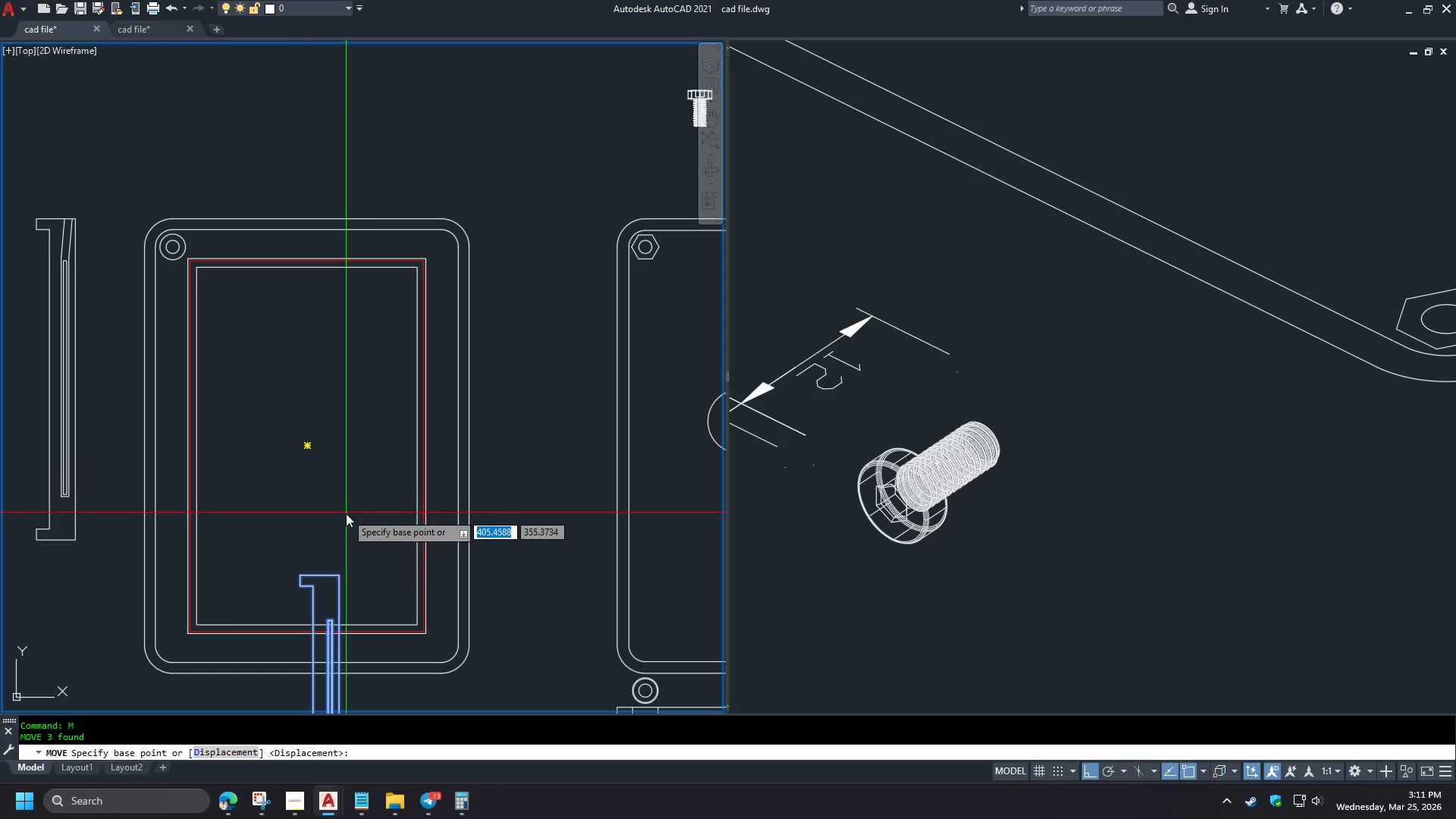 
left_click([338, 659])
 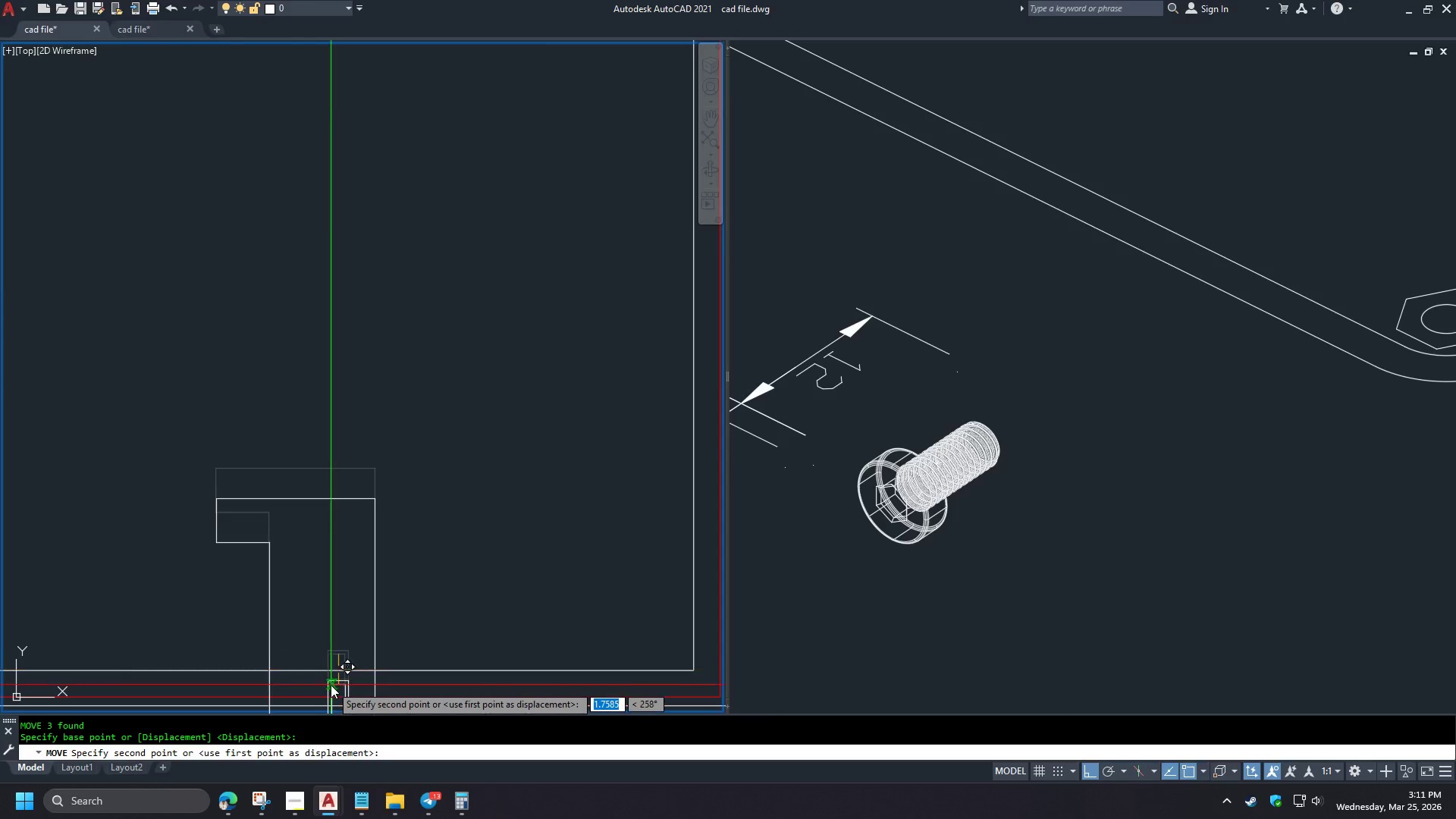 
scroll: coordinate [334, 616], scroll_direction: up, amount: 3.0
 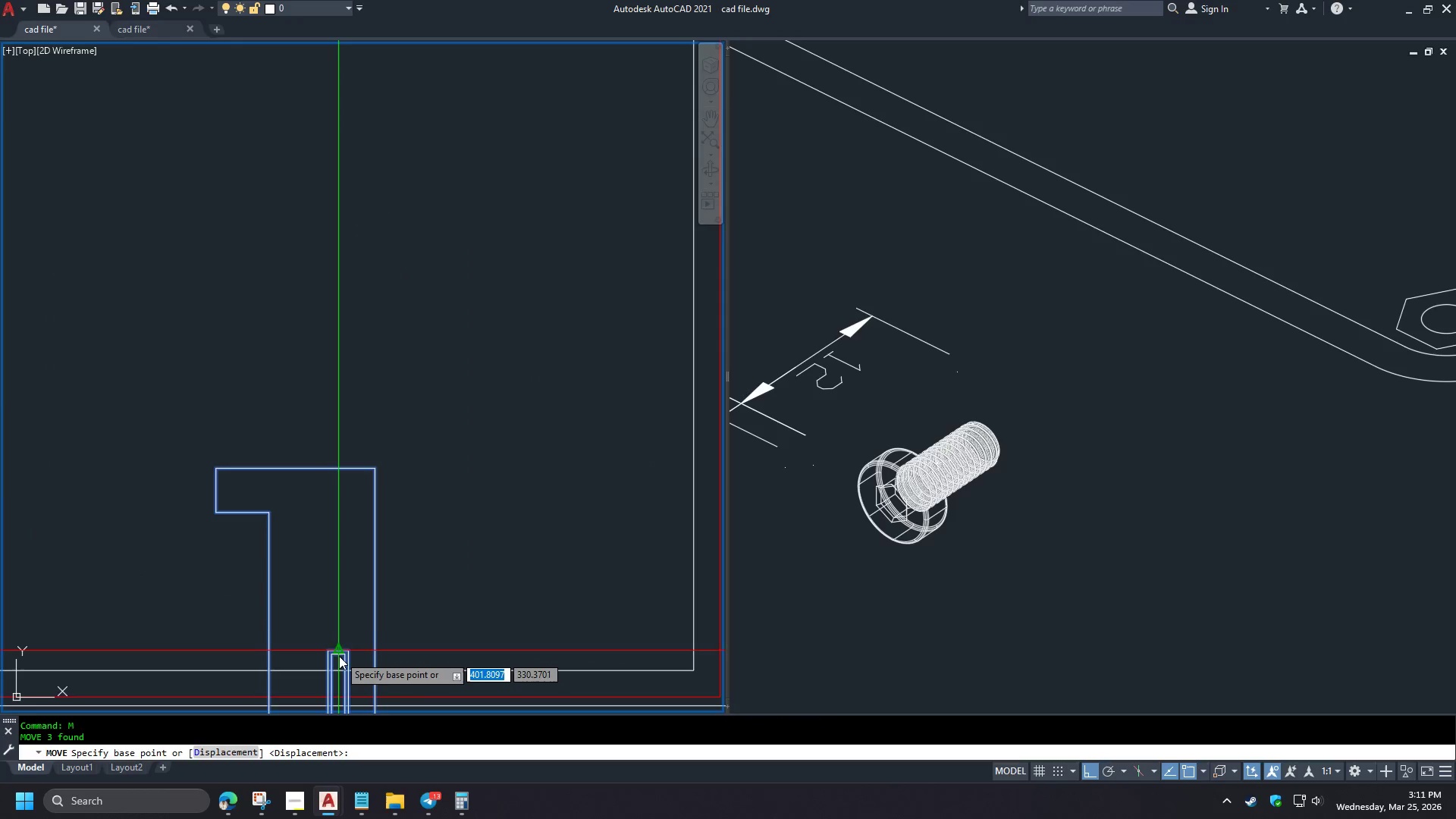 
left_click([215, 308])
 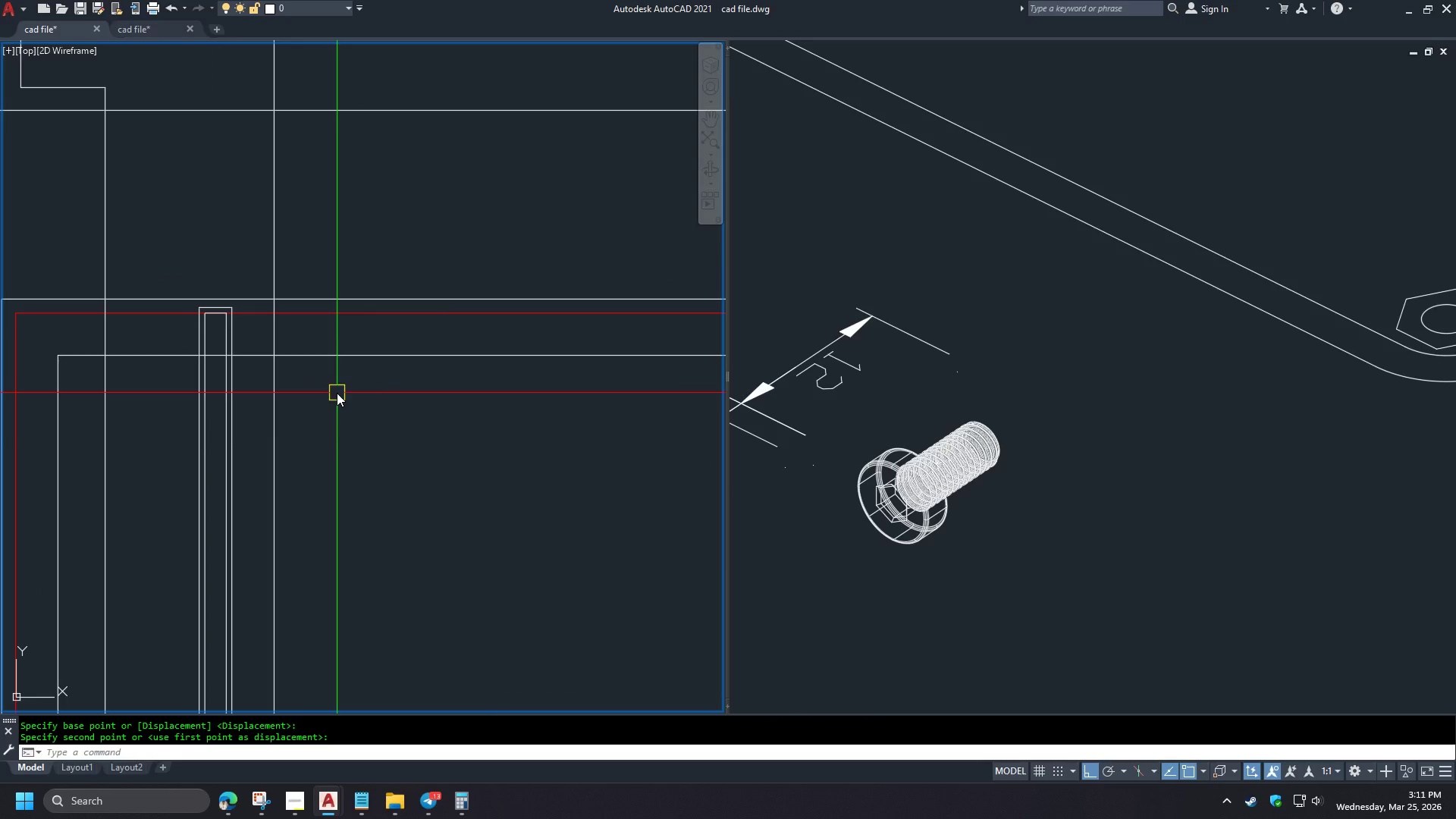 
scroll: coordinate [331, 685], scroll_direction: down, amount: 3.0
 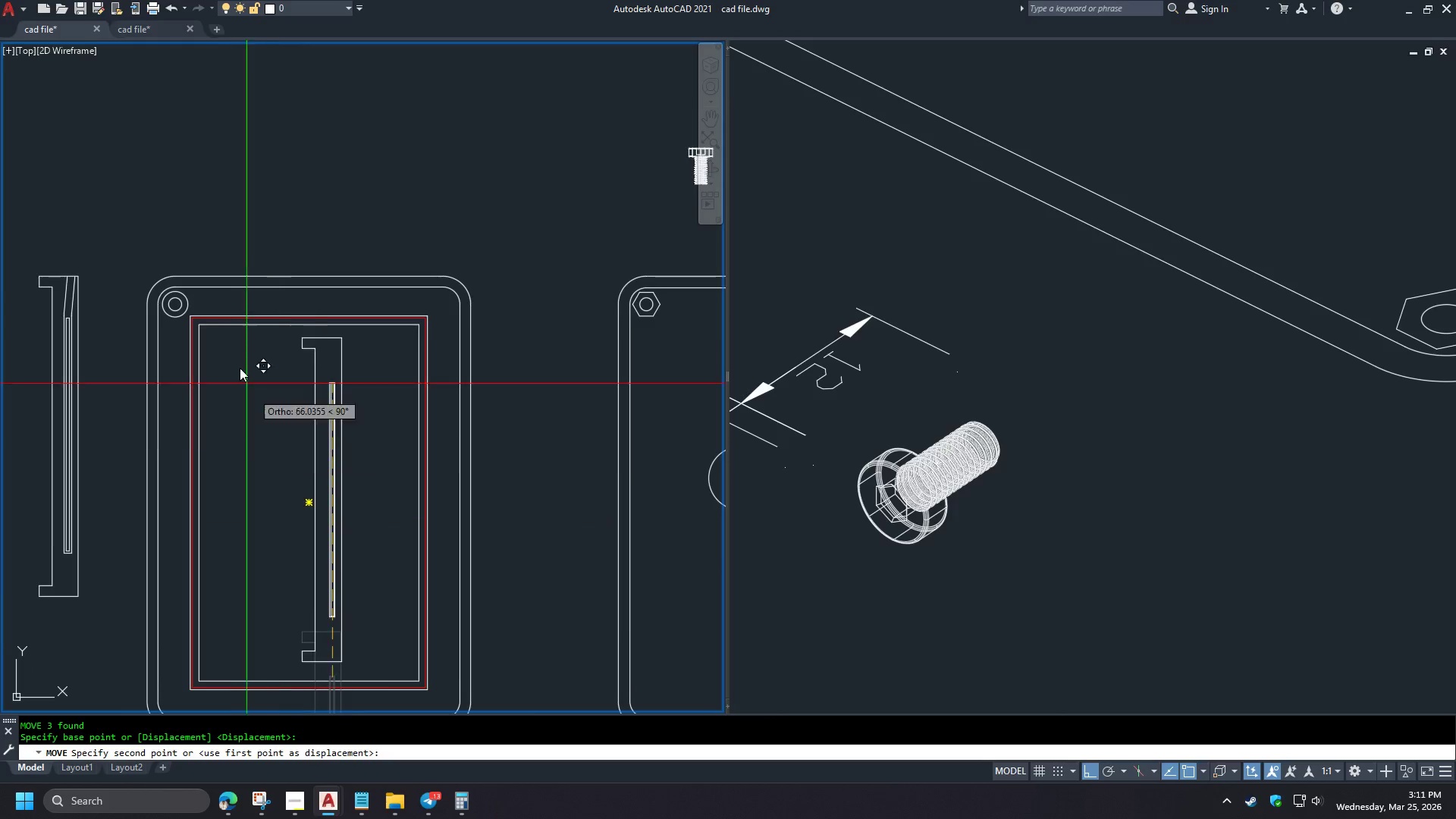 
scroll: coordinate [218, 315], scroll_direction: up, amount: 4.0
 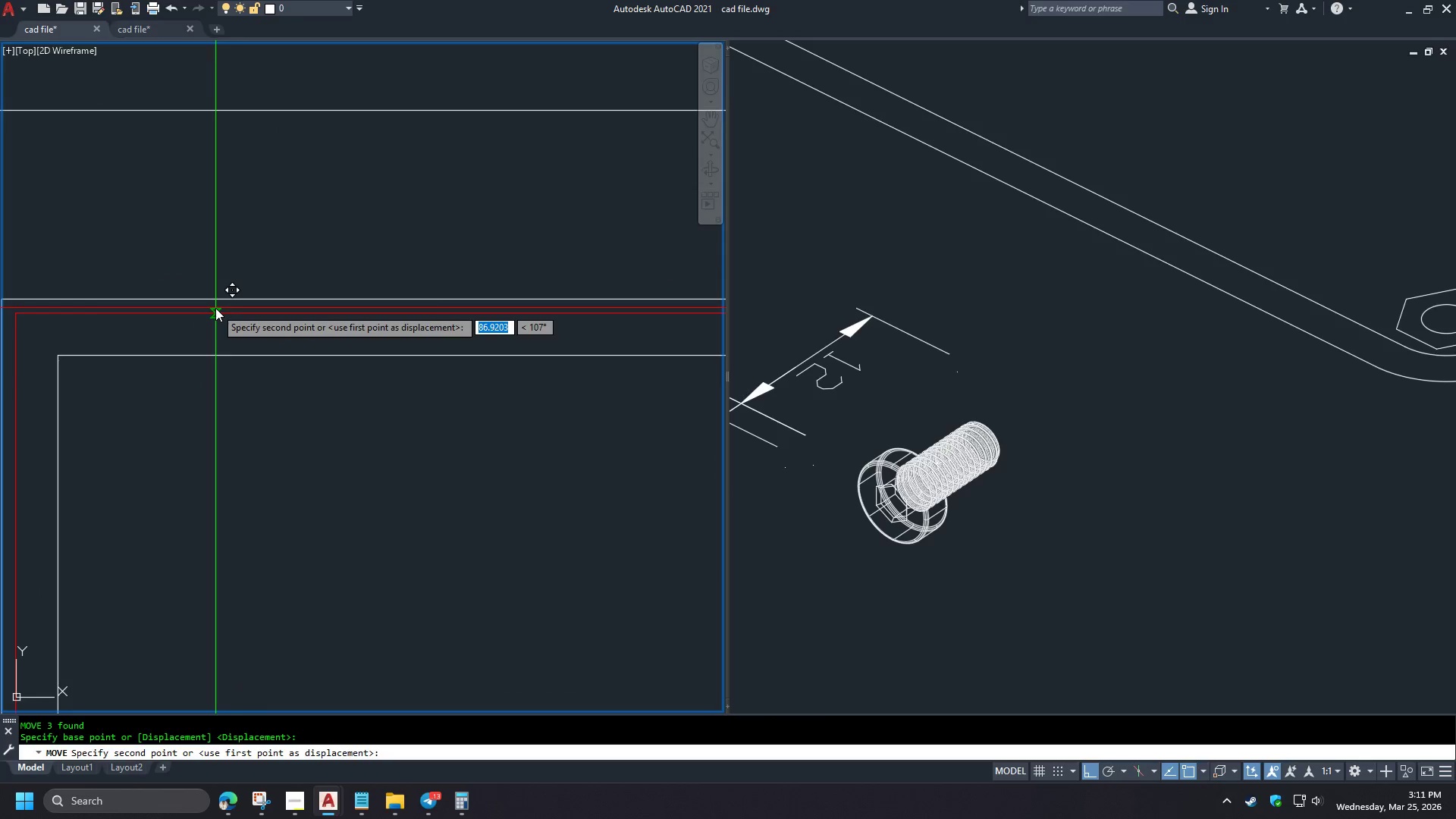 
scroll: coordinate [337, 395], scroll_direction: down, amount: 2.0
 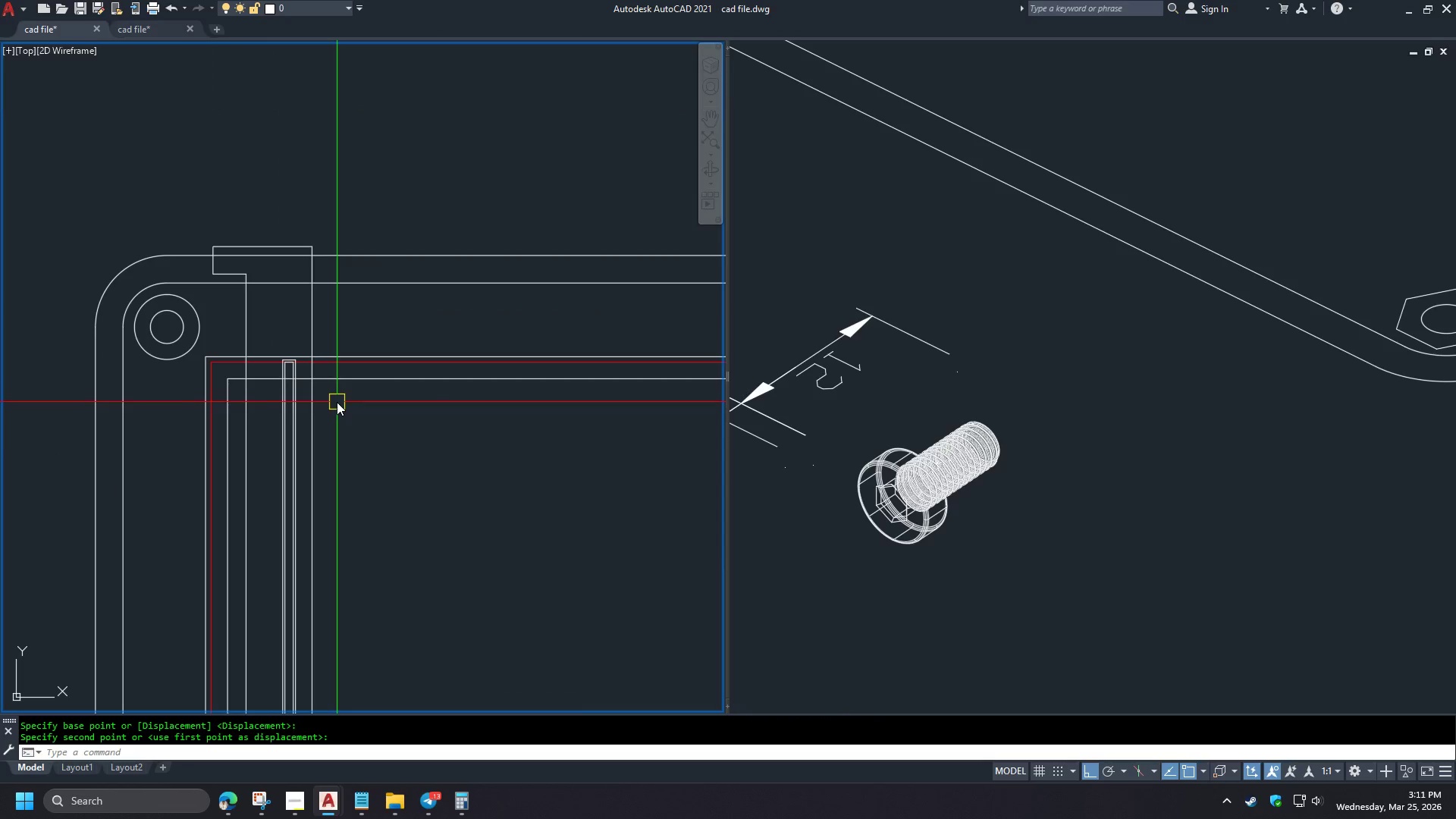 
key(O)
 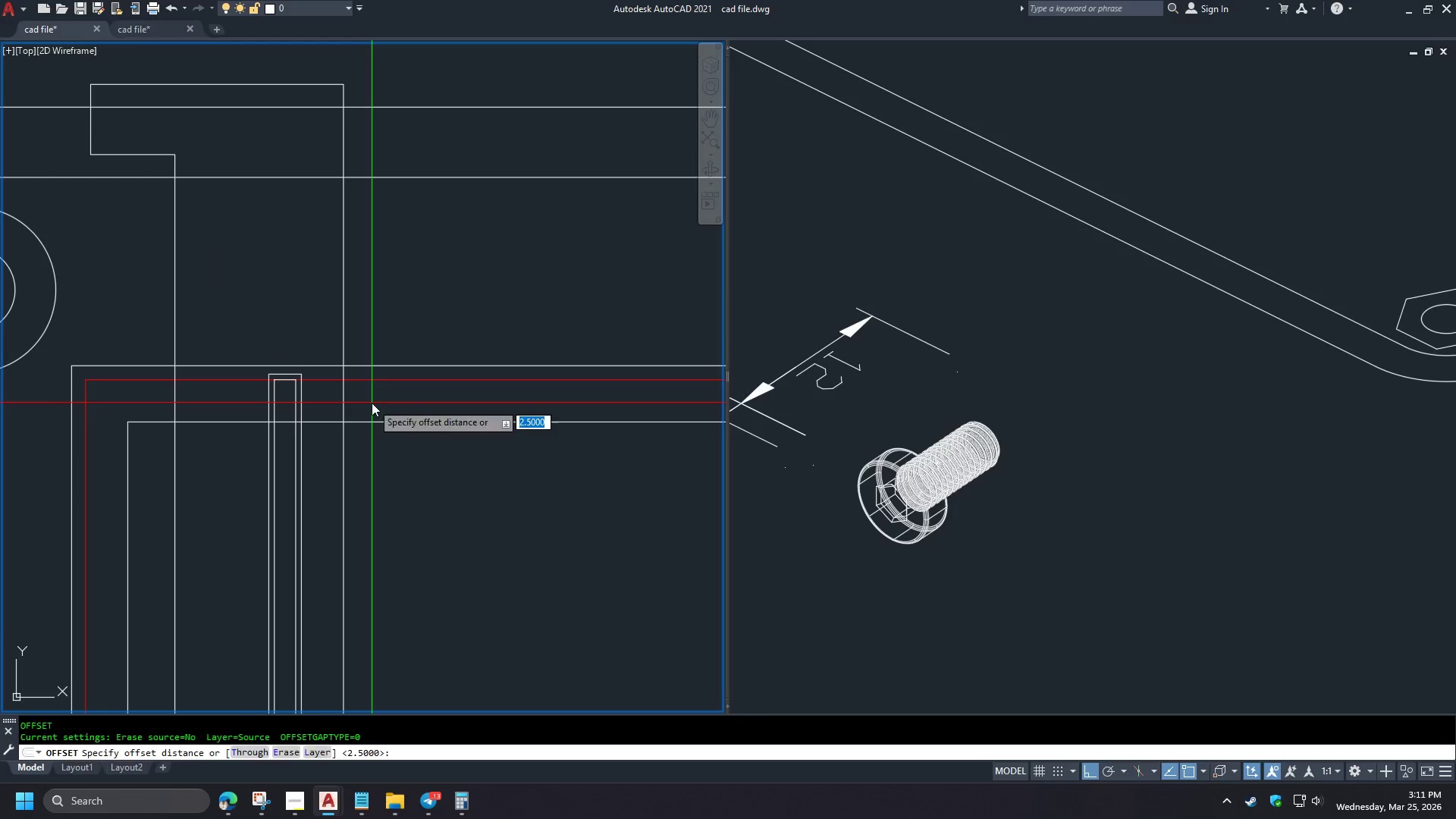 
key(Space)
 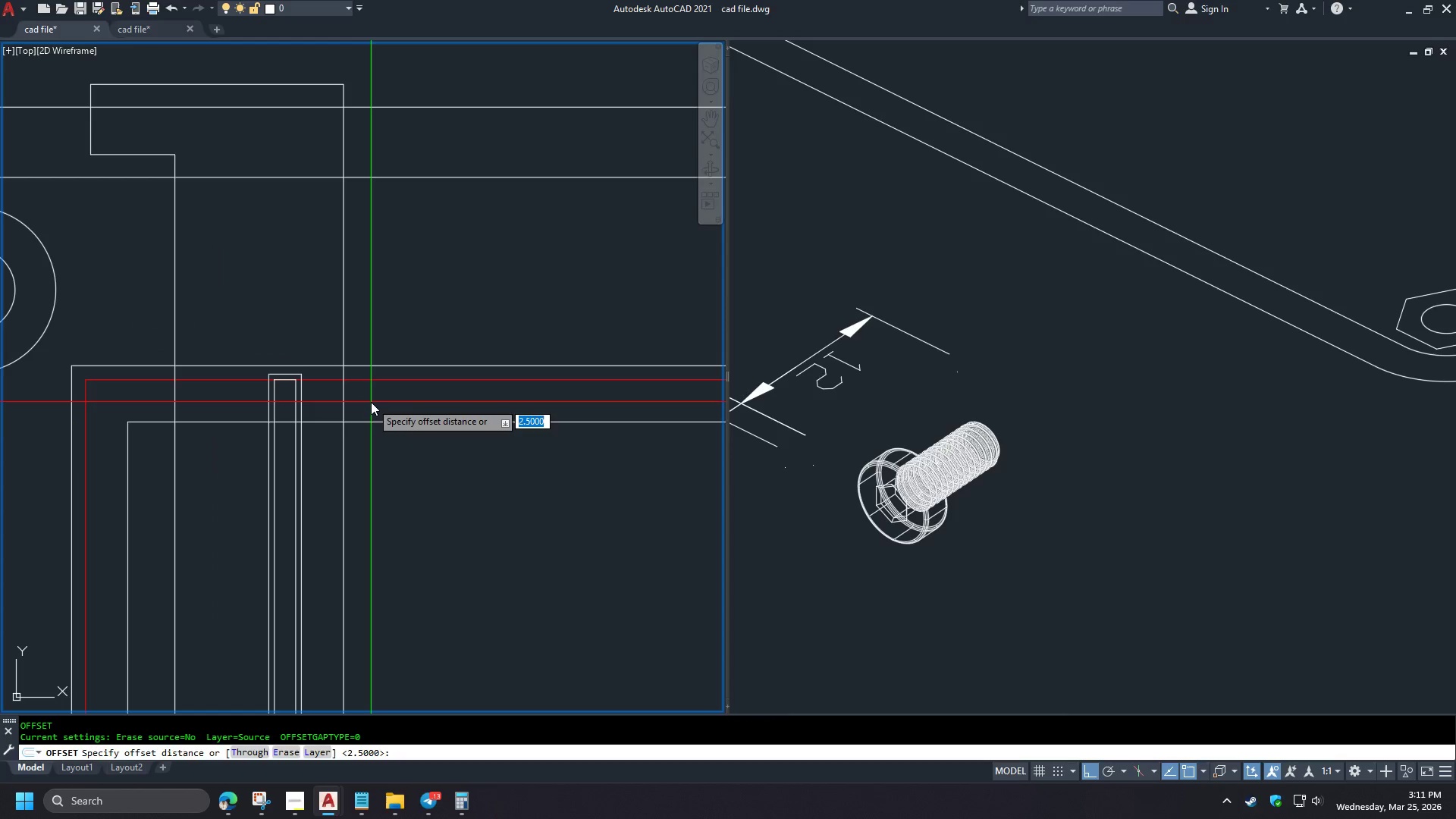 
key(NumpadDecimal)
 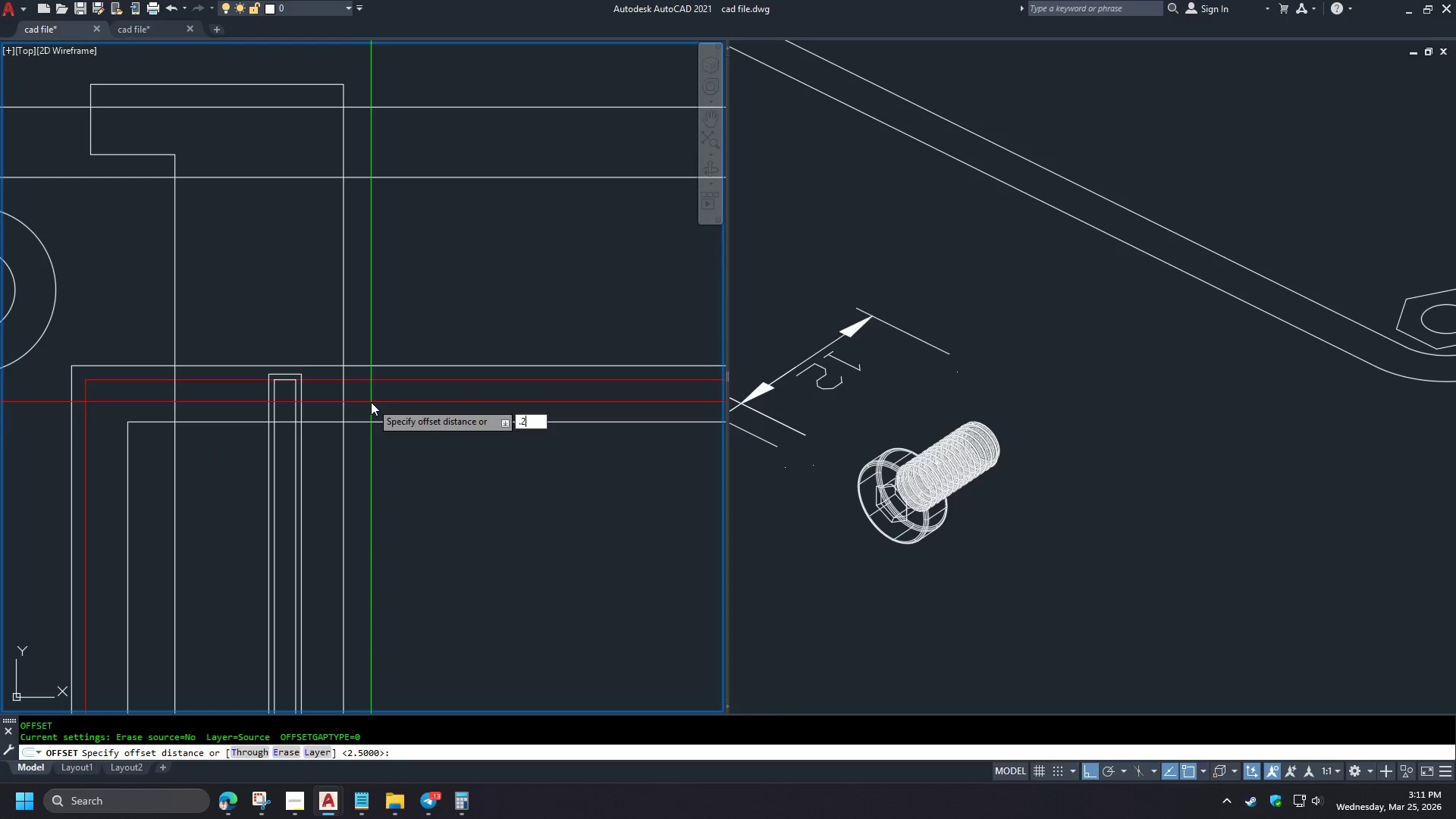 
key(Numpad2)
 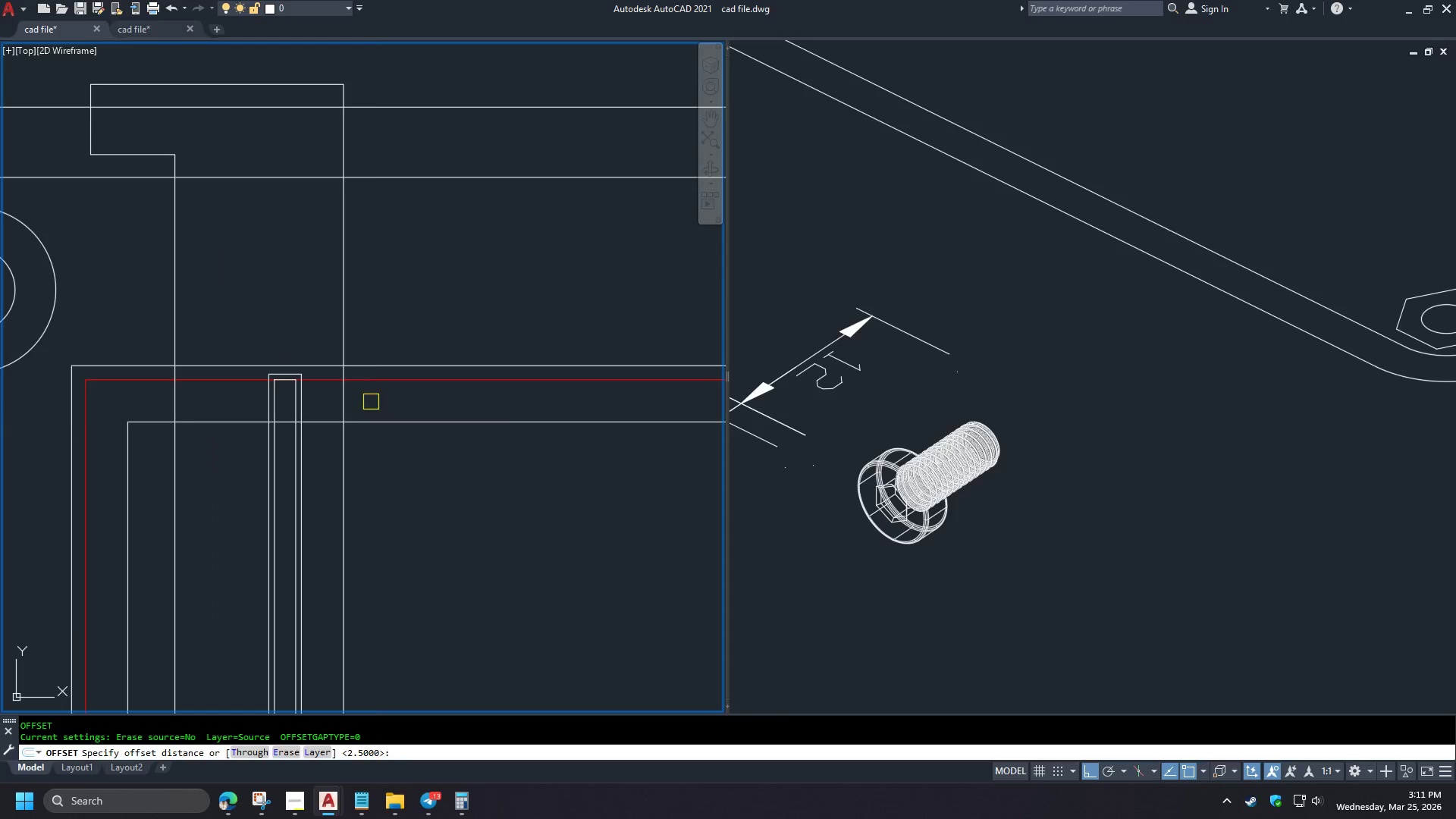 
key(NumpadEnter)
 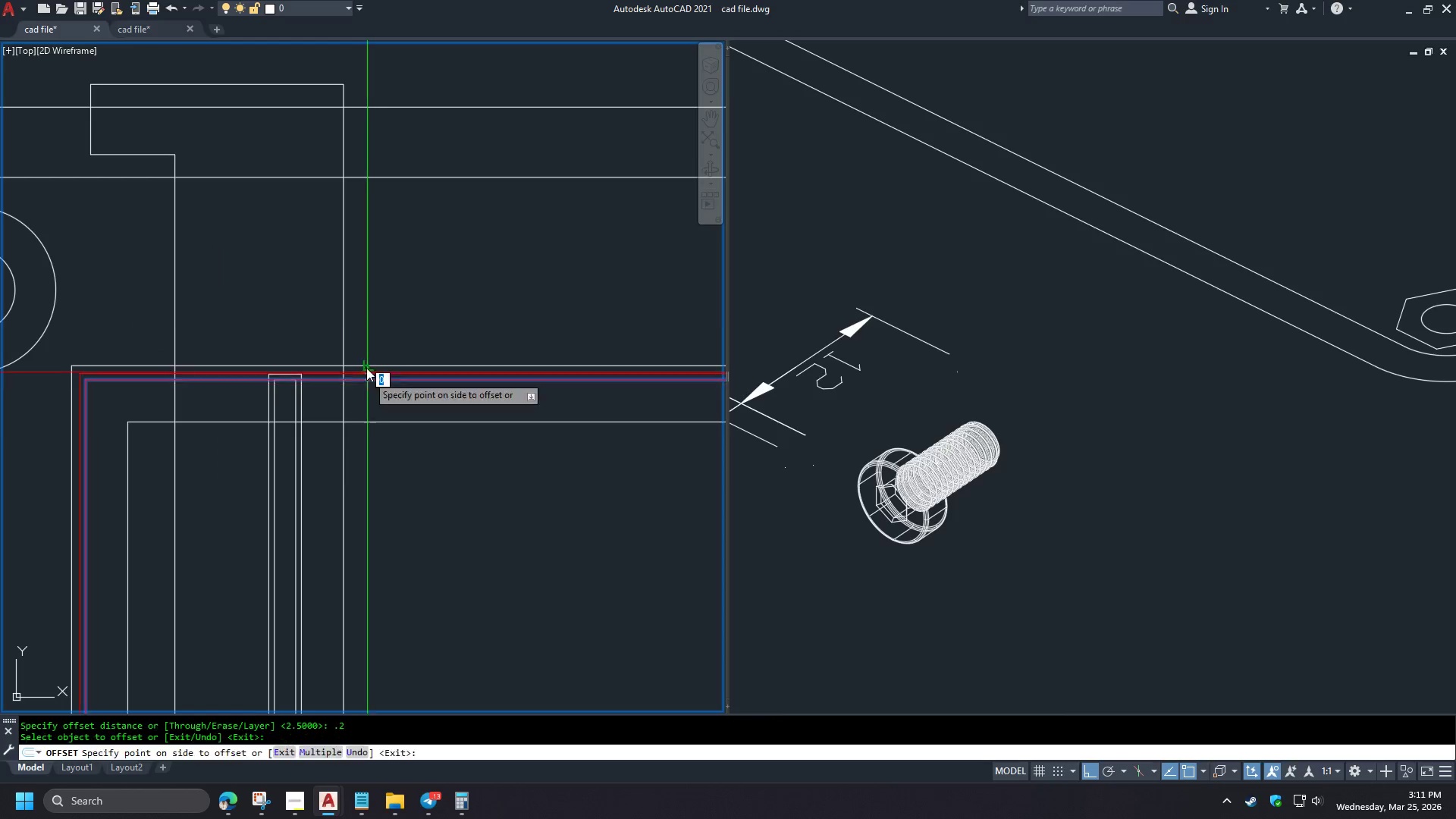 
scroll: coordinate [291, 350], scroll_direction: up, amount: 2.0
 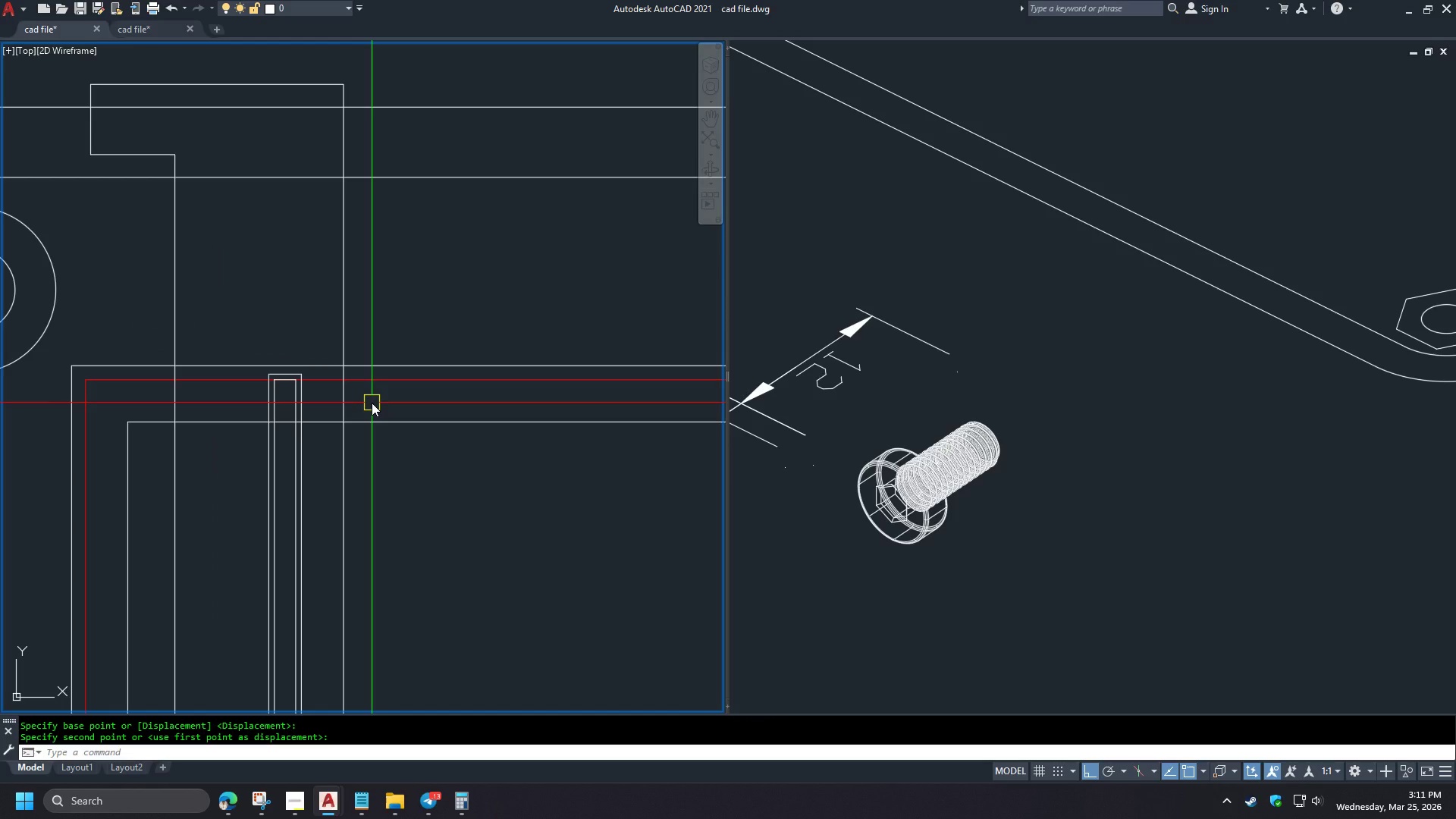 
double_click([353, 308])
 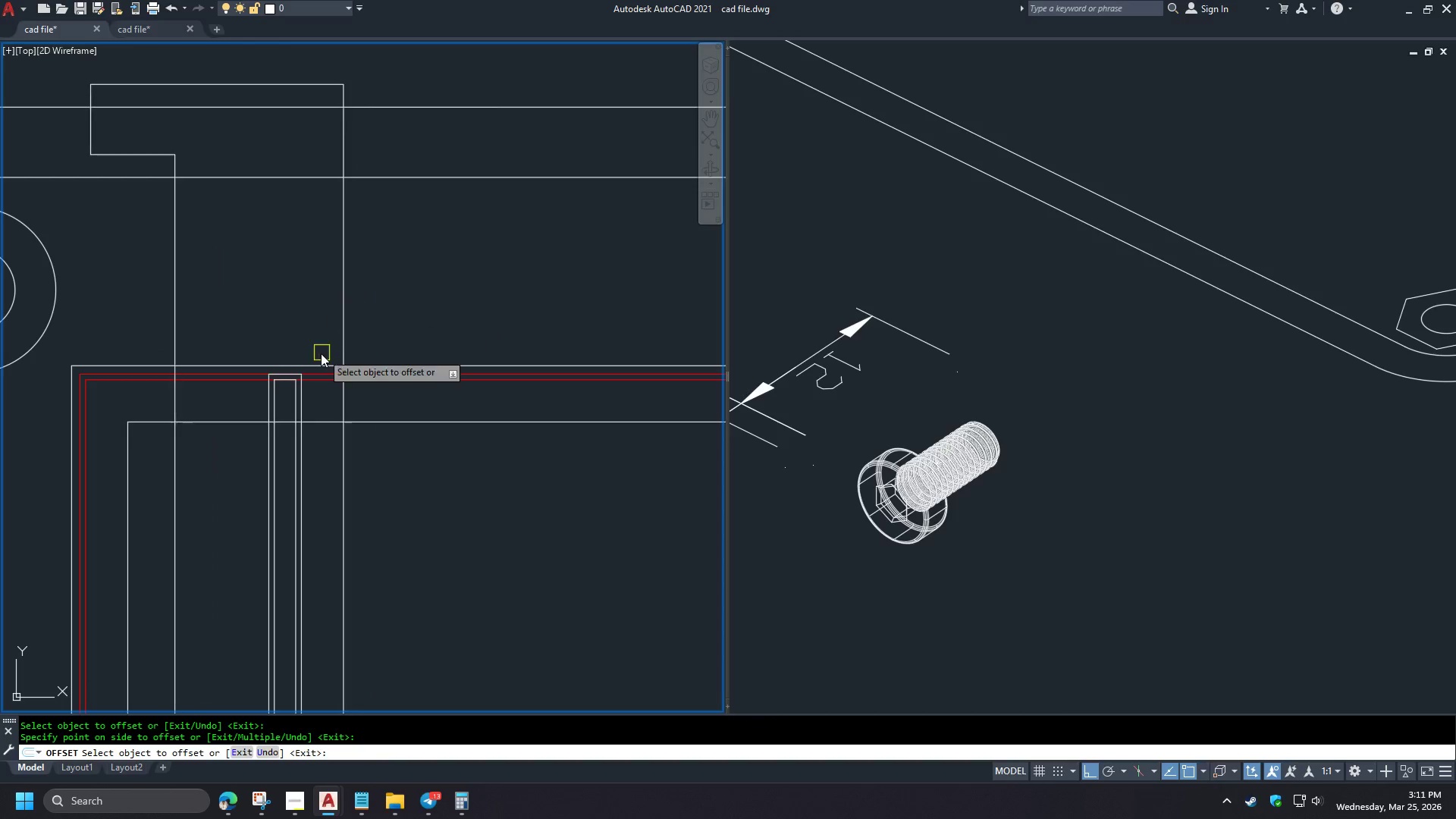 
key(Space)
 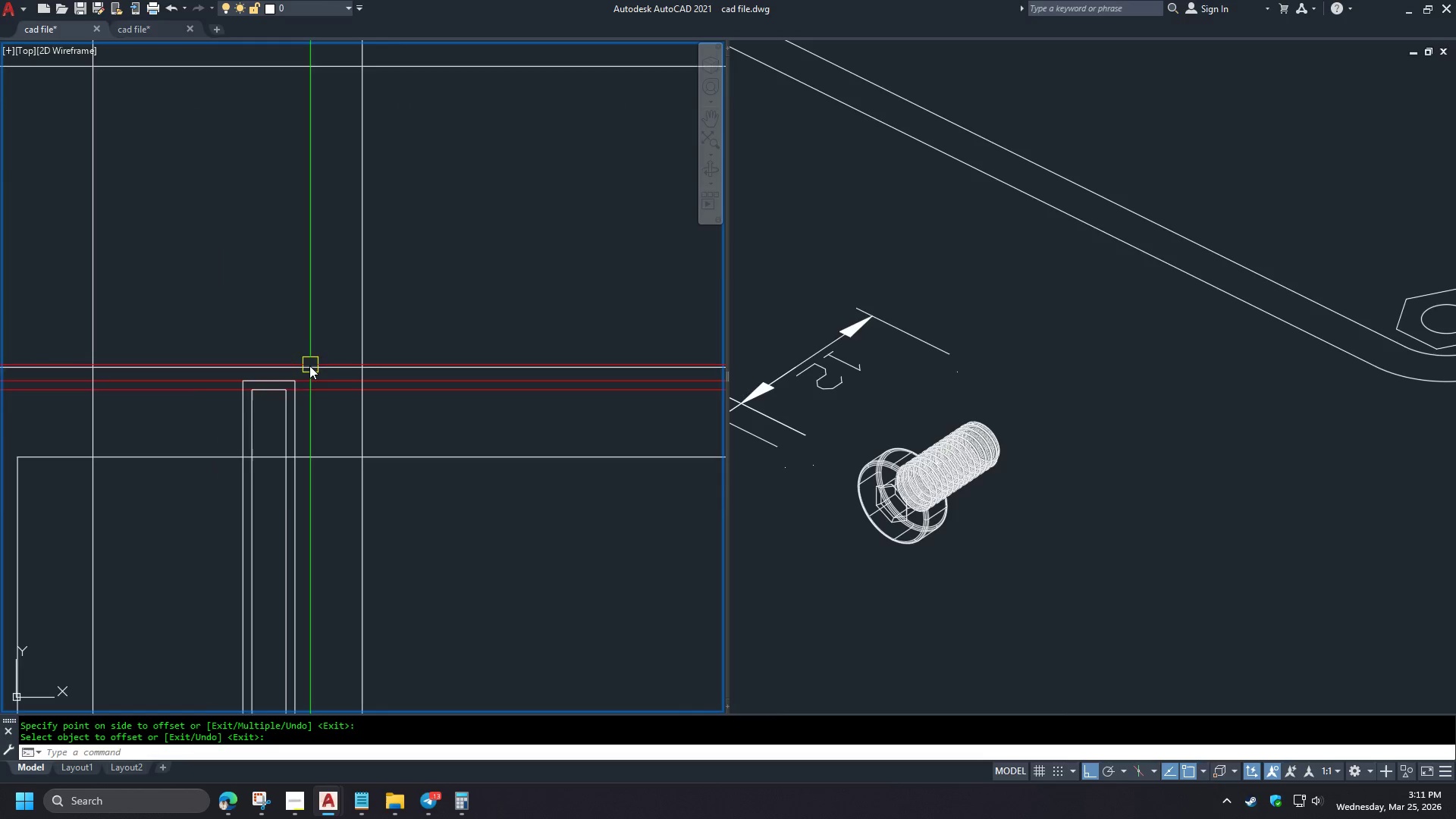 
type(ma )
 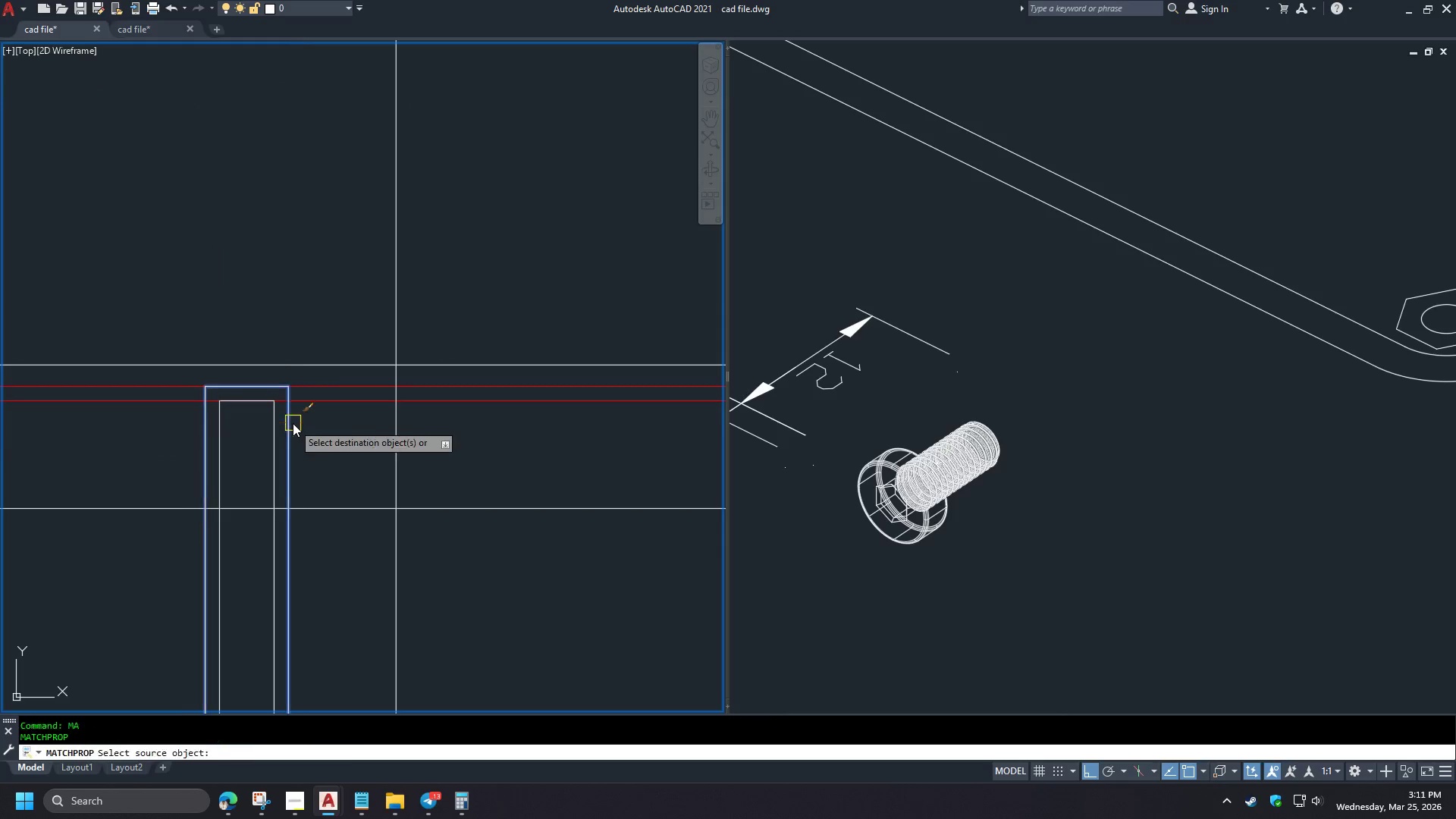 
left_click([293, 423])
 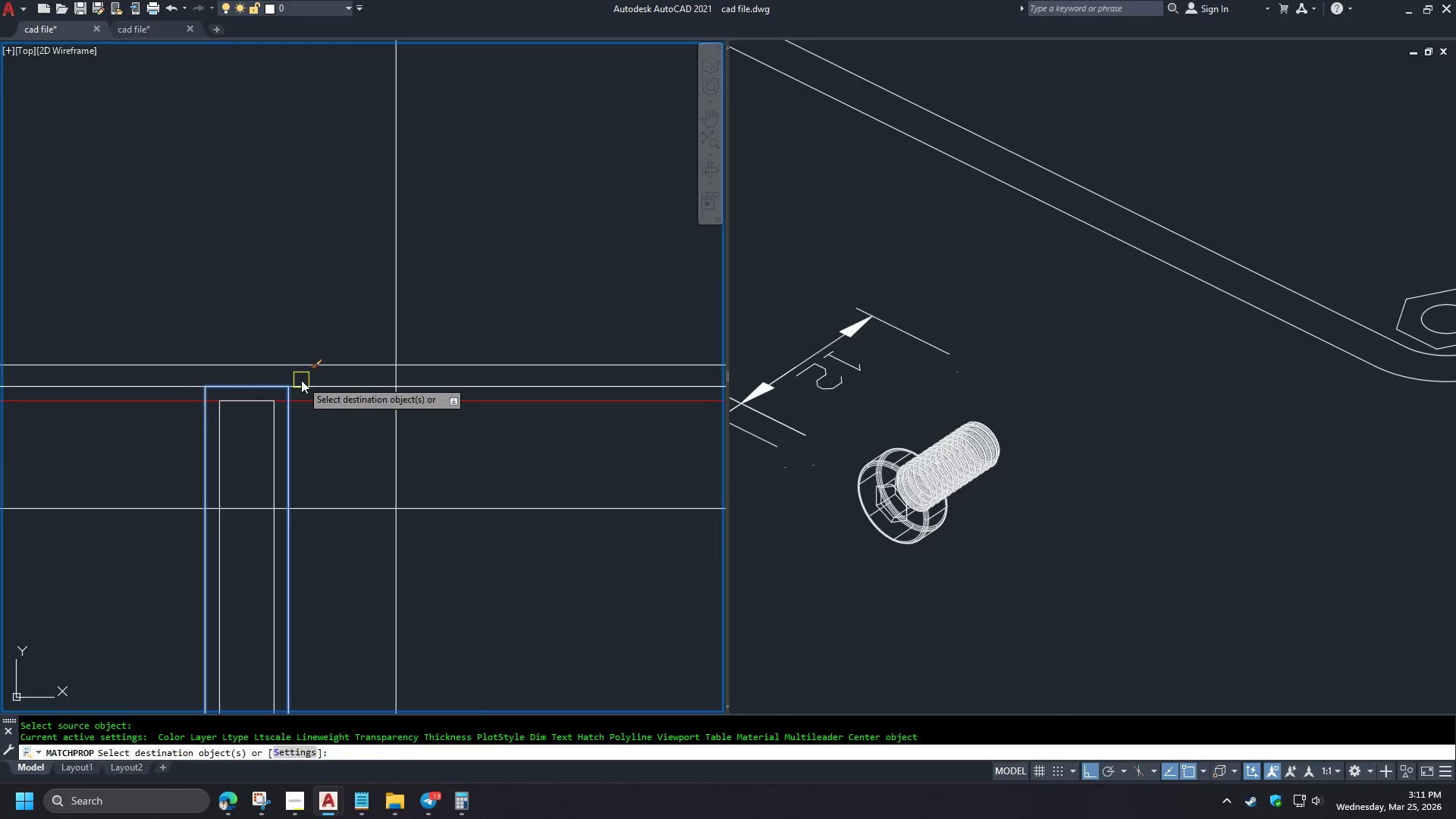 
left_click([301, 383])
 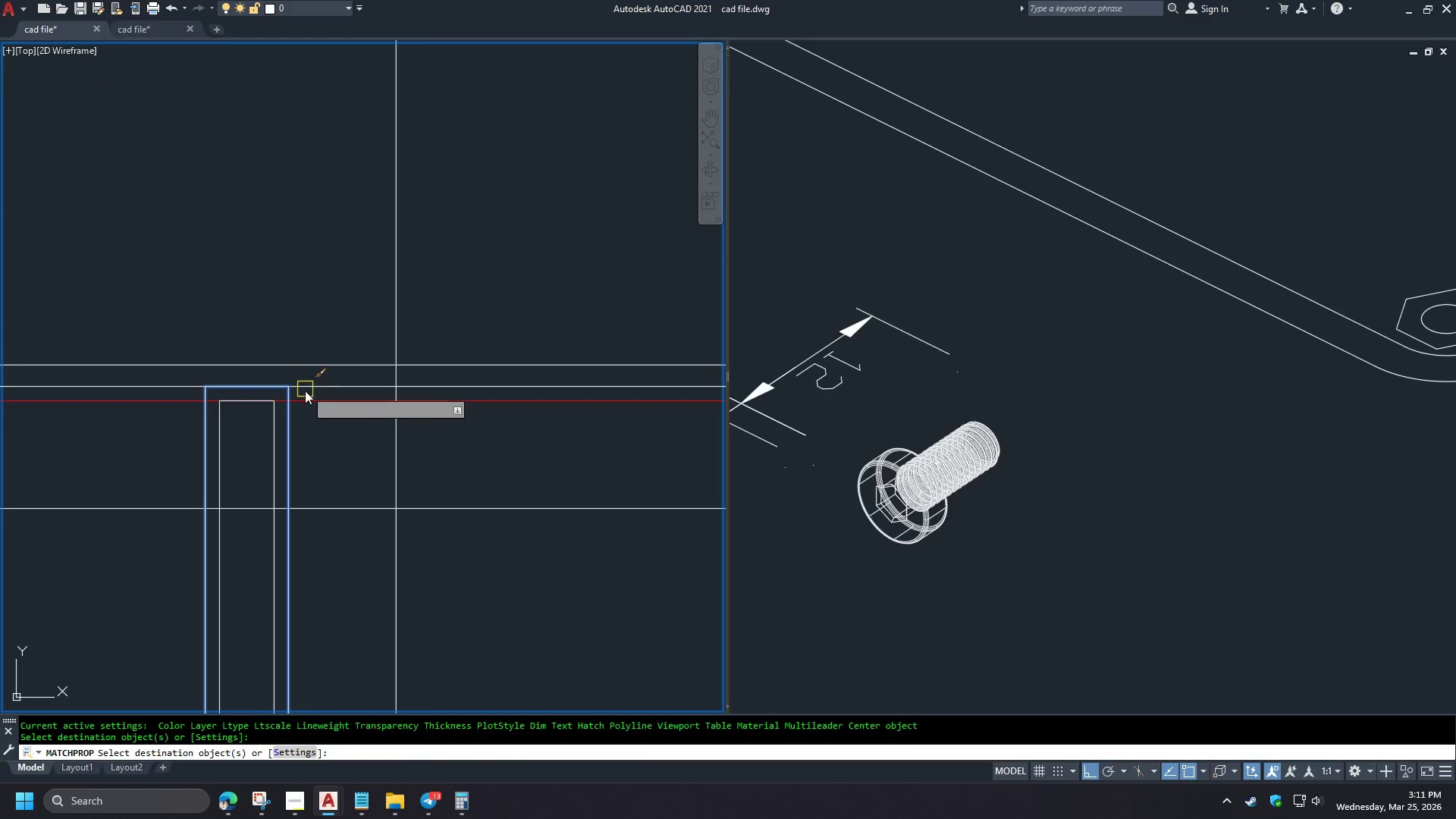 
key(Space)
 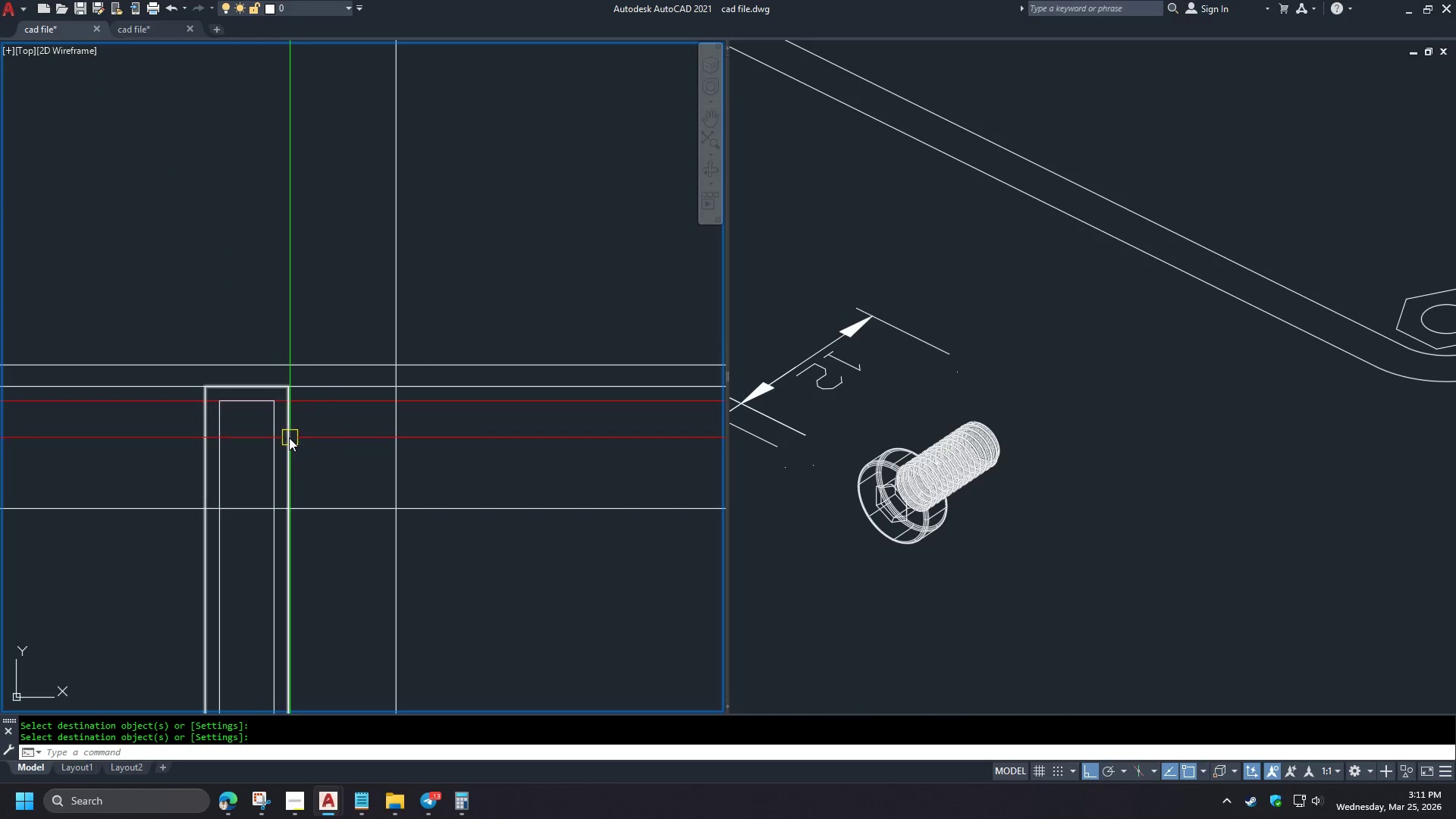 
scroll: coordinate [306, 371], scroll_direction: up, amount: 2.0
 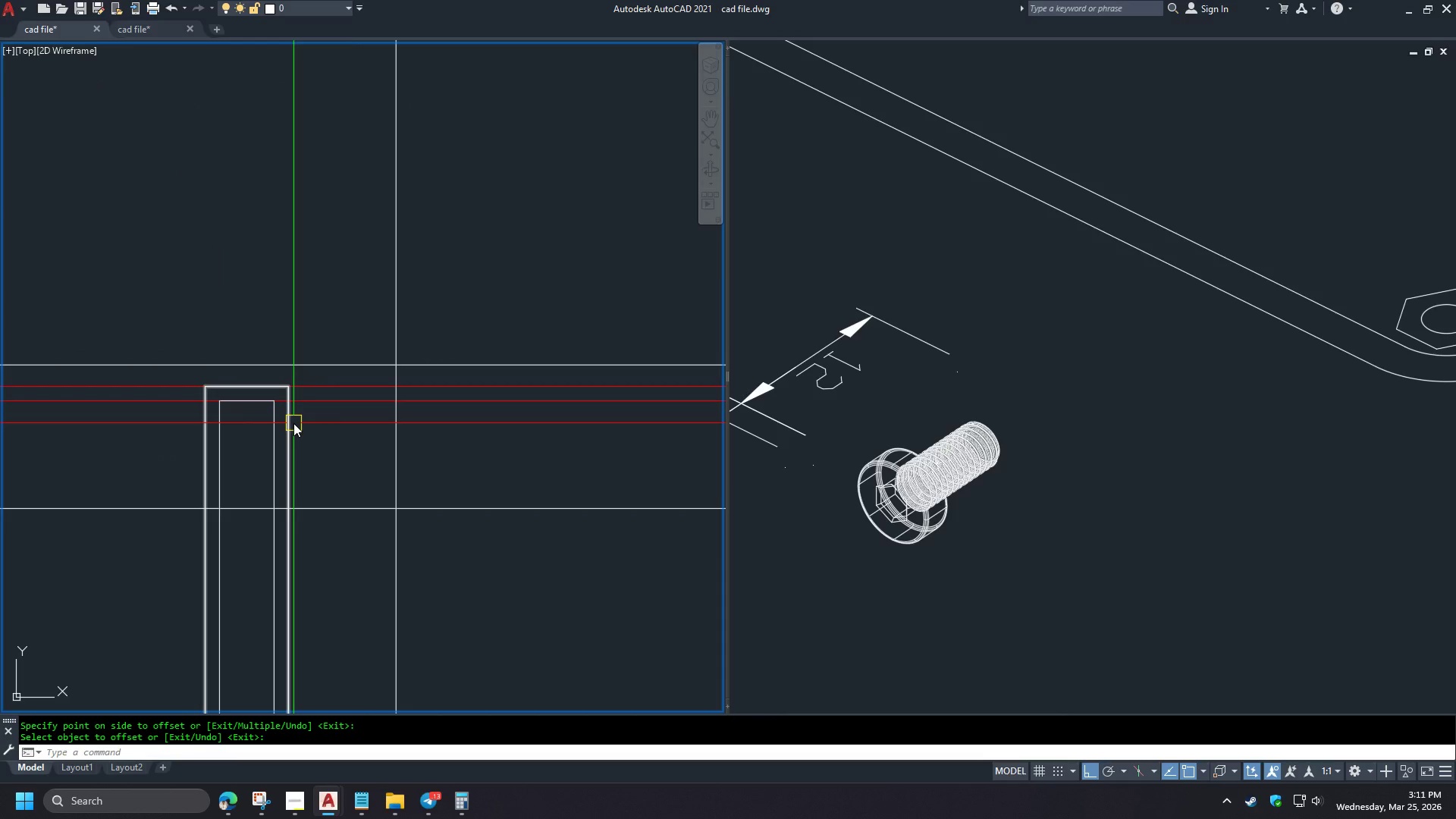 
left_click([289, 438])
 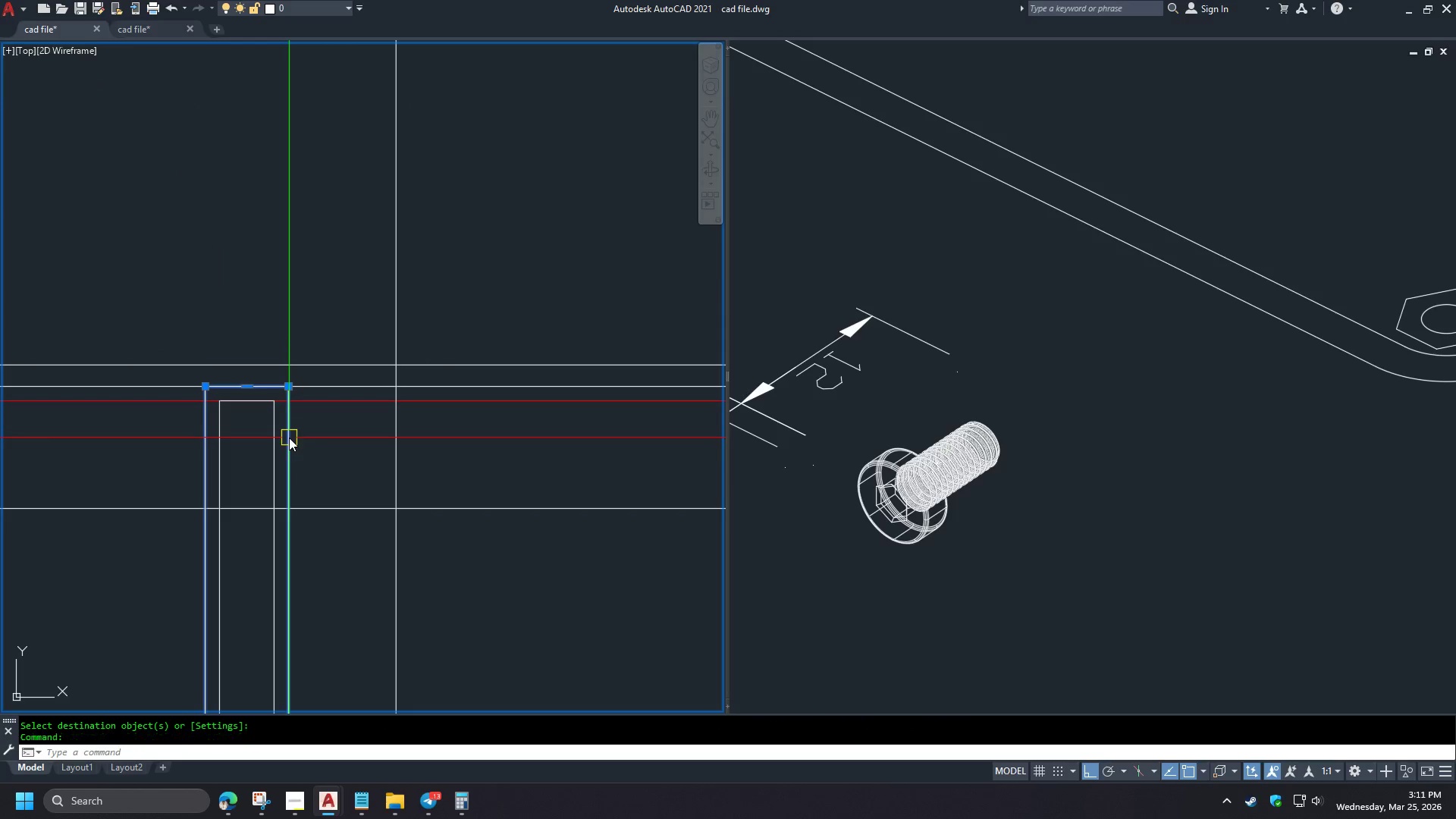 
key(E)
 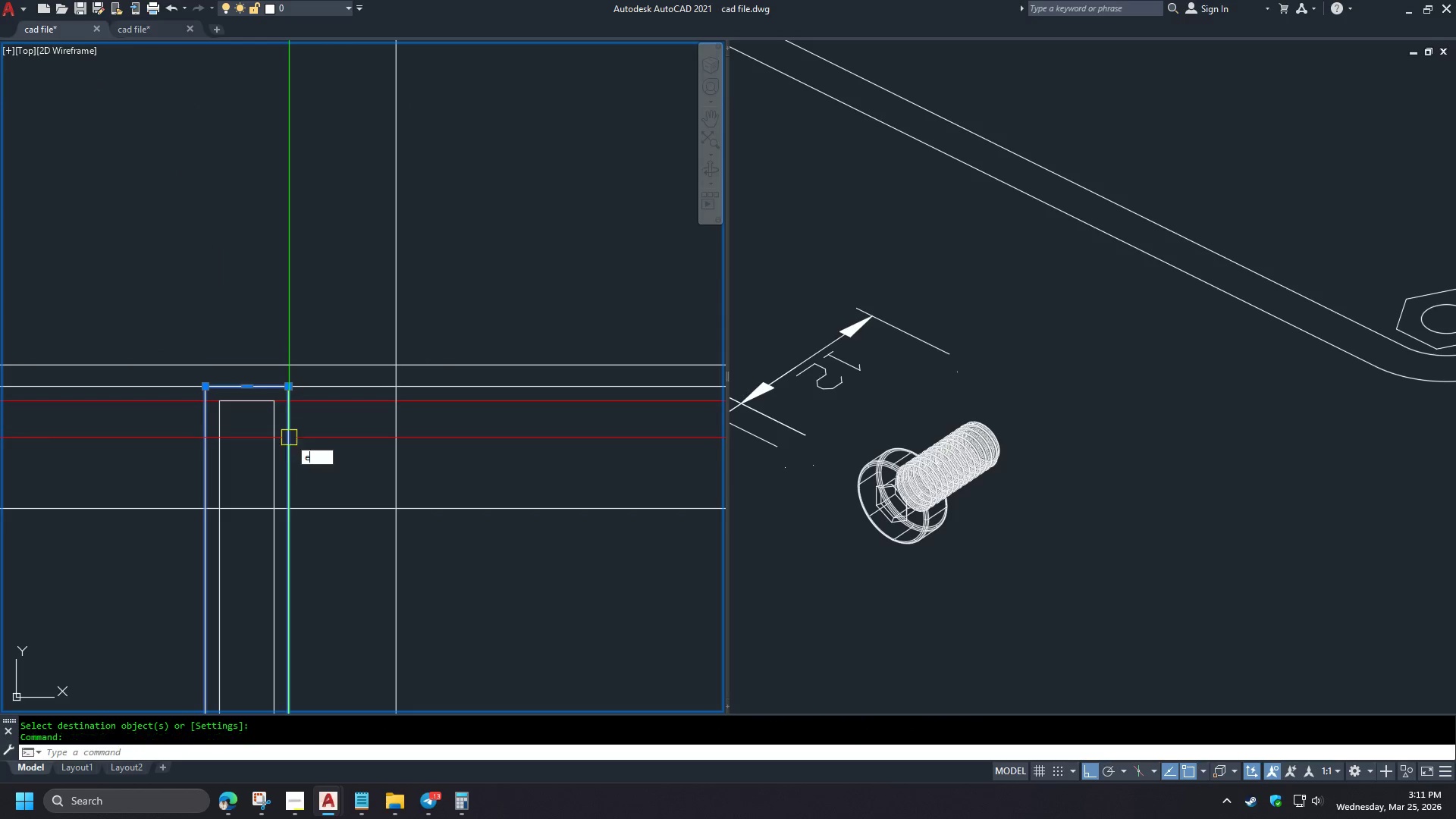 
key(Space)
 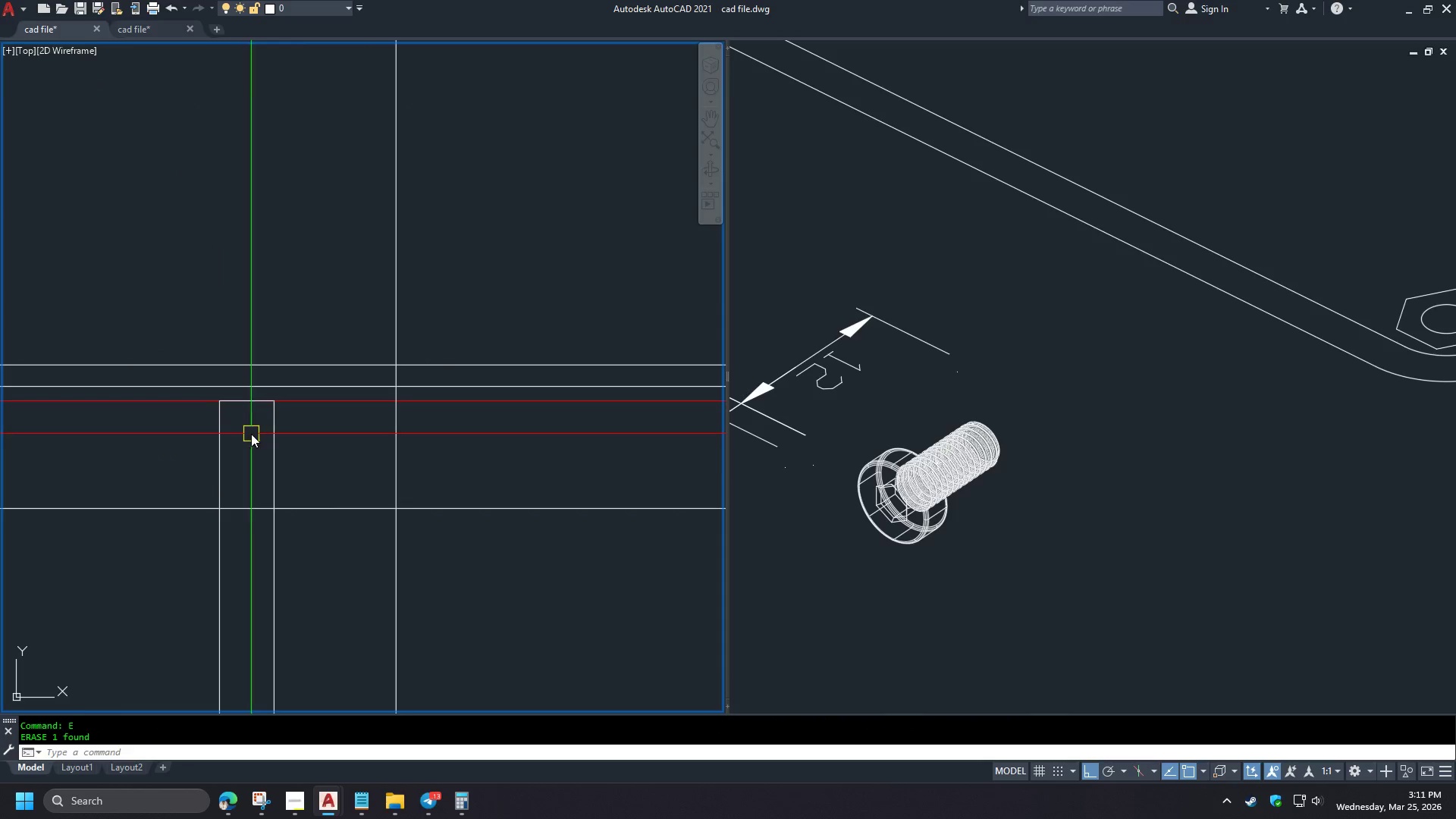 
left_click([376, 412])
 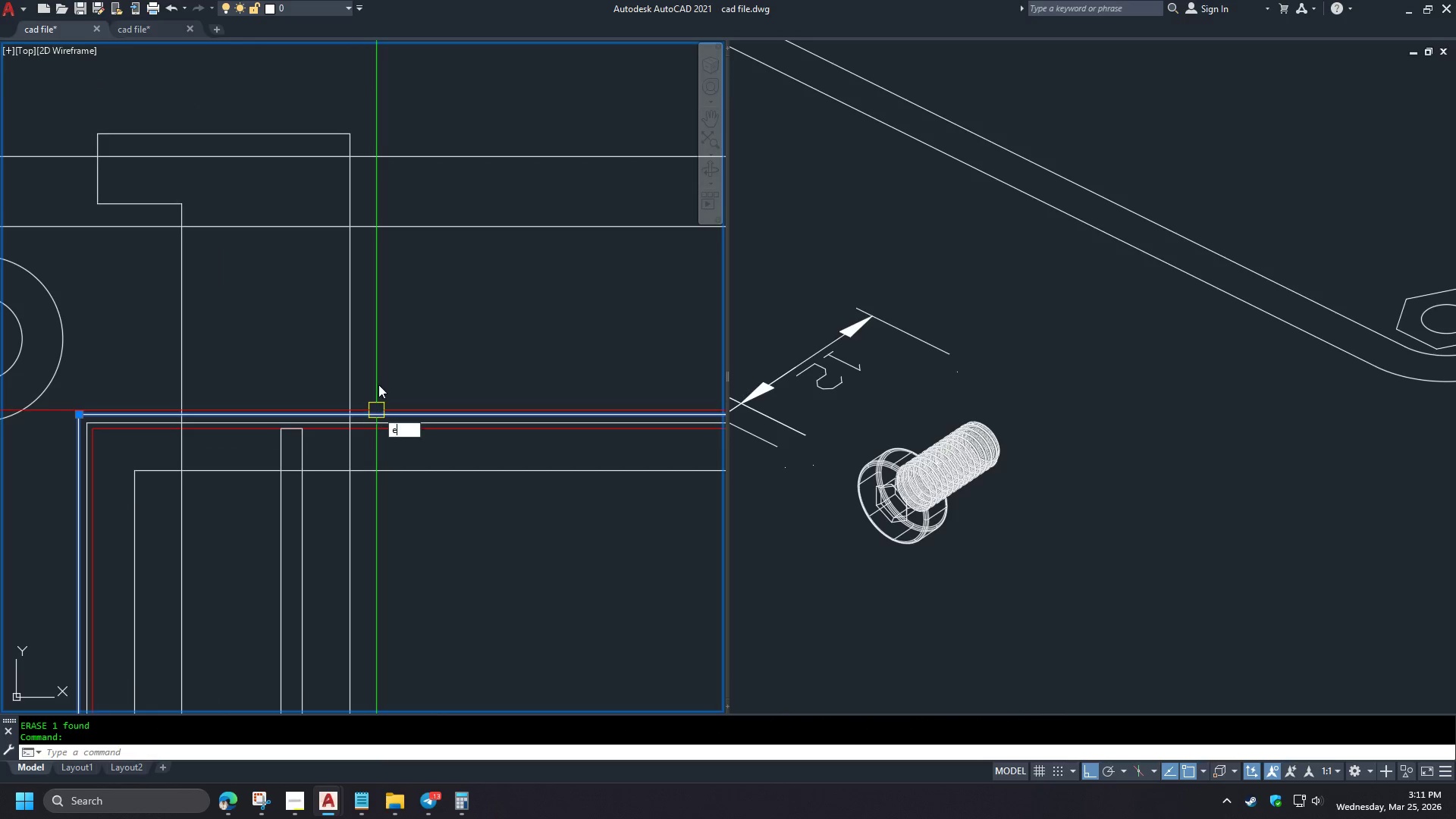 
key(E)
 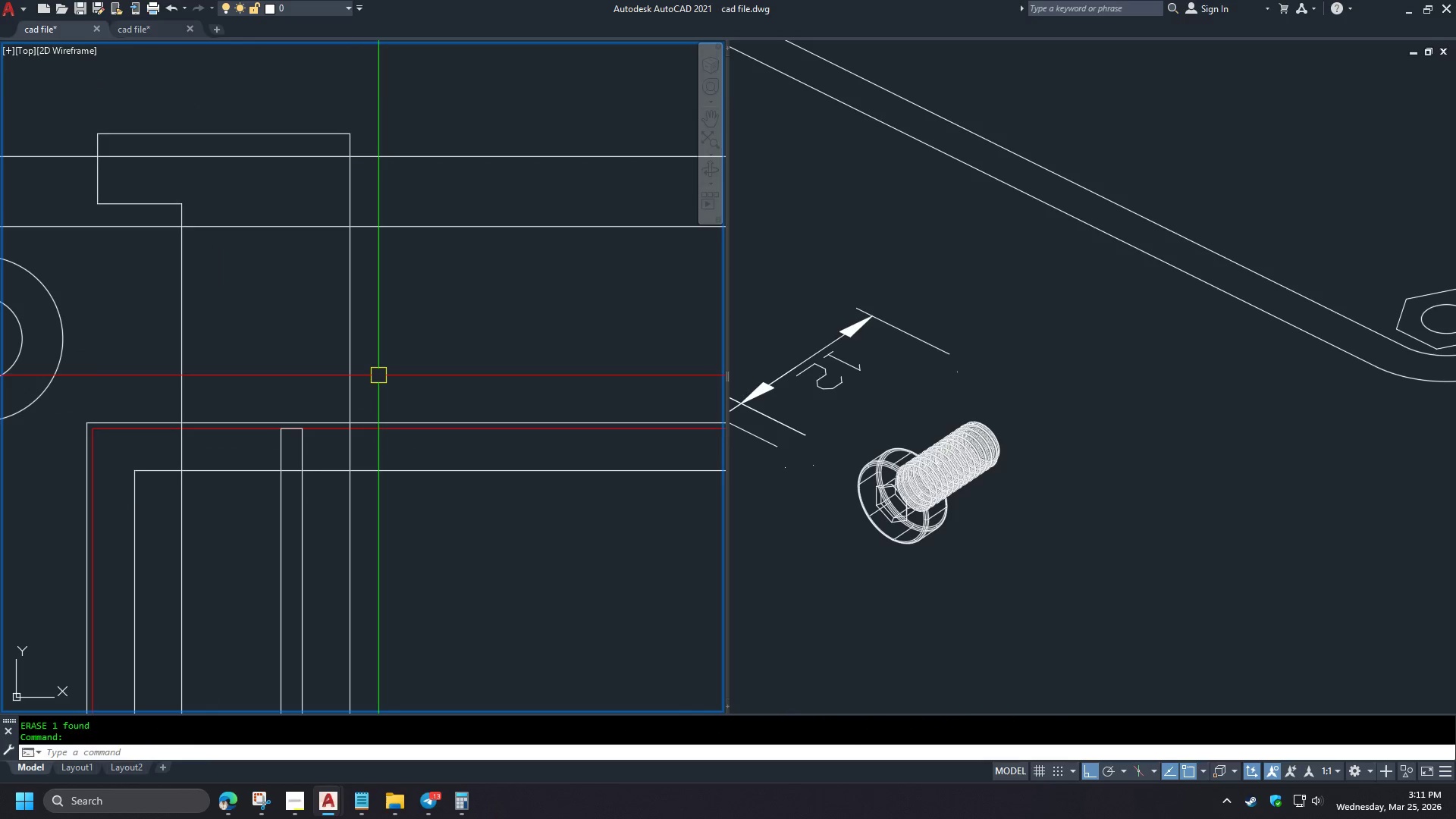 
key(Space)
 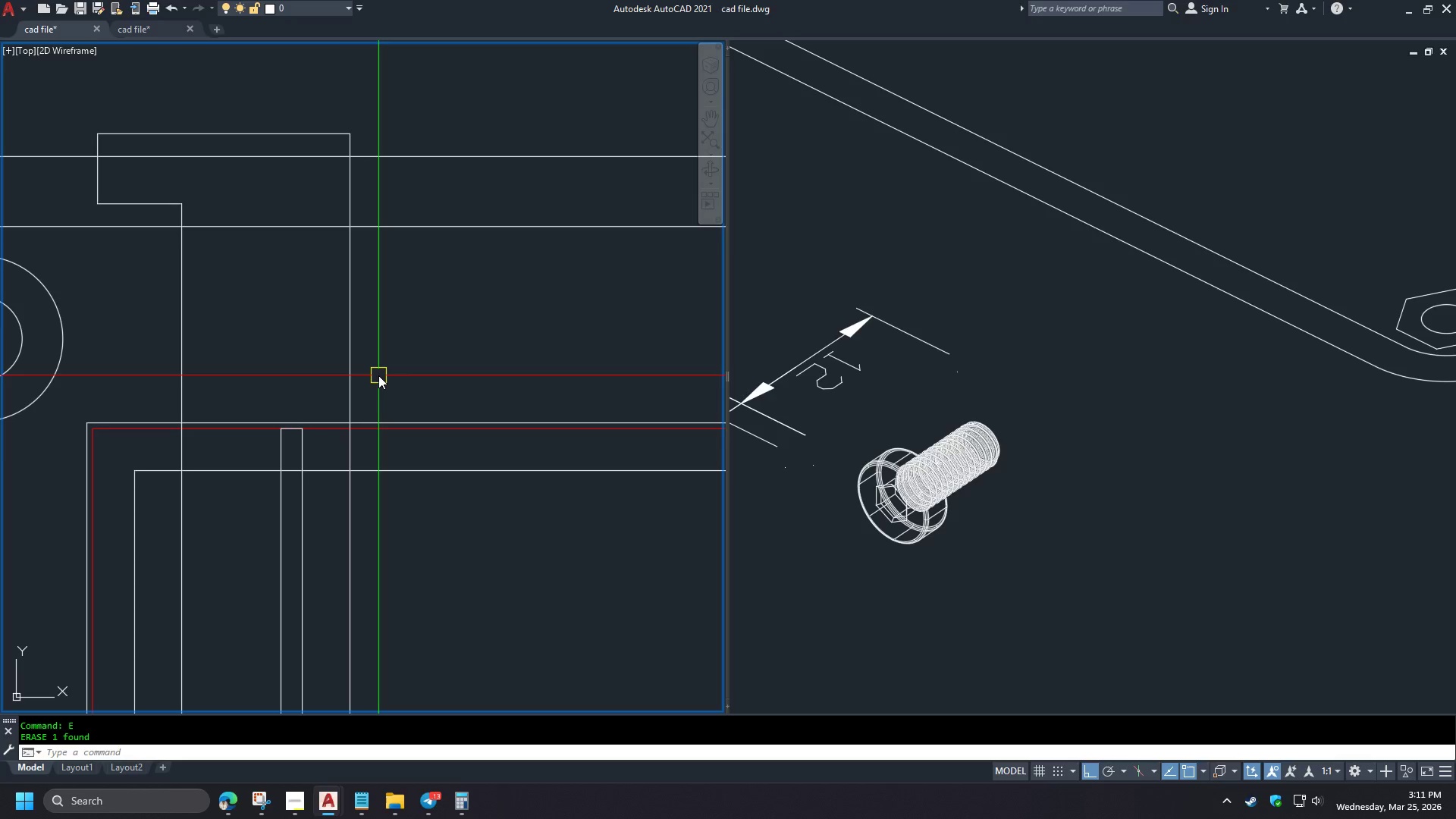 
key(Control+Z)
 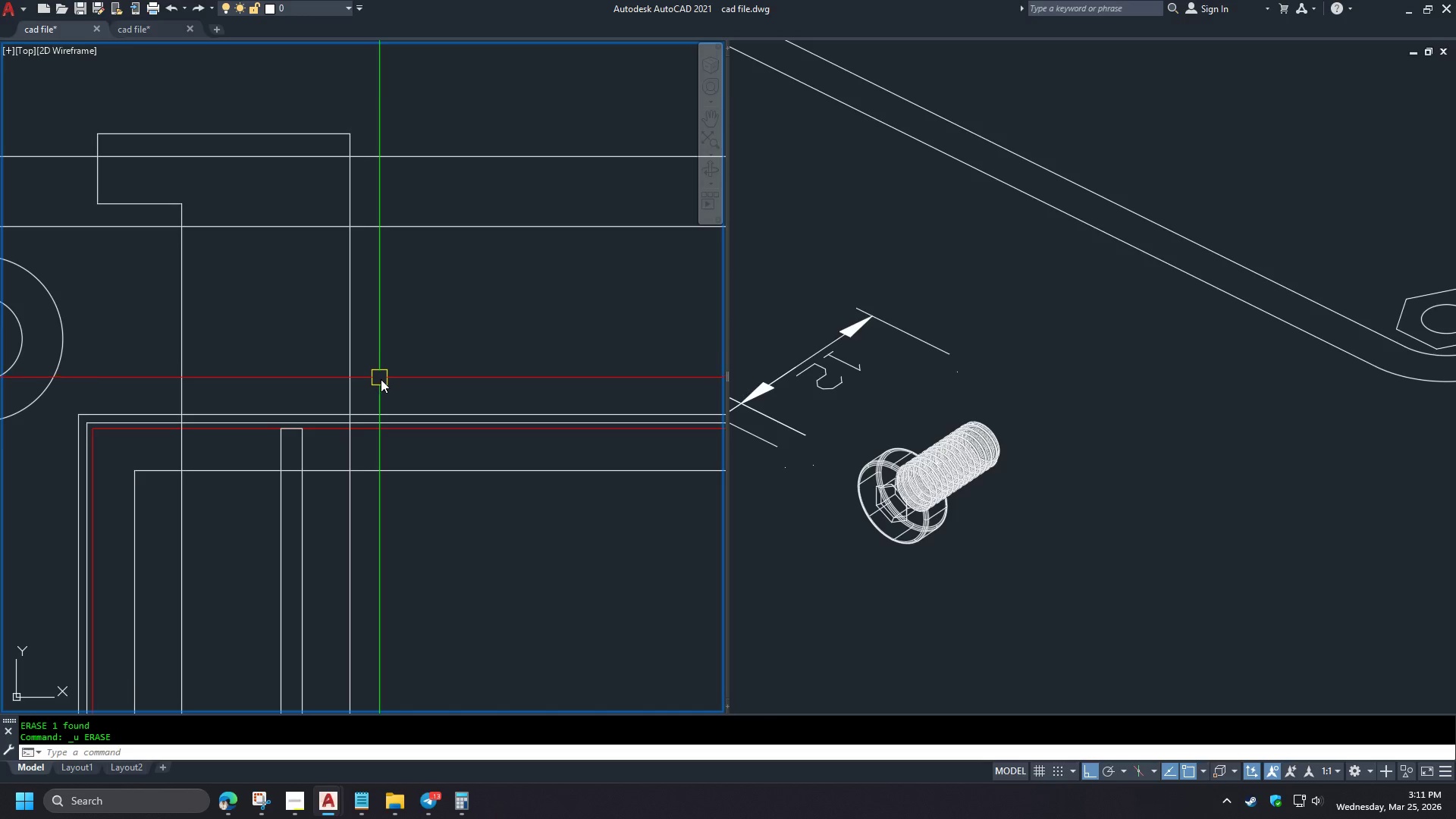 
key(D)
 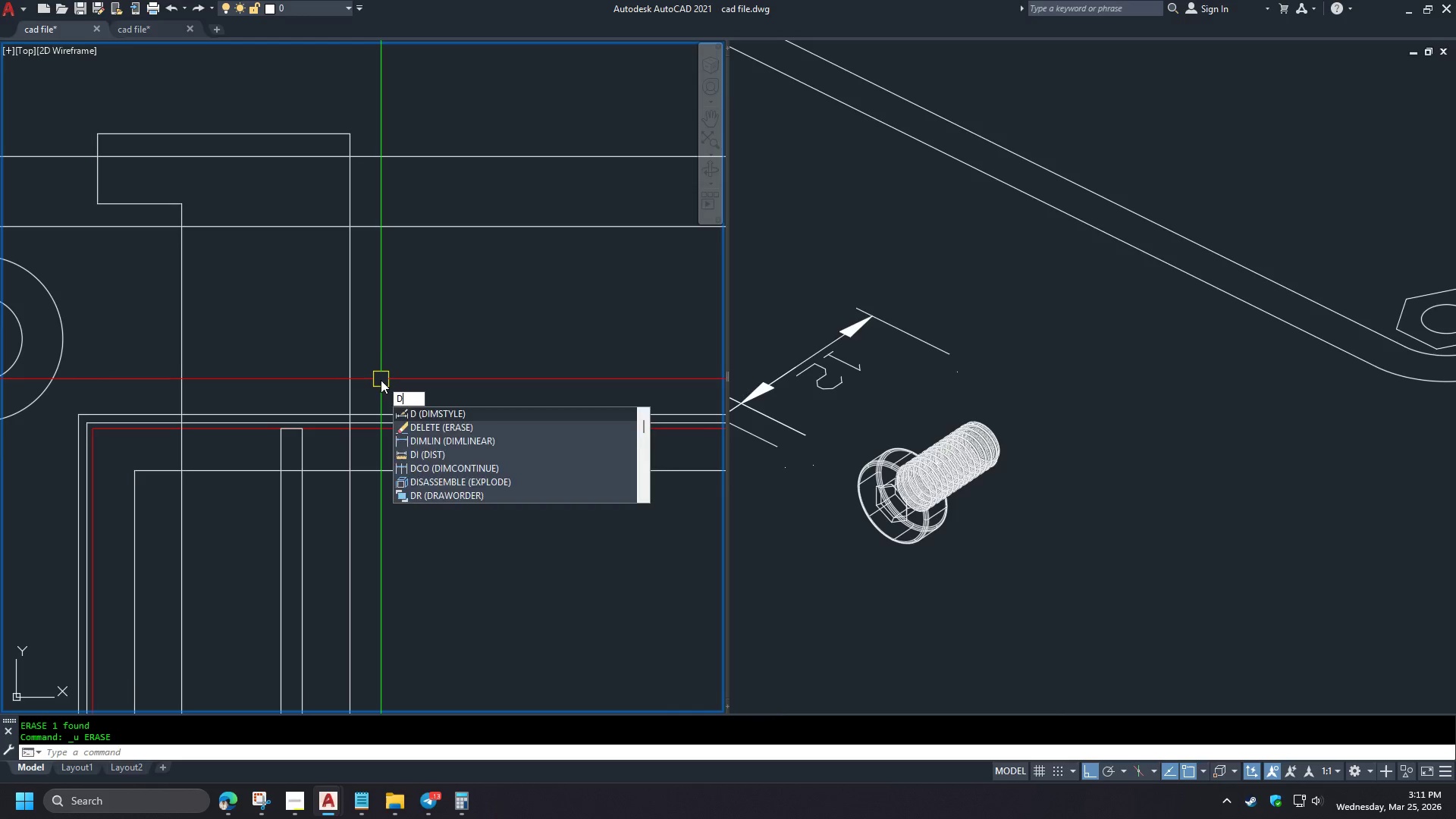 
scroll: coordinate [346, 448], scroll_direction: down, amount: 2.0
 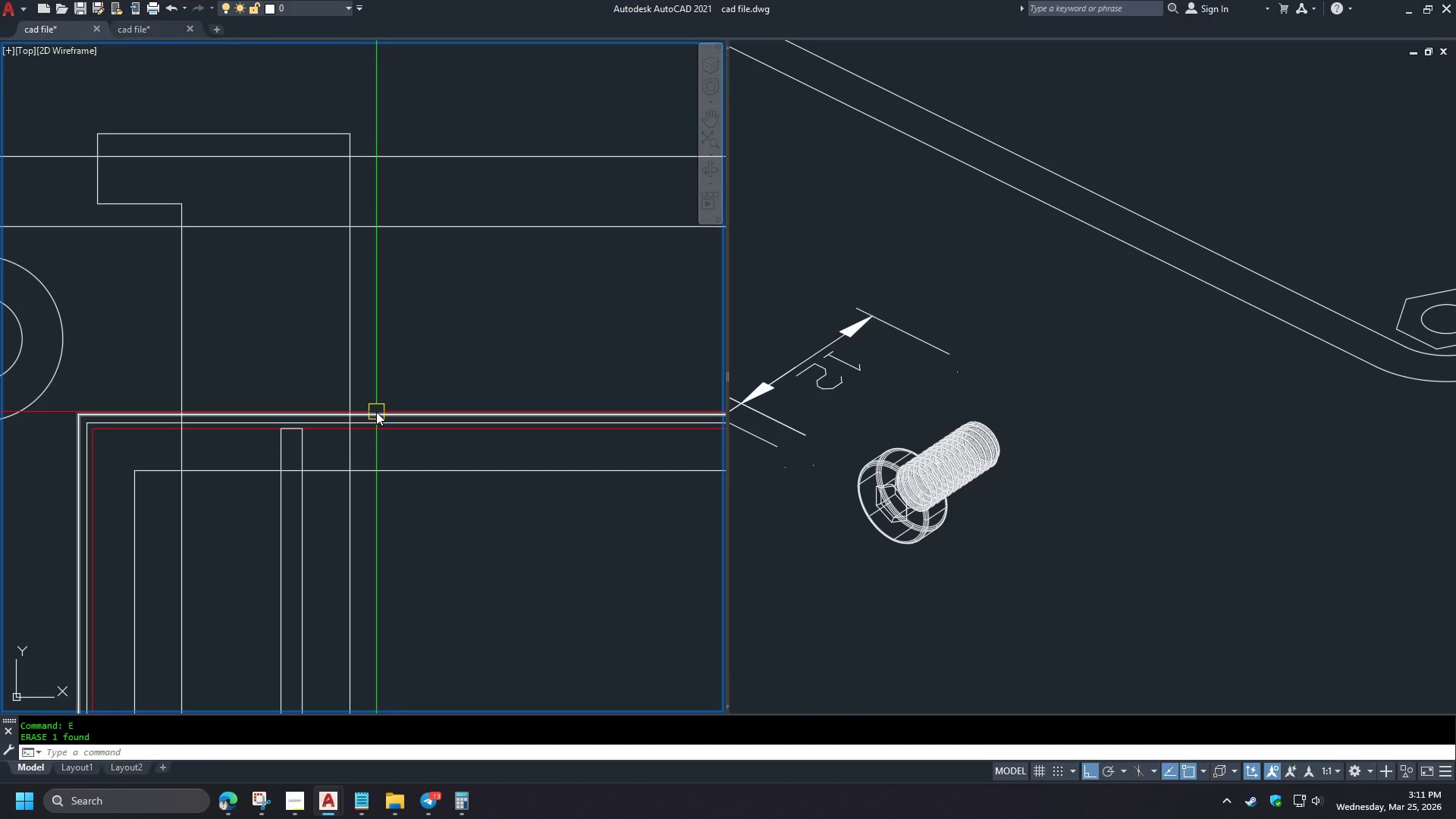 
key(Escape)
type(di )
key(Escape)
 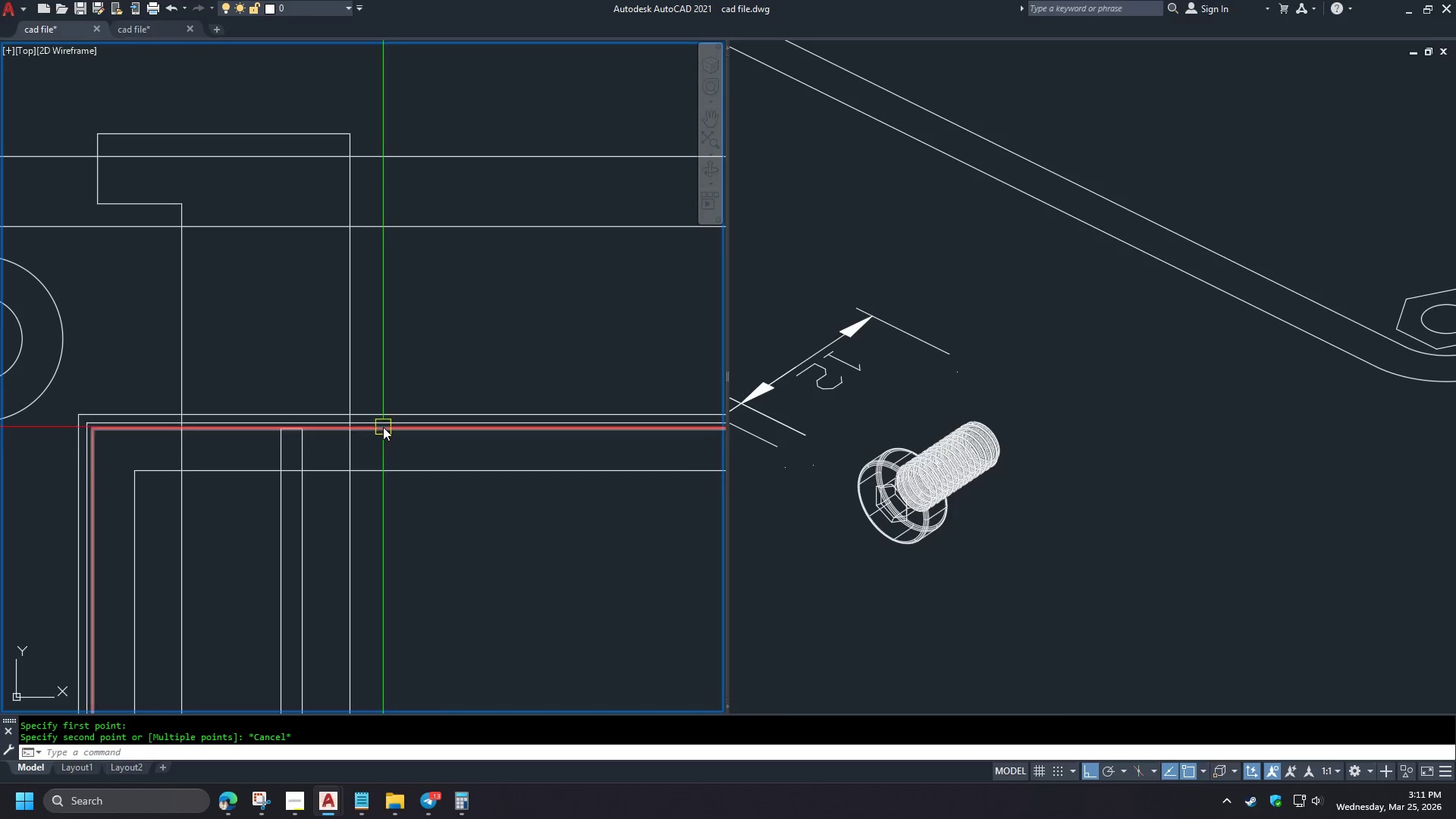 
left_click([372, 409])
 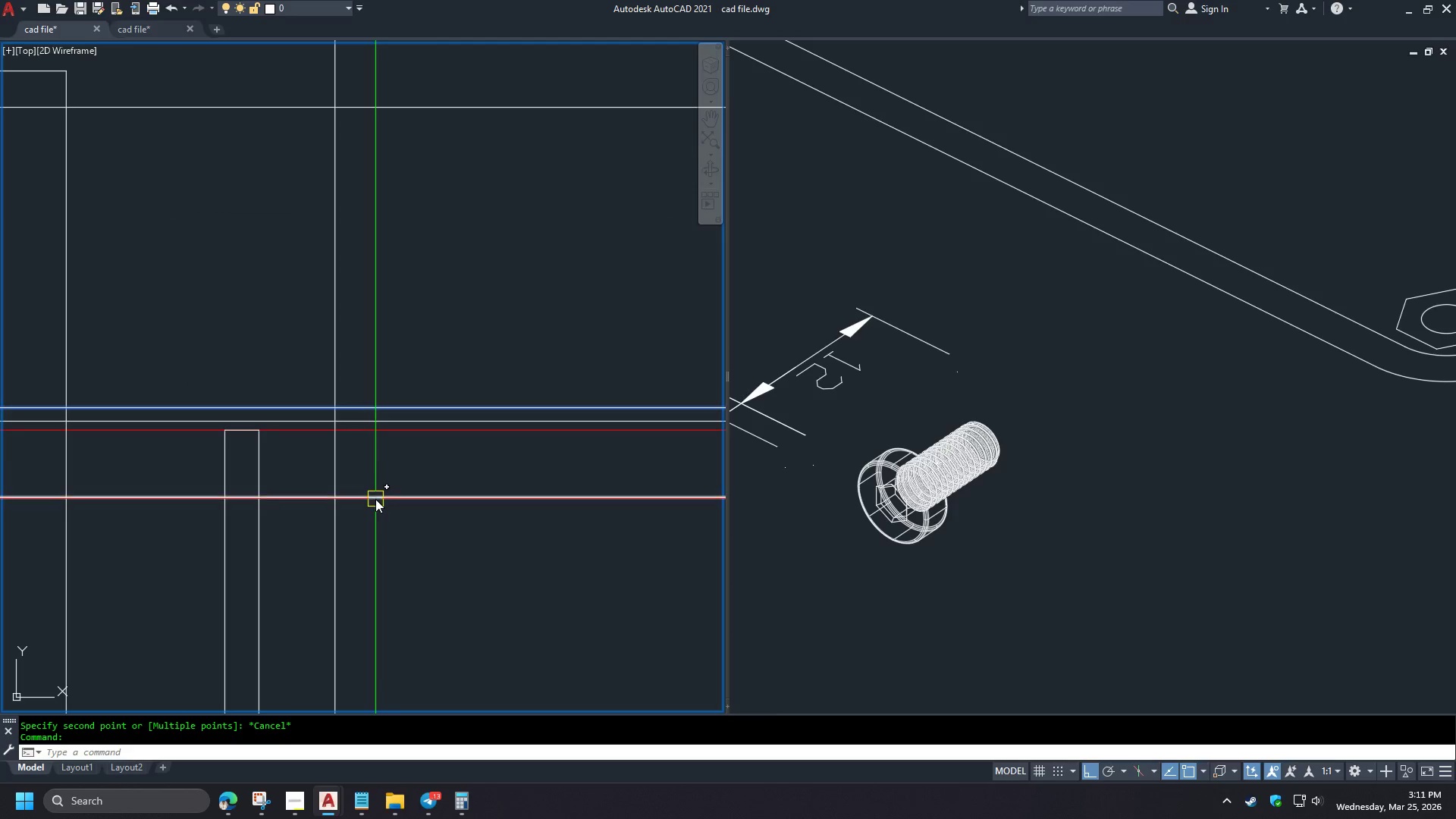 
left_click([375, 500])
 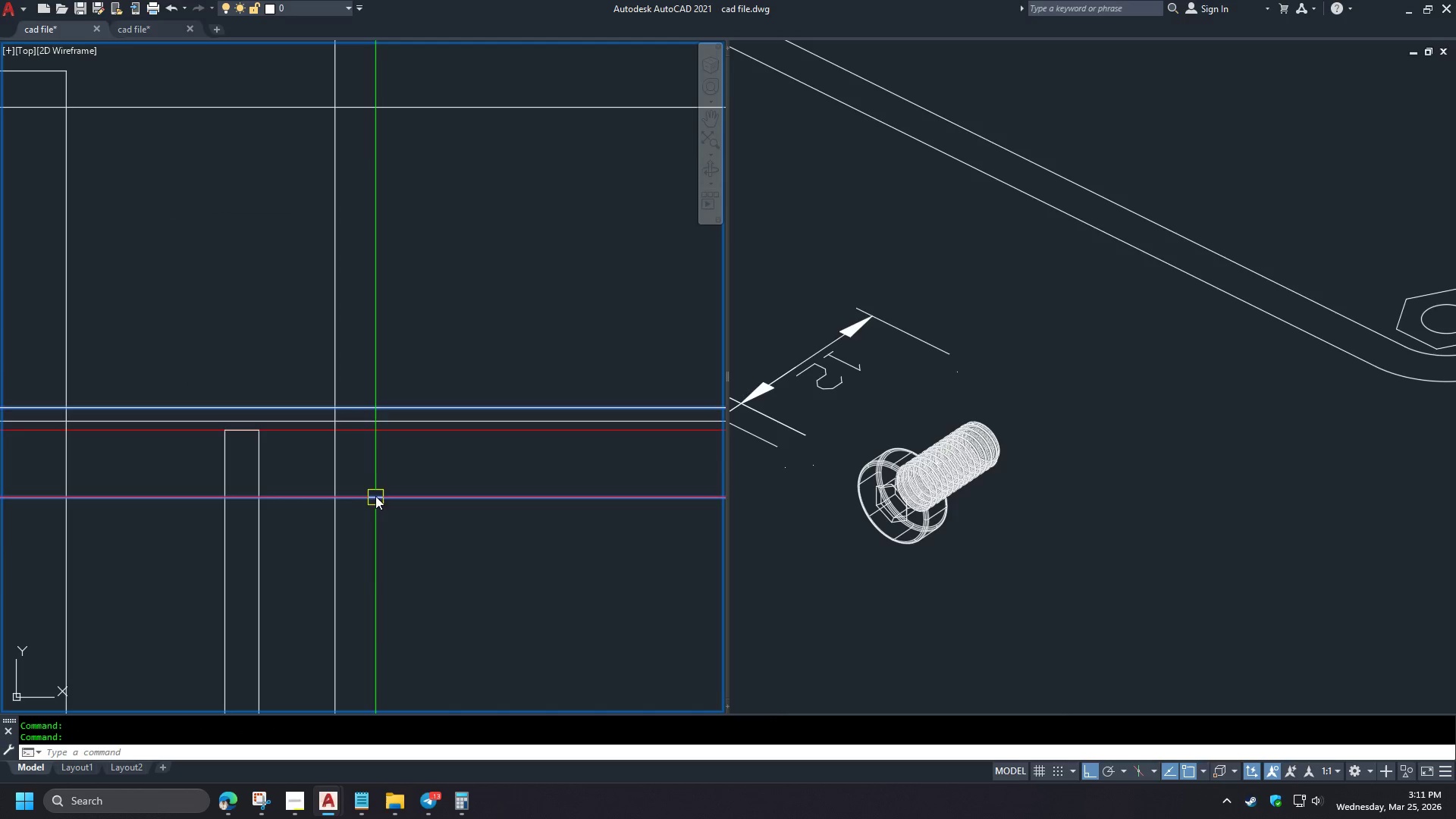 
key(E)
 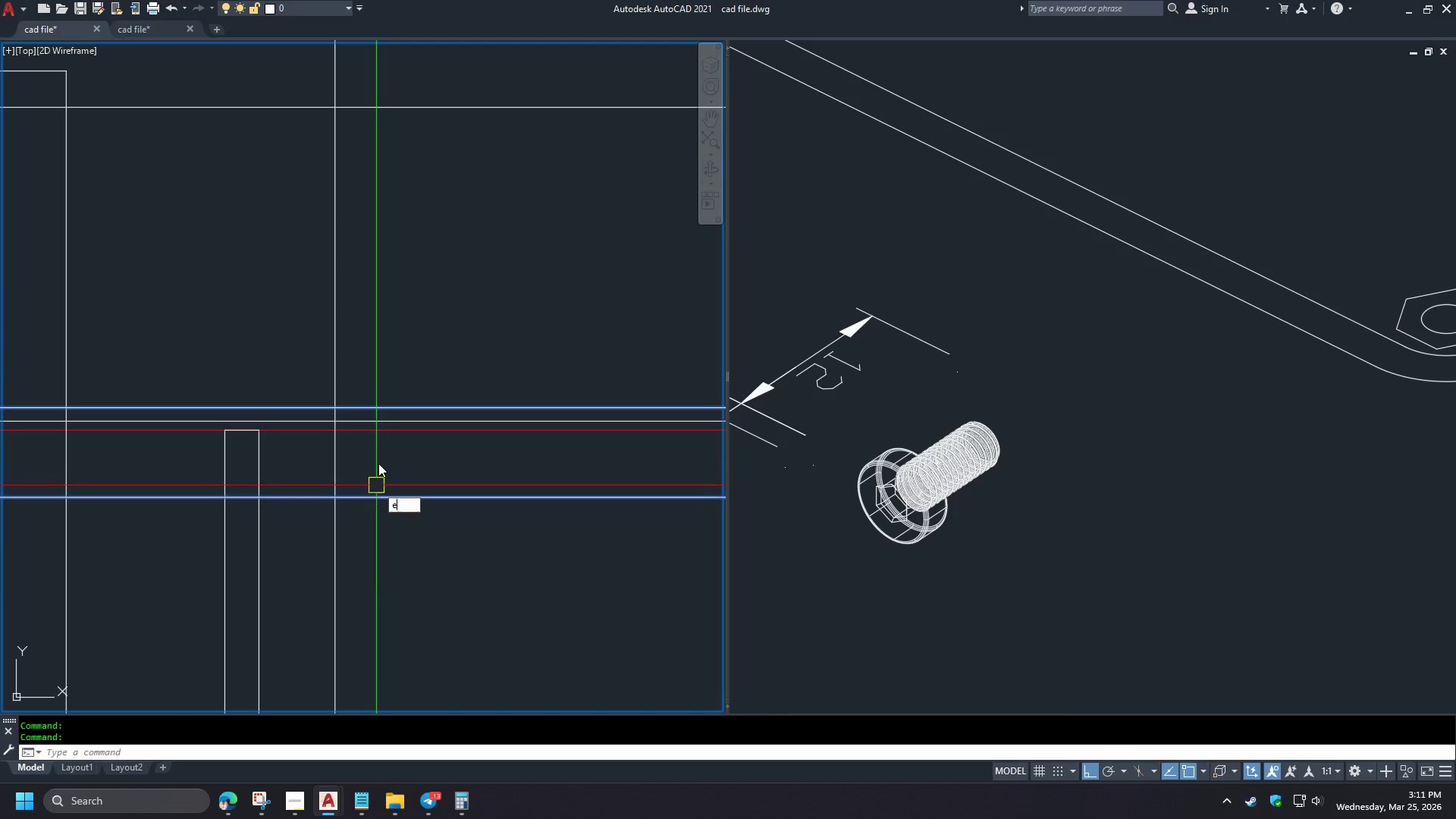 
key(Space)
 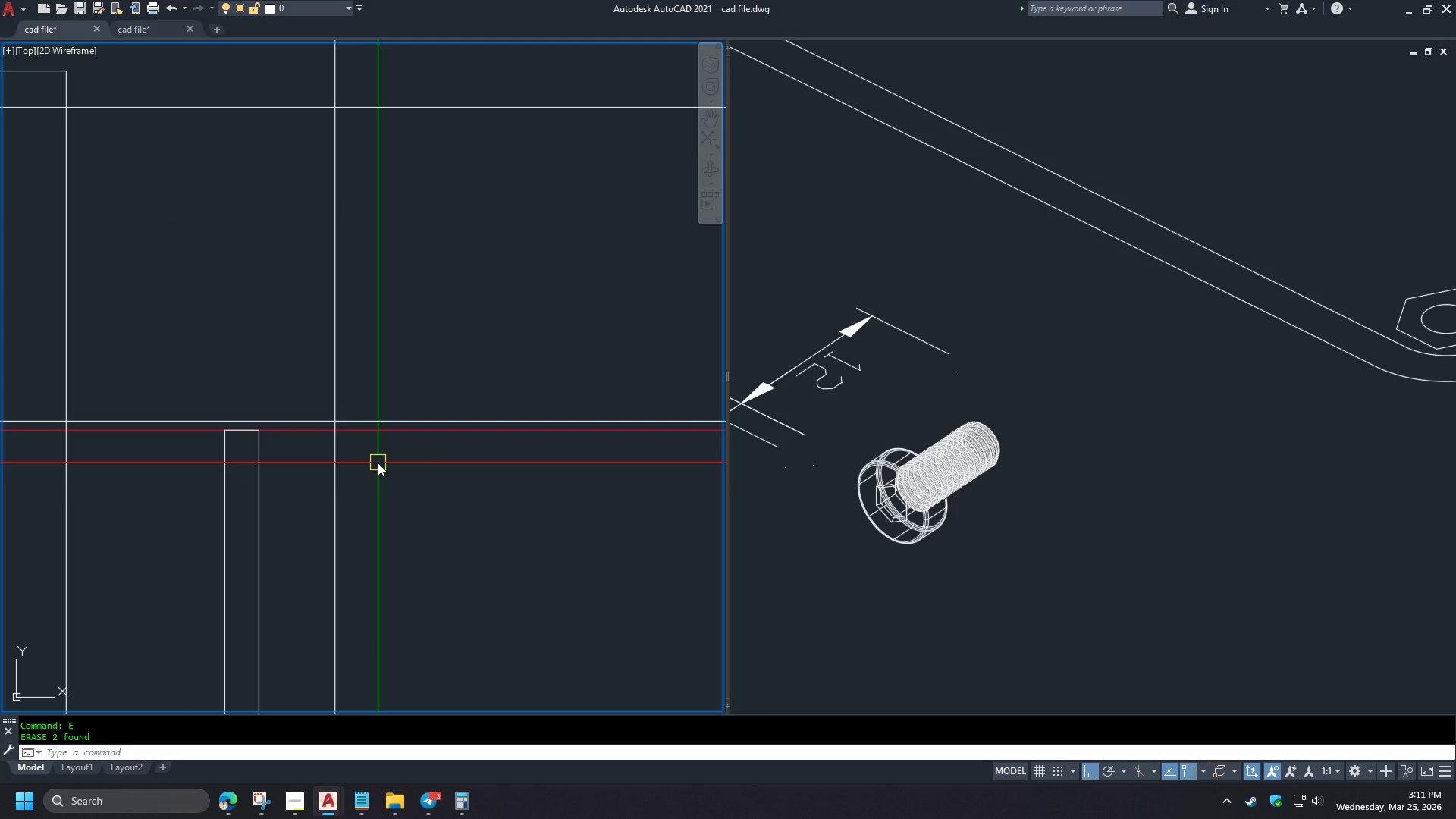 
key(I)
 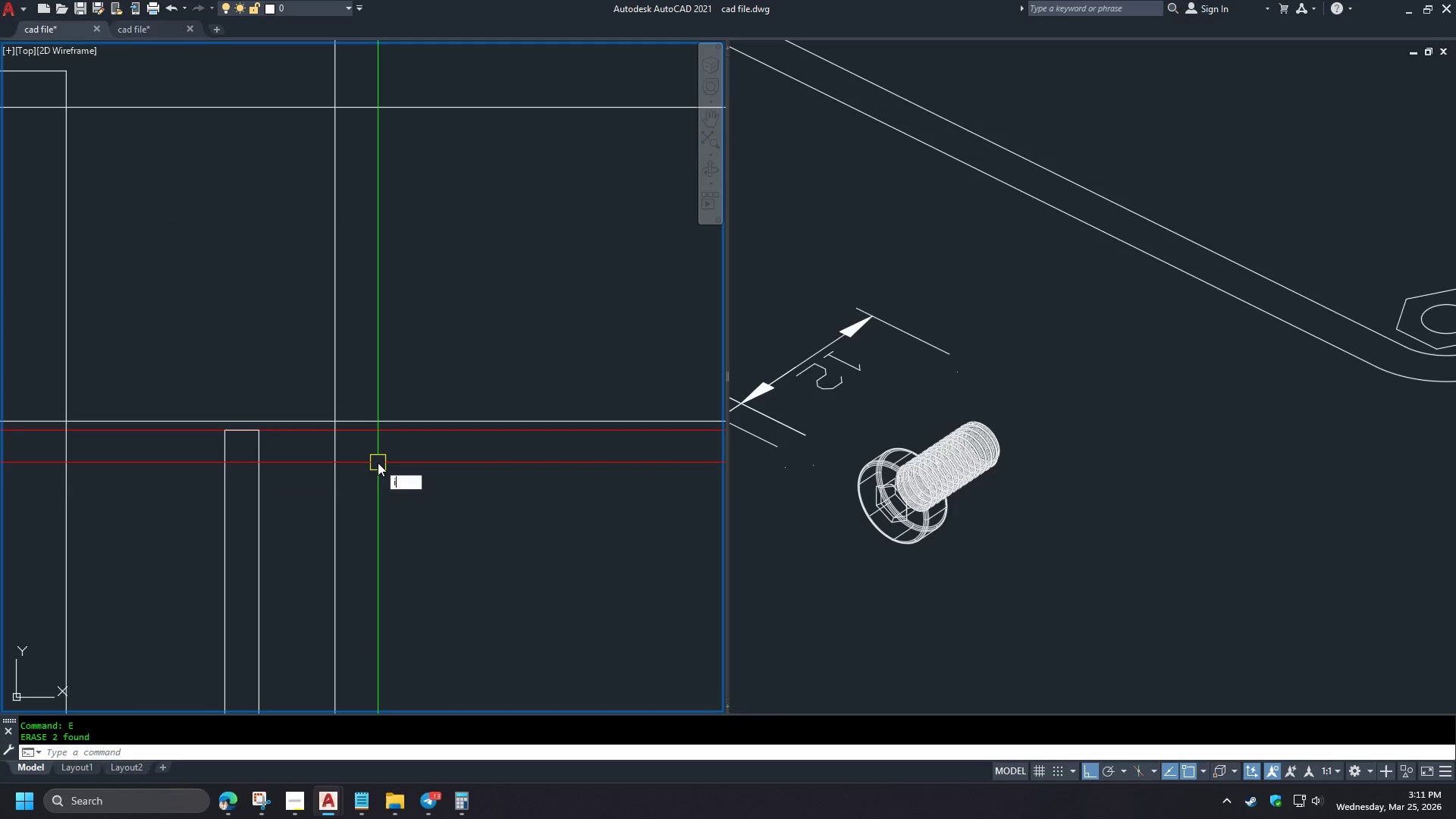 
scroll: coordinate [376, 427], scroll_direction: up, amount: 1.0
 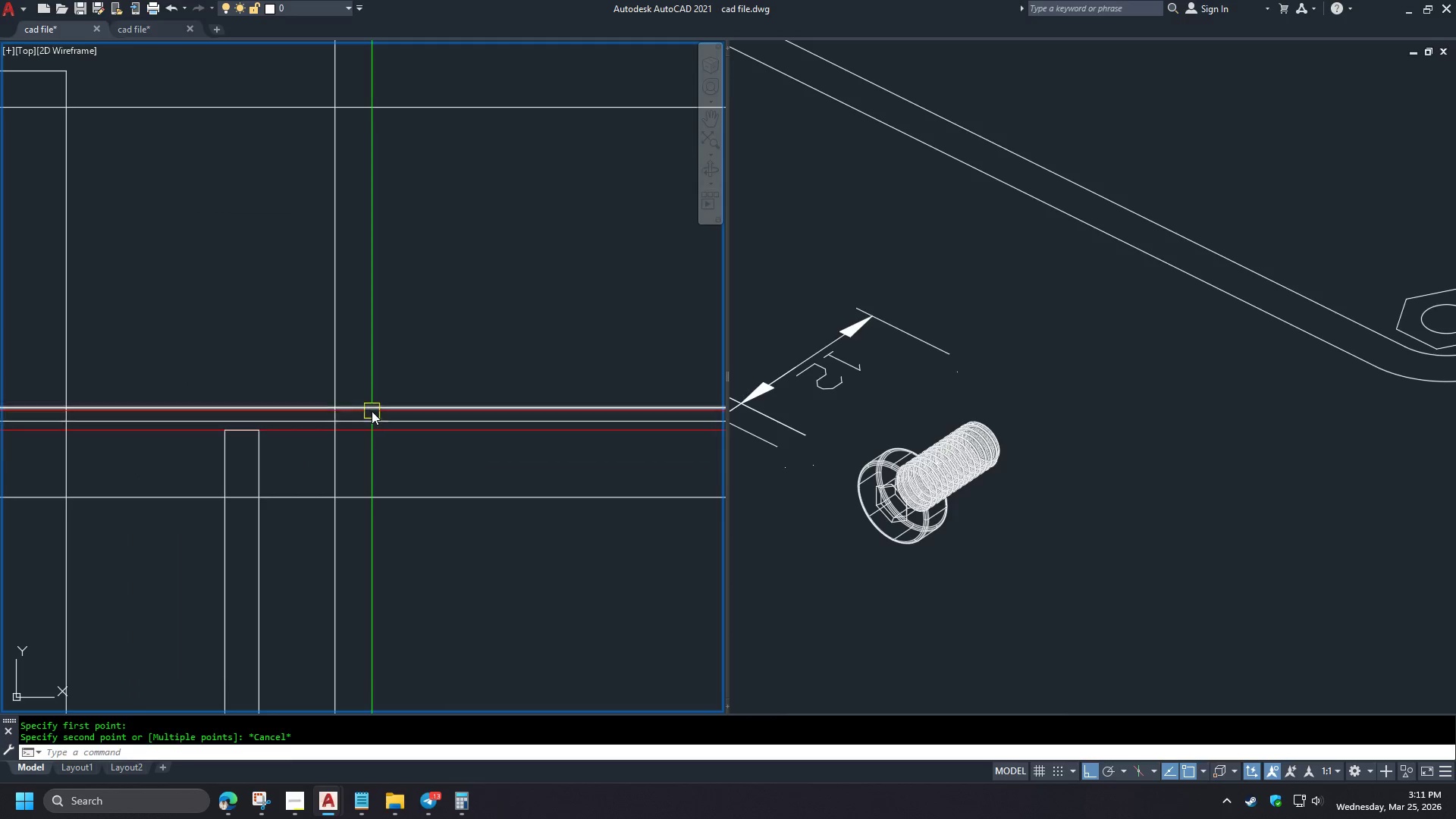 
key(Escape)
 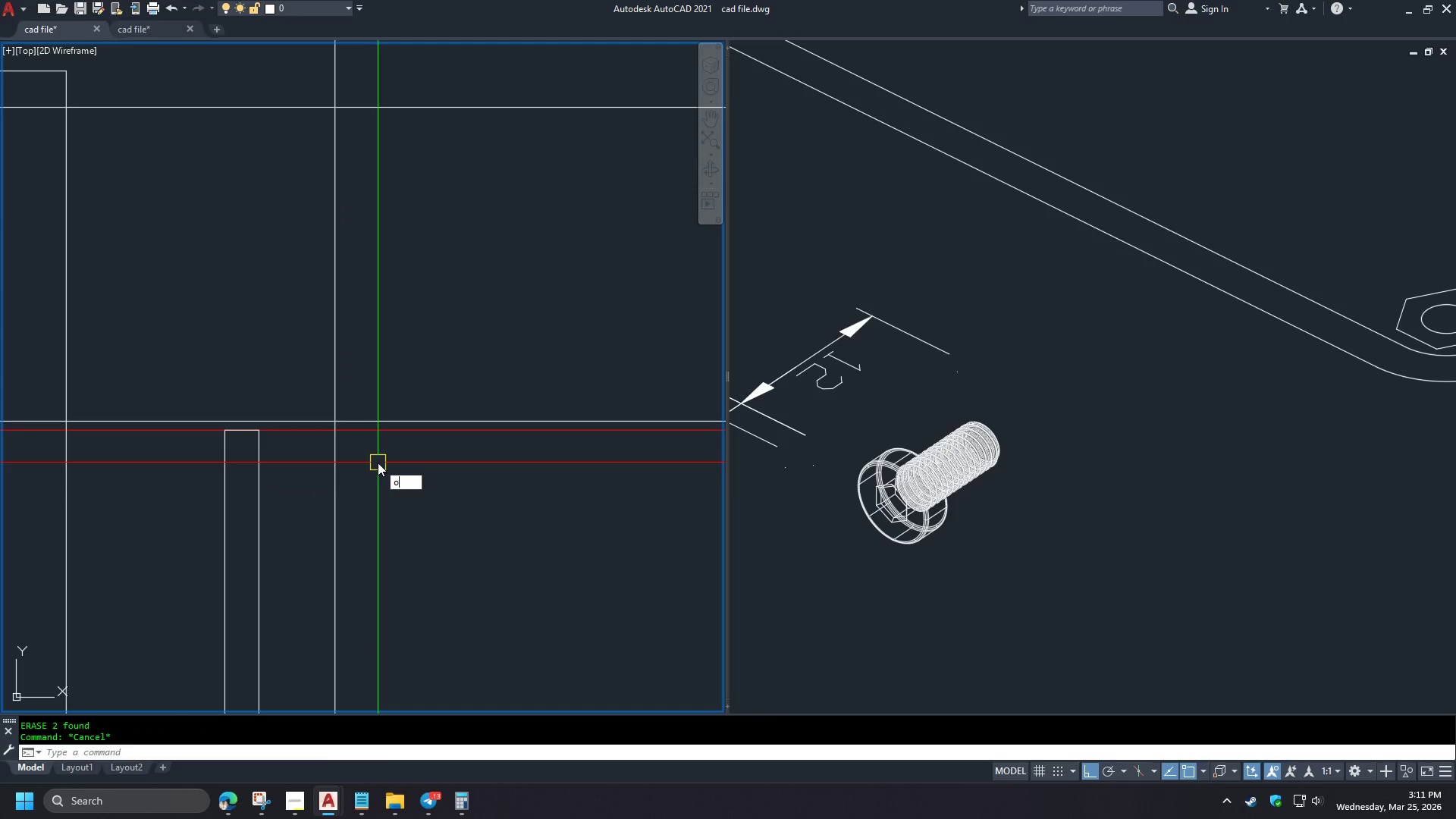 
key(O)
 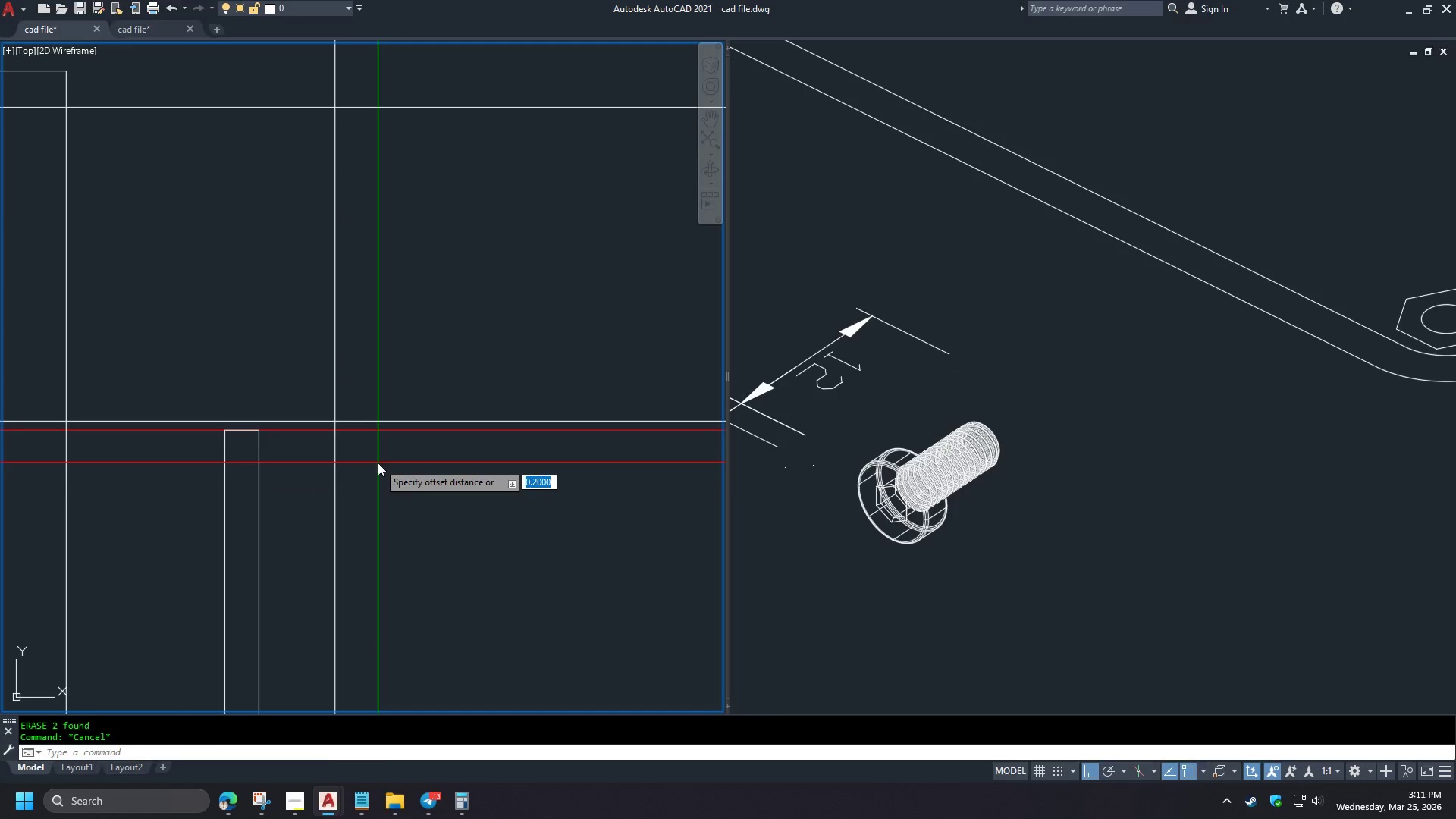 
key(Space)
 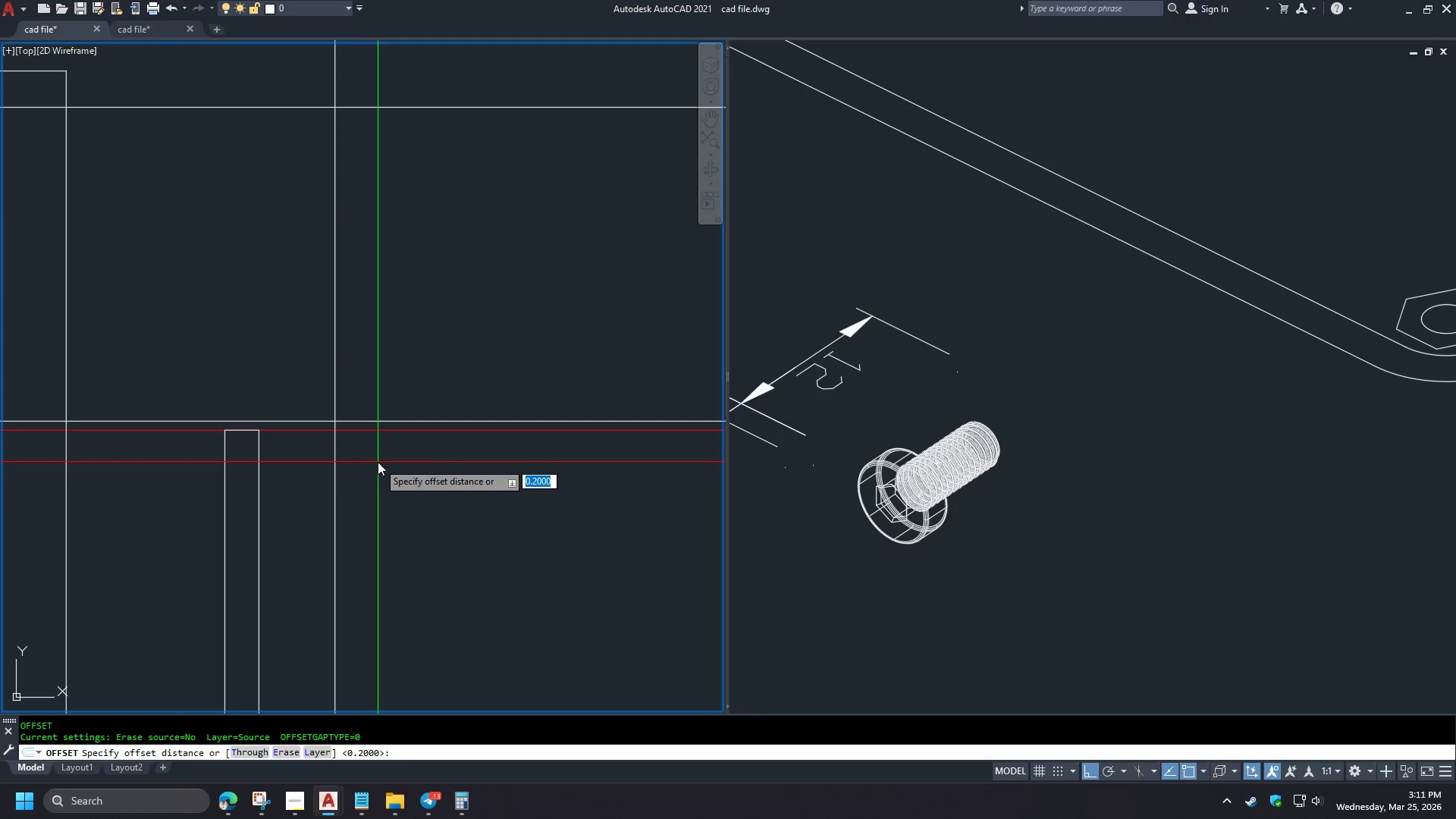 
key(Numpad2)
 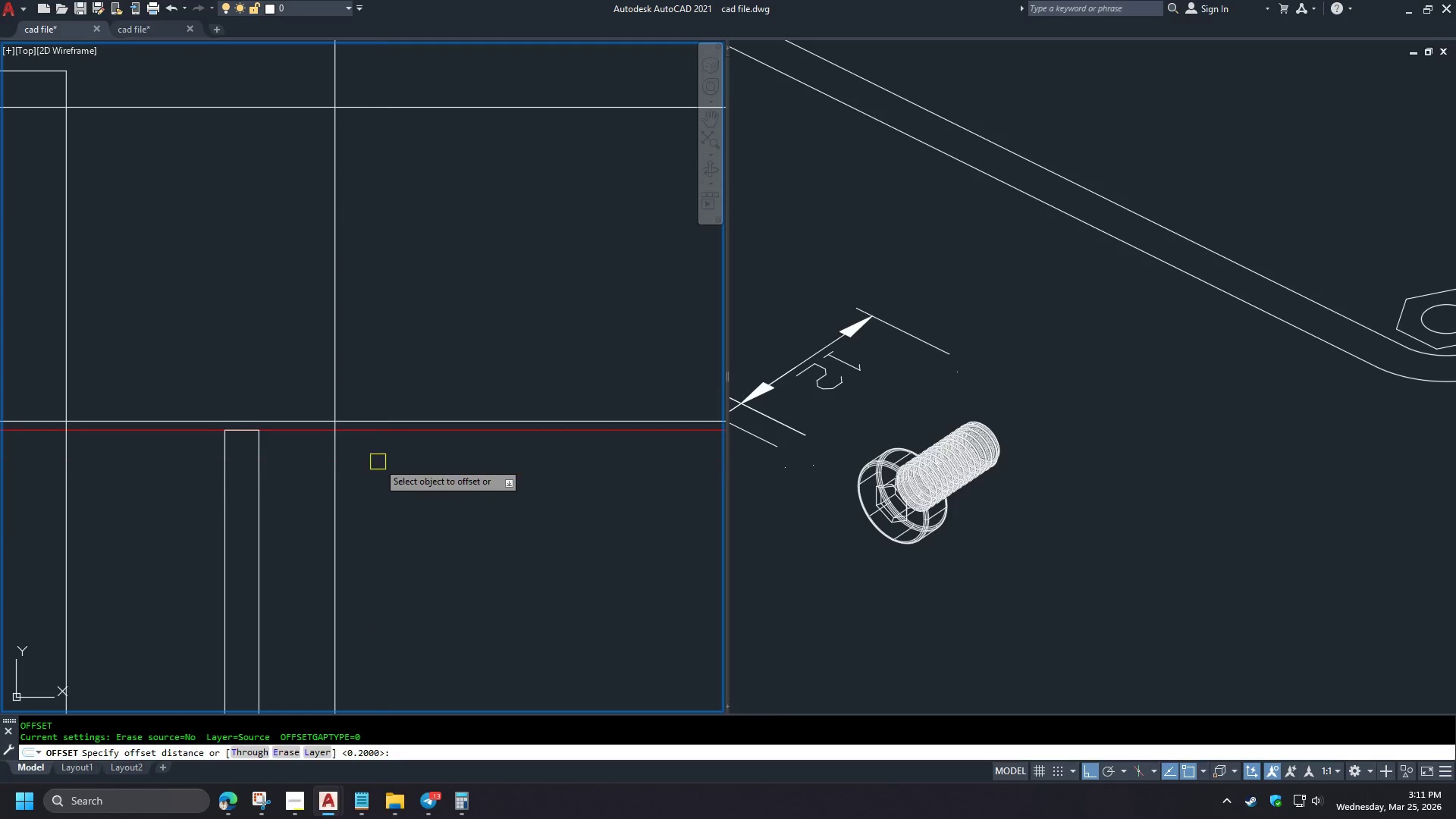 
key(NumpadEnter)
 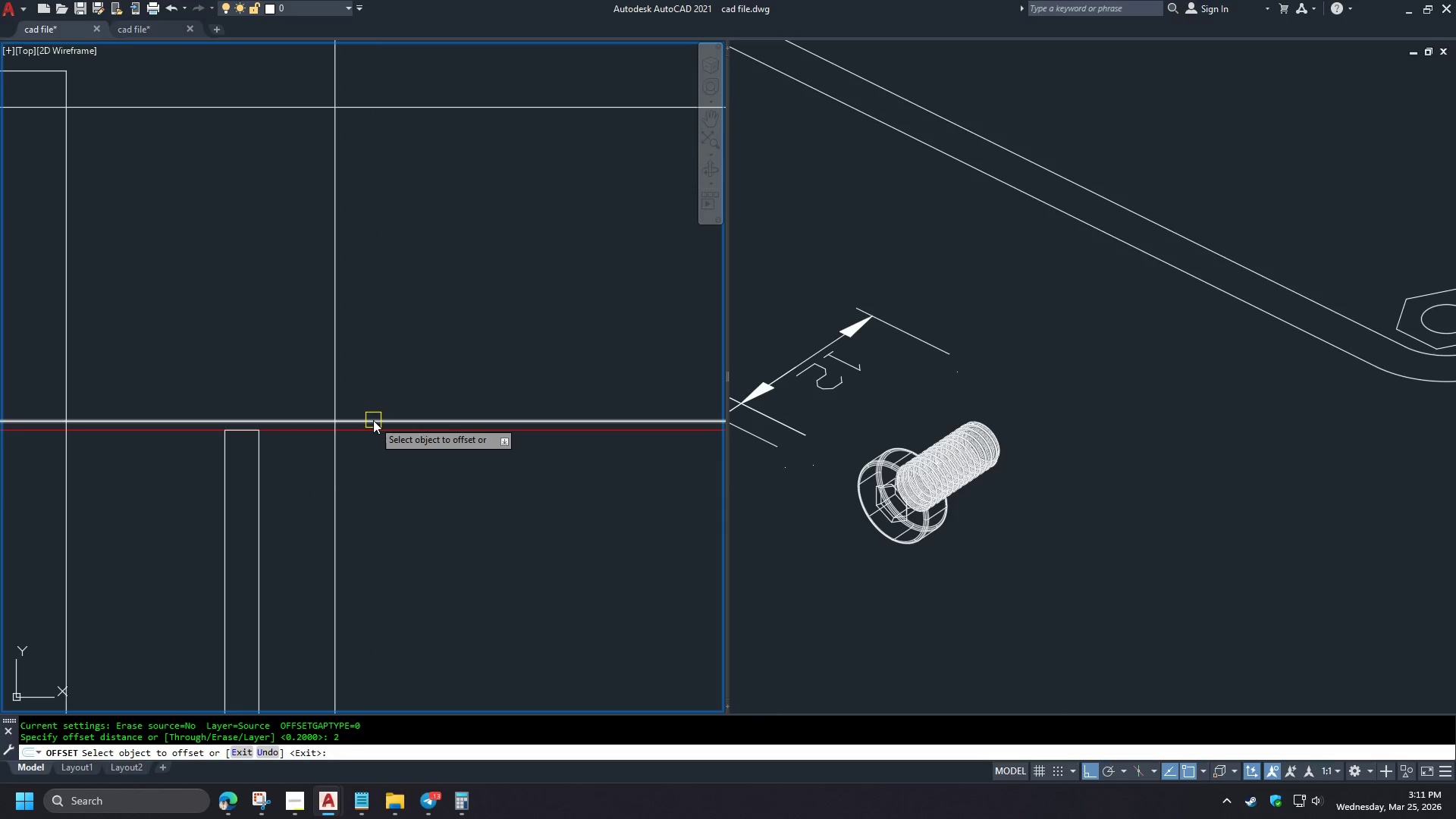 
left_click([373, 420])
 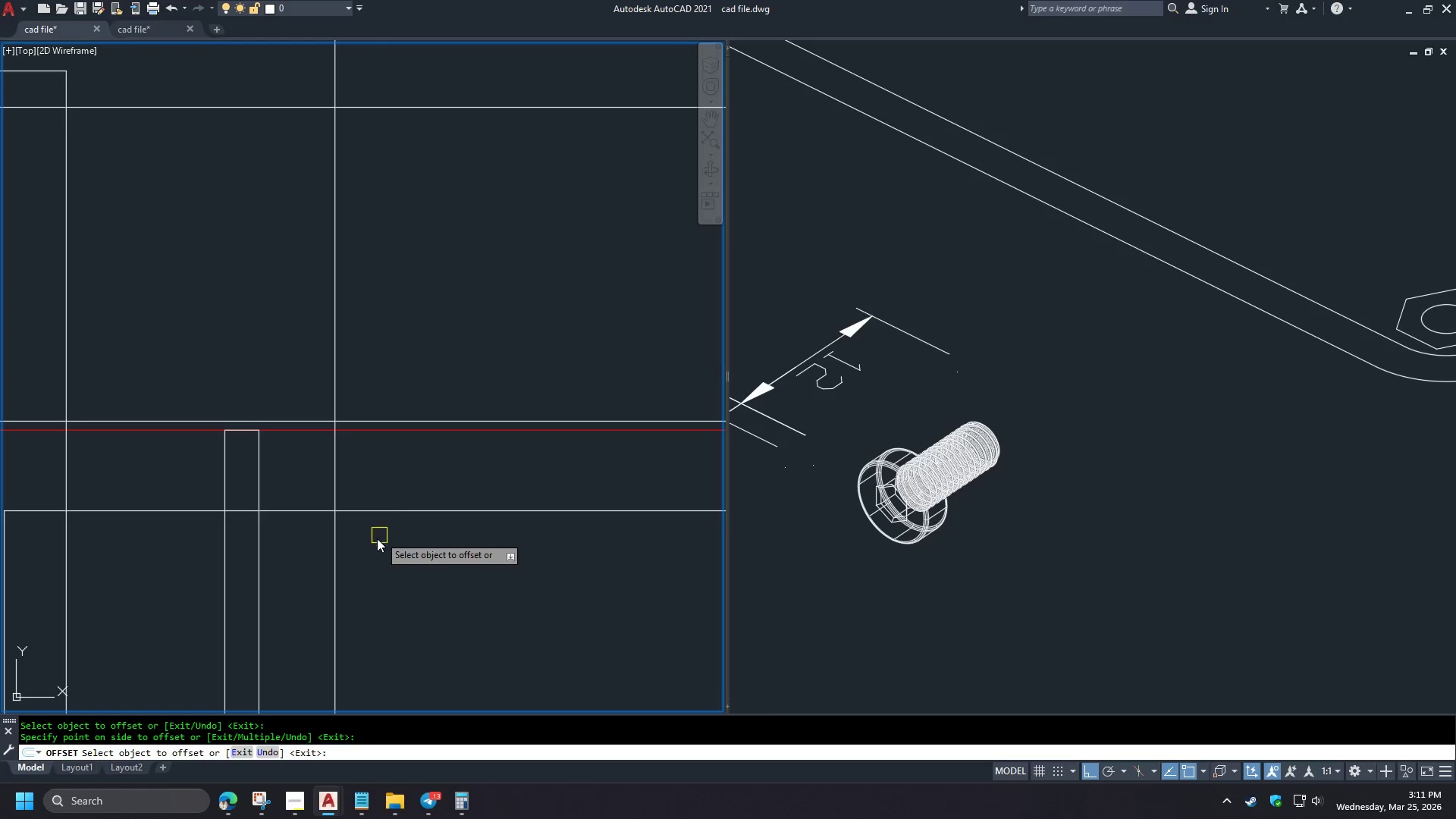 
key(Space)
 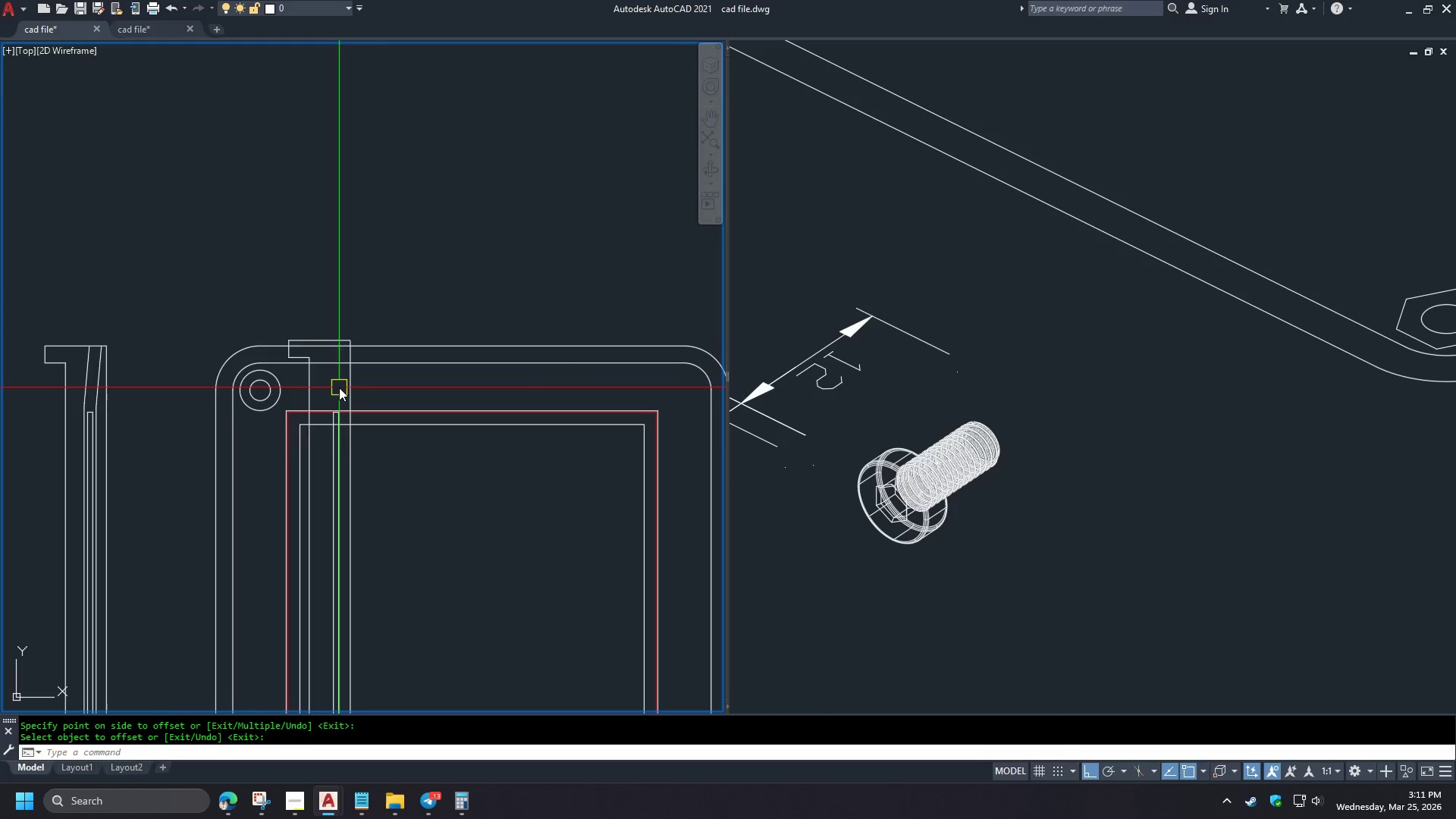 
scroll: coordinate [347, 391], scroll_direction: down, amount: 5.0
 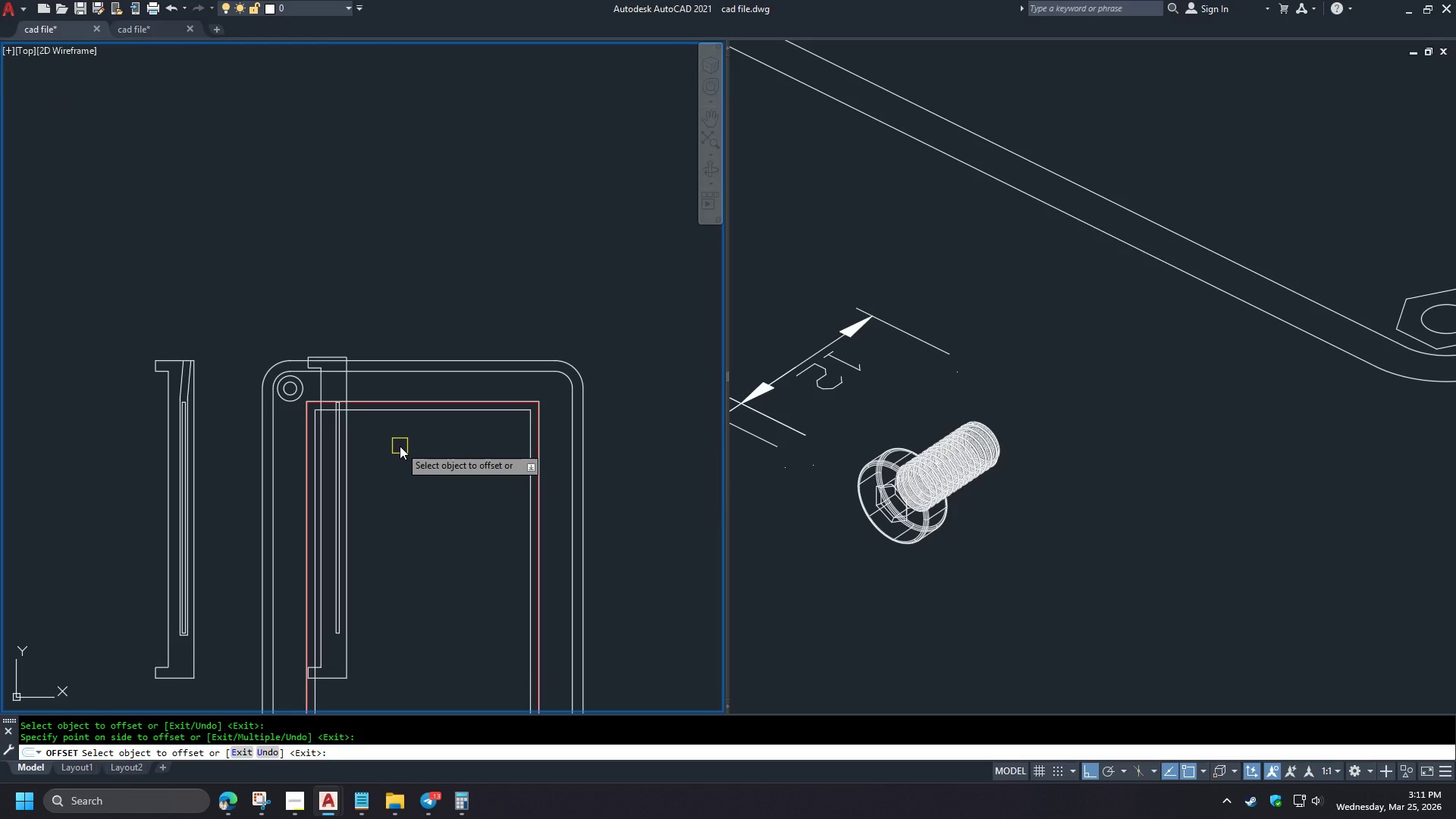 
scroll: coordinate [339, 388], scroll_direction: up, amount: 2.0
 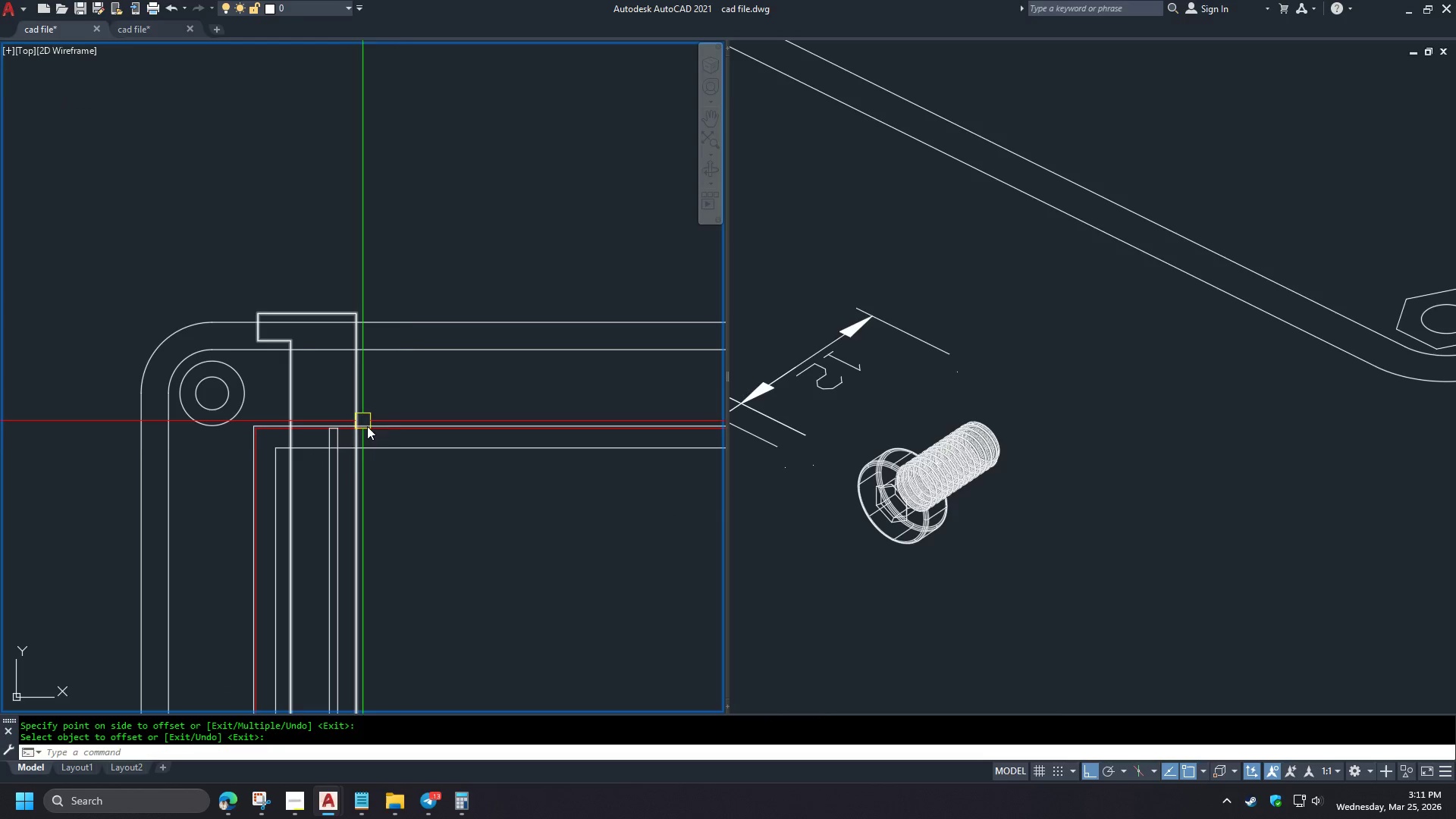 
scroll: coordinate [432, 479], scroll_direction: down, amount: 3.0
 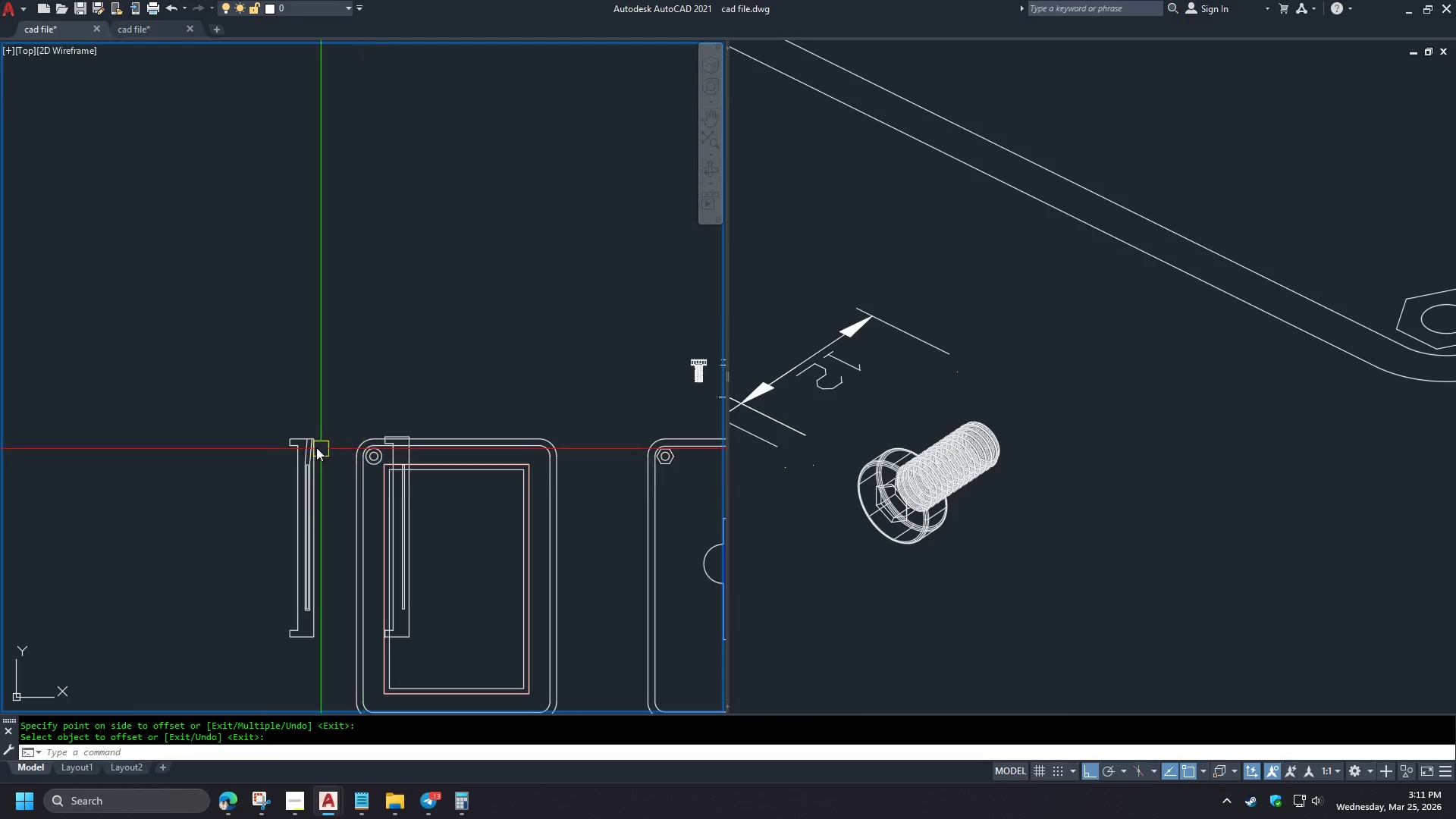 
left_click([551, 510])
 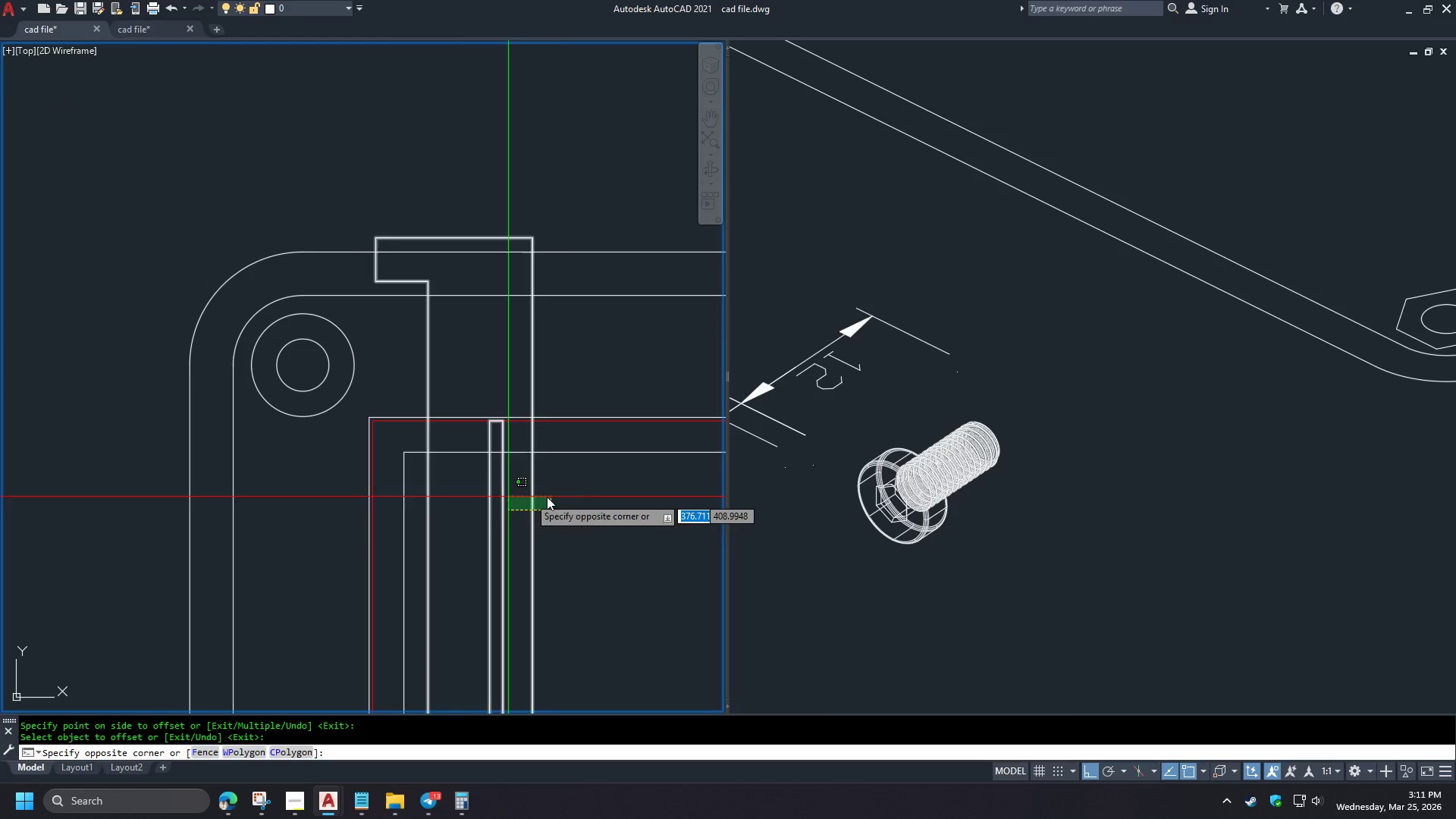 
scroll: coordinate [554, 509], scroll_direction: up, amount: 4.0
 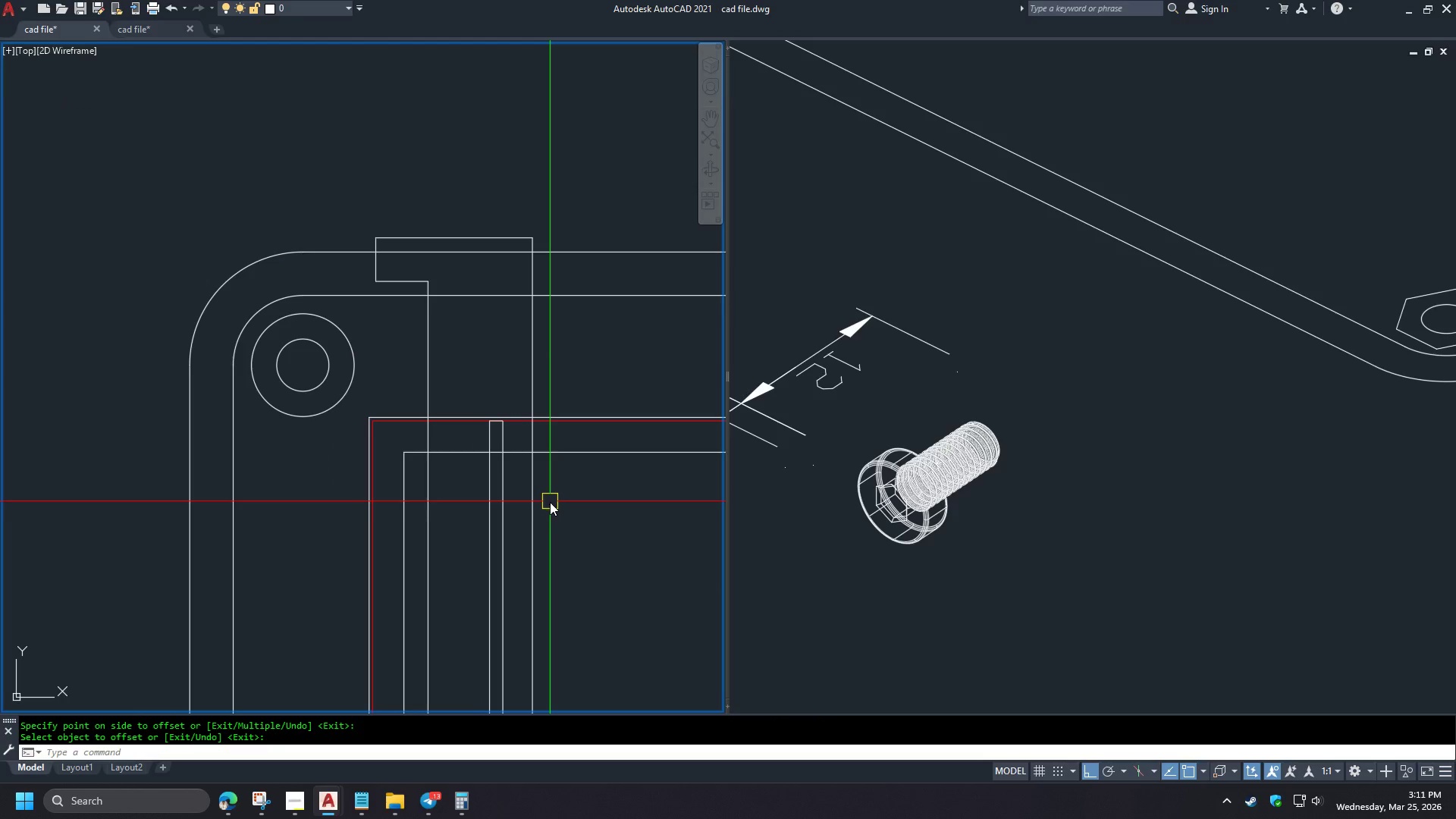 
key(Escape)
 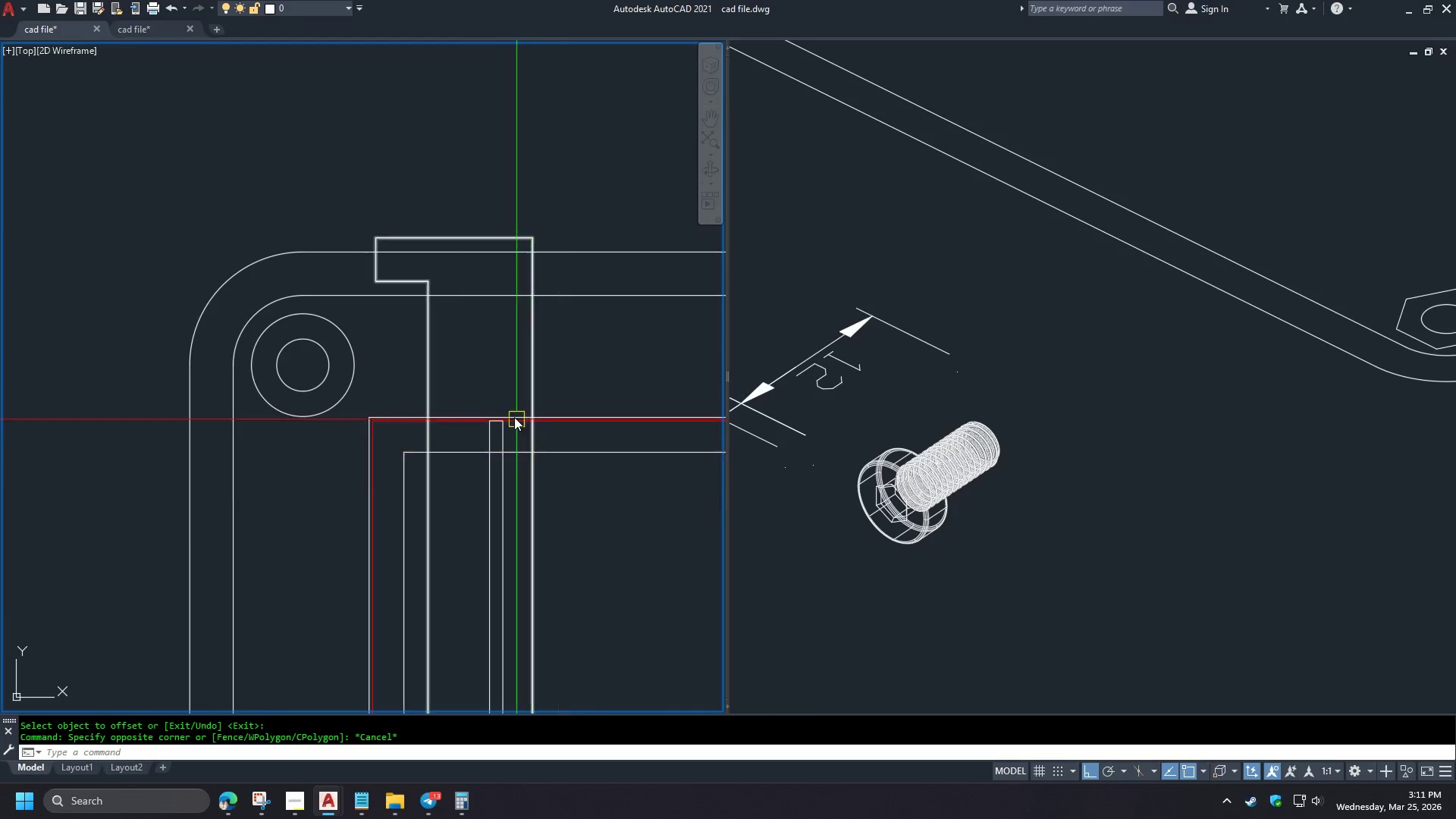 
key(O)
 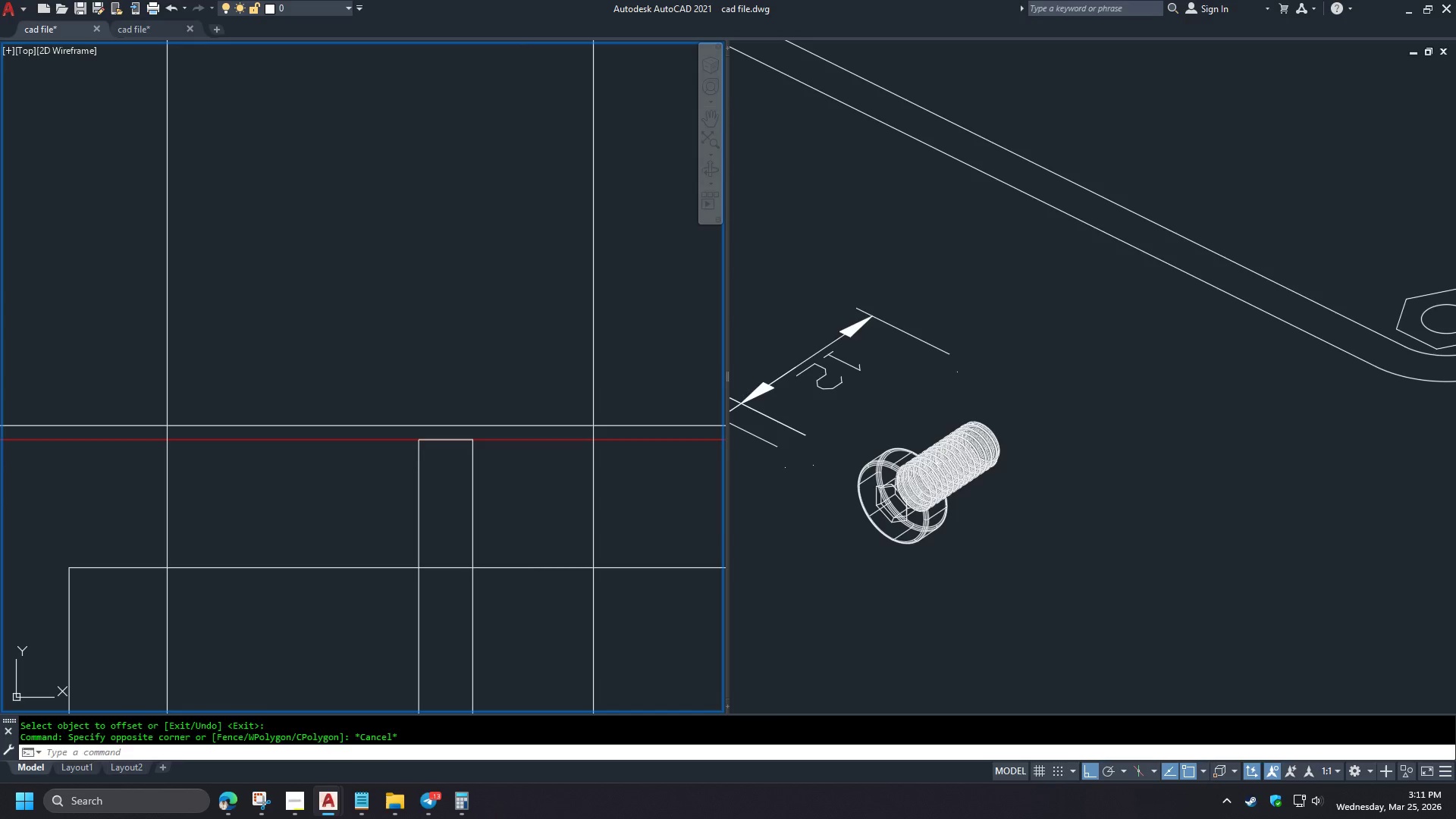 
key(Space)
 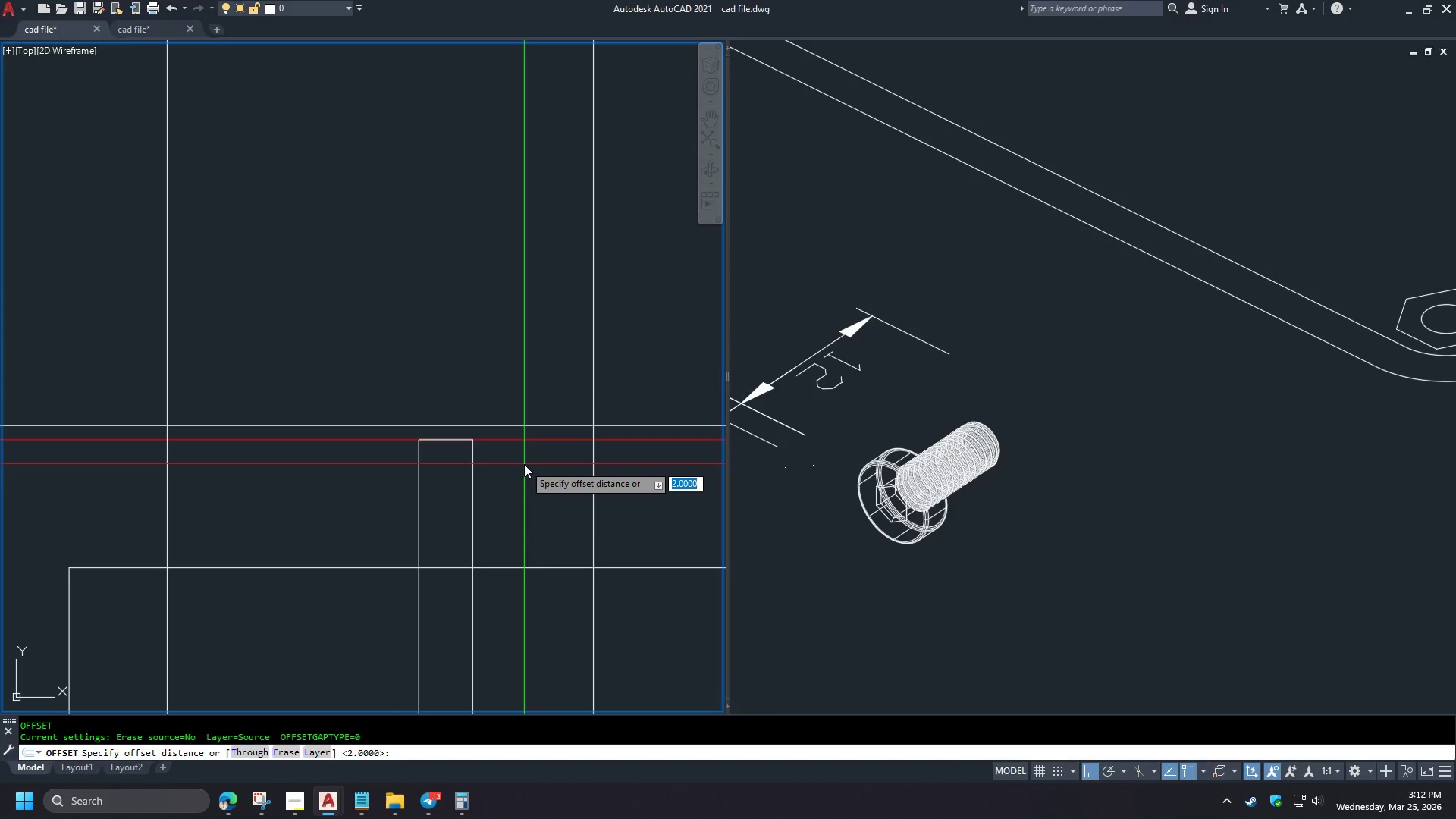 
key(NumpadDecimal)
 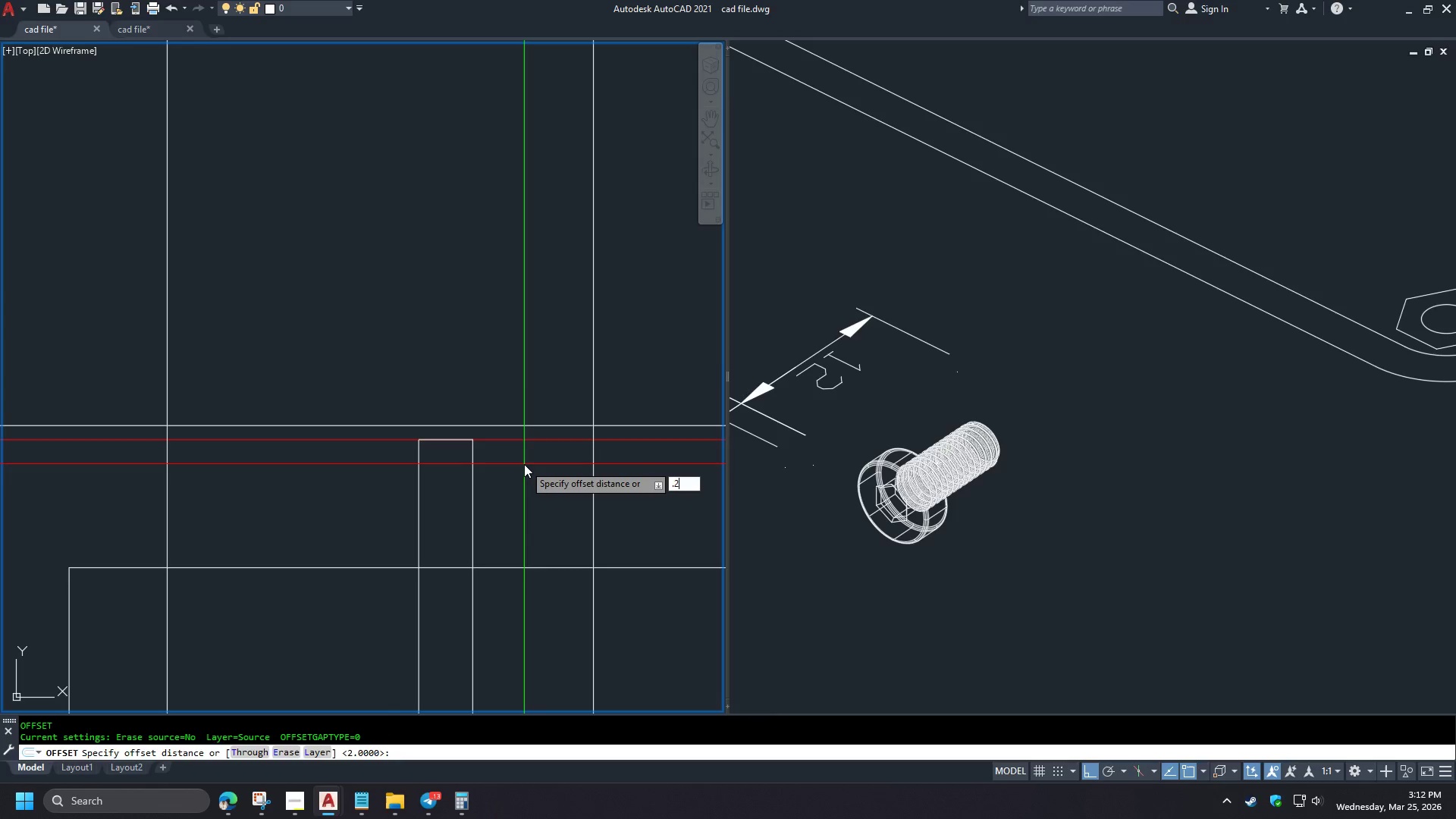 
key(Numpad2)
 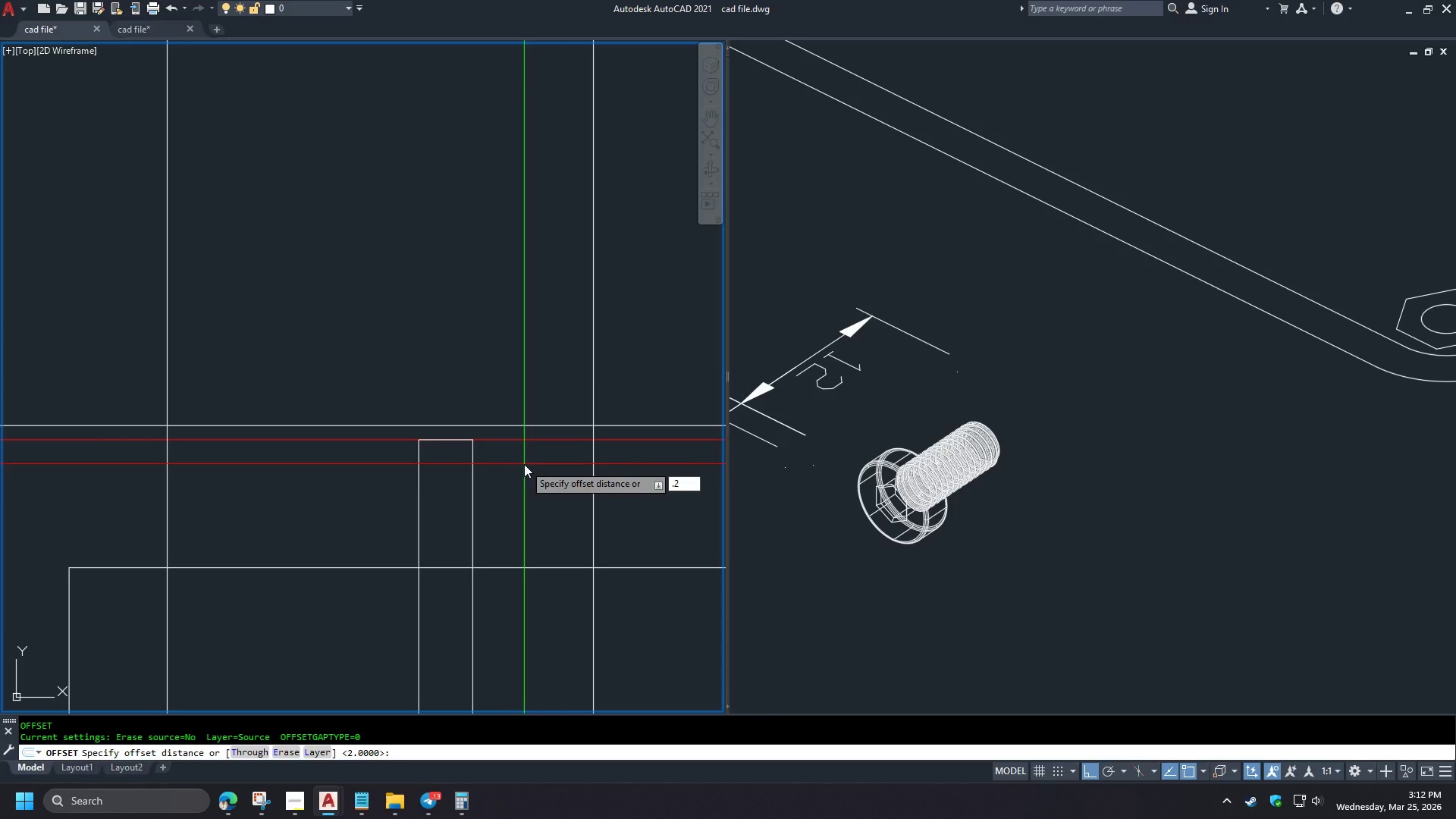 
scroll: coordinate [513, 415], scroll_direction: up, amount: 3.0
 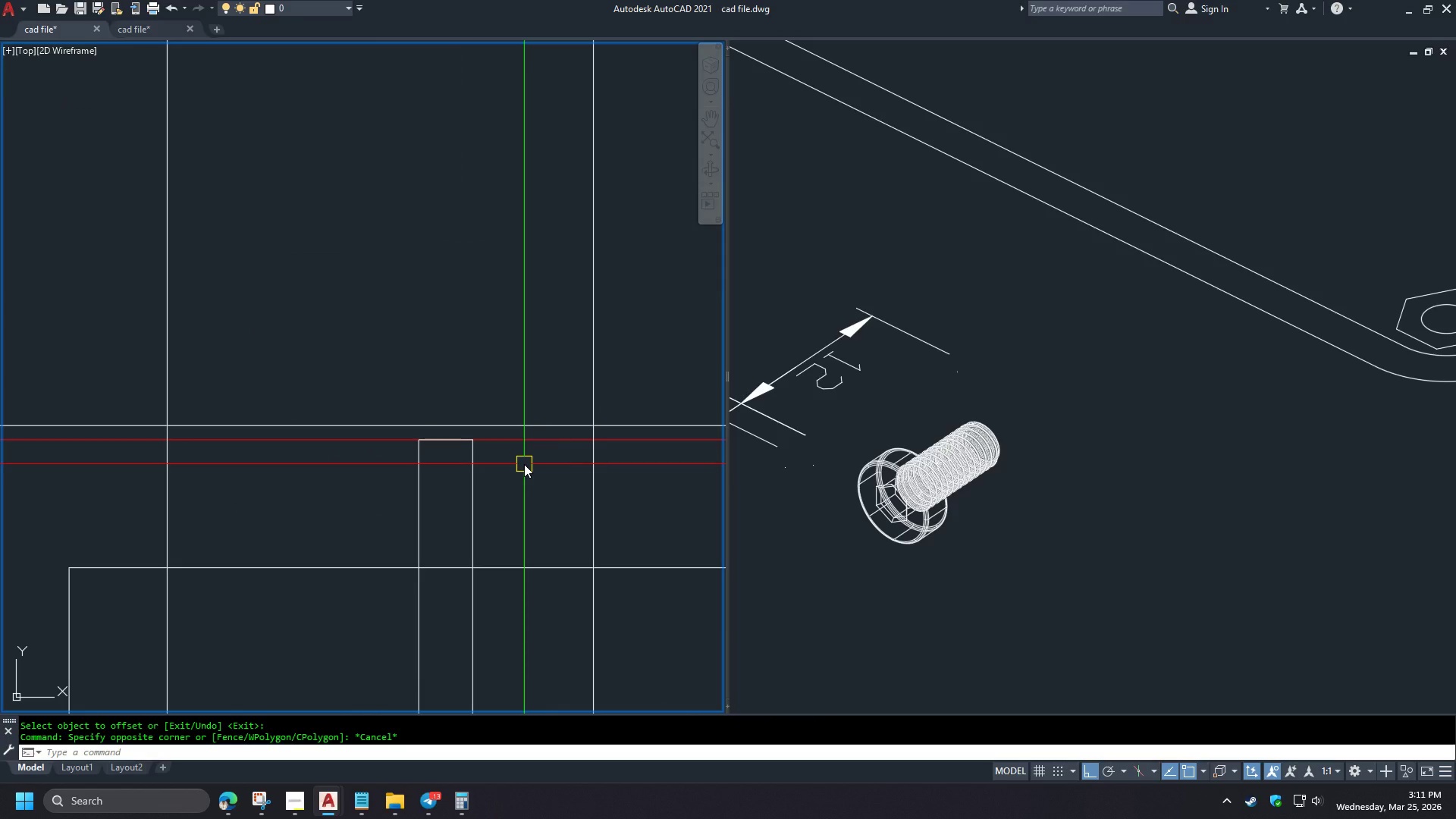 
key(NumpadEnter)
 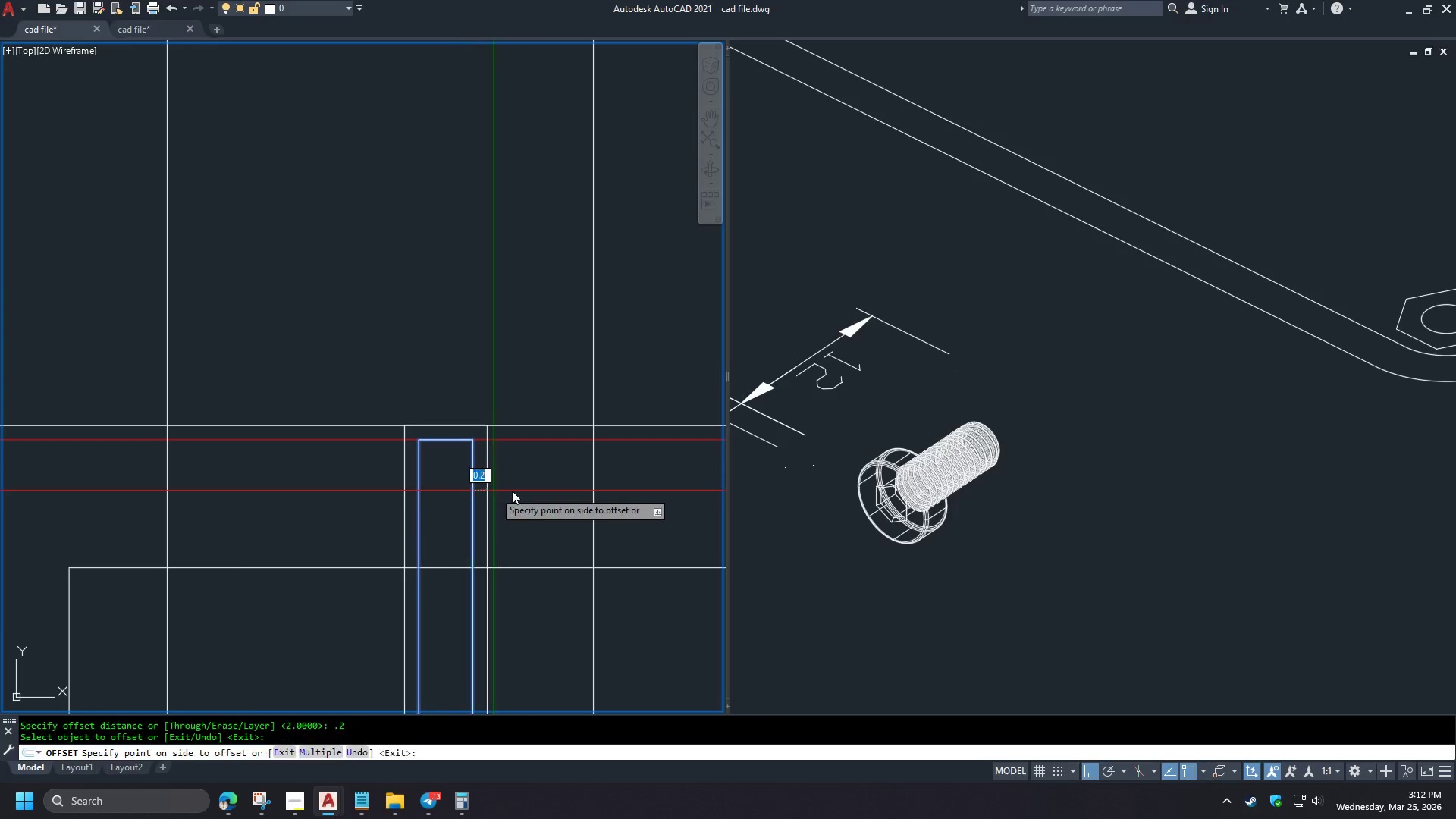 
double_click([523, 491])
 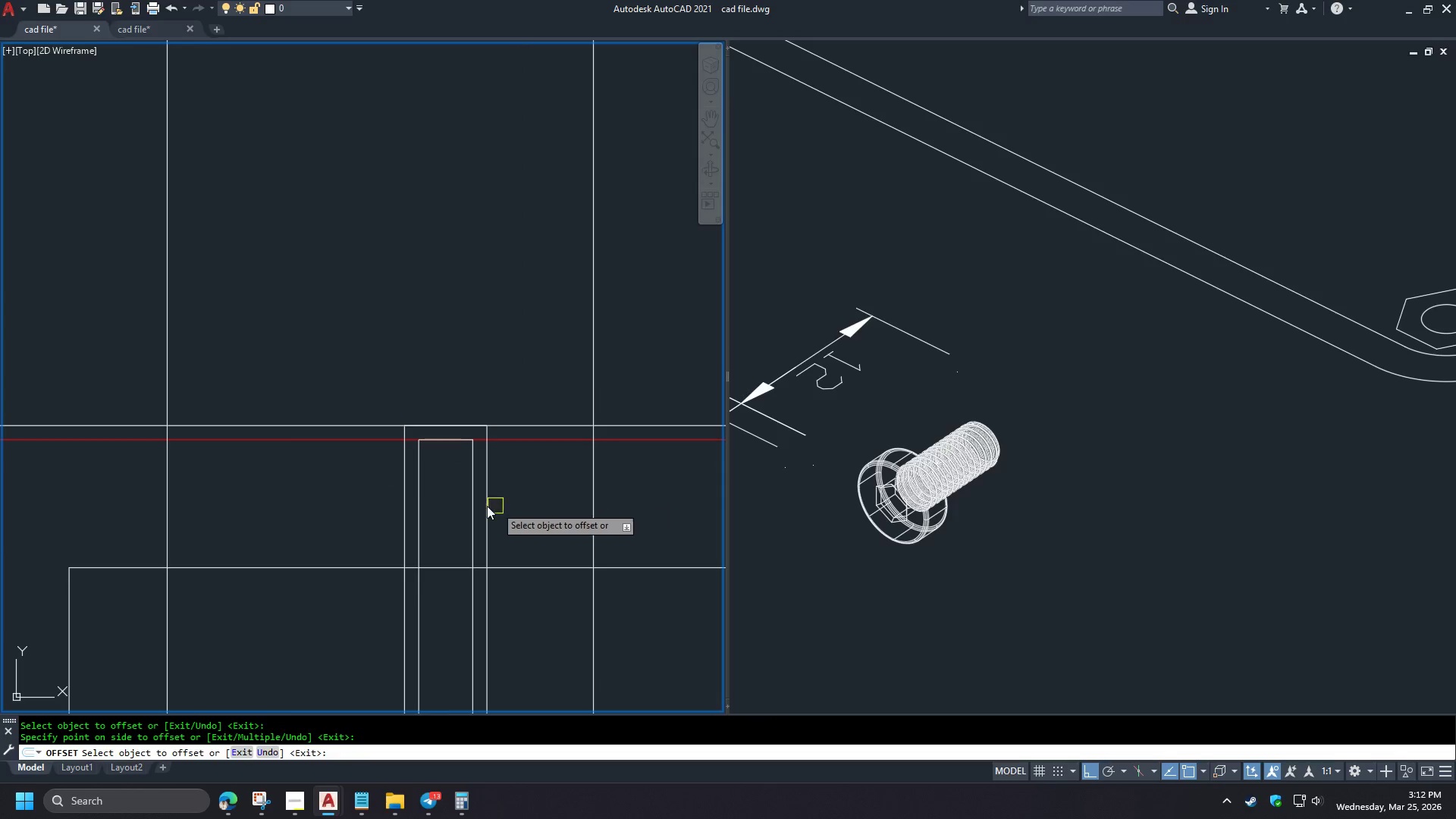 
key(Space)
 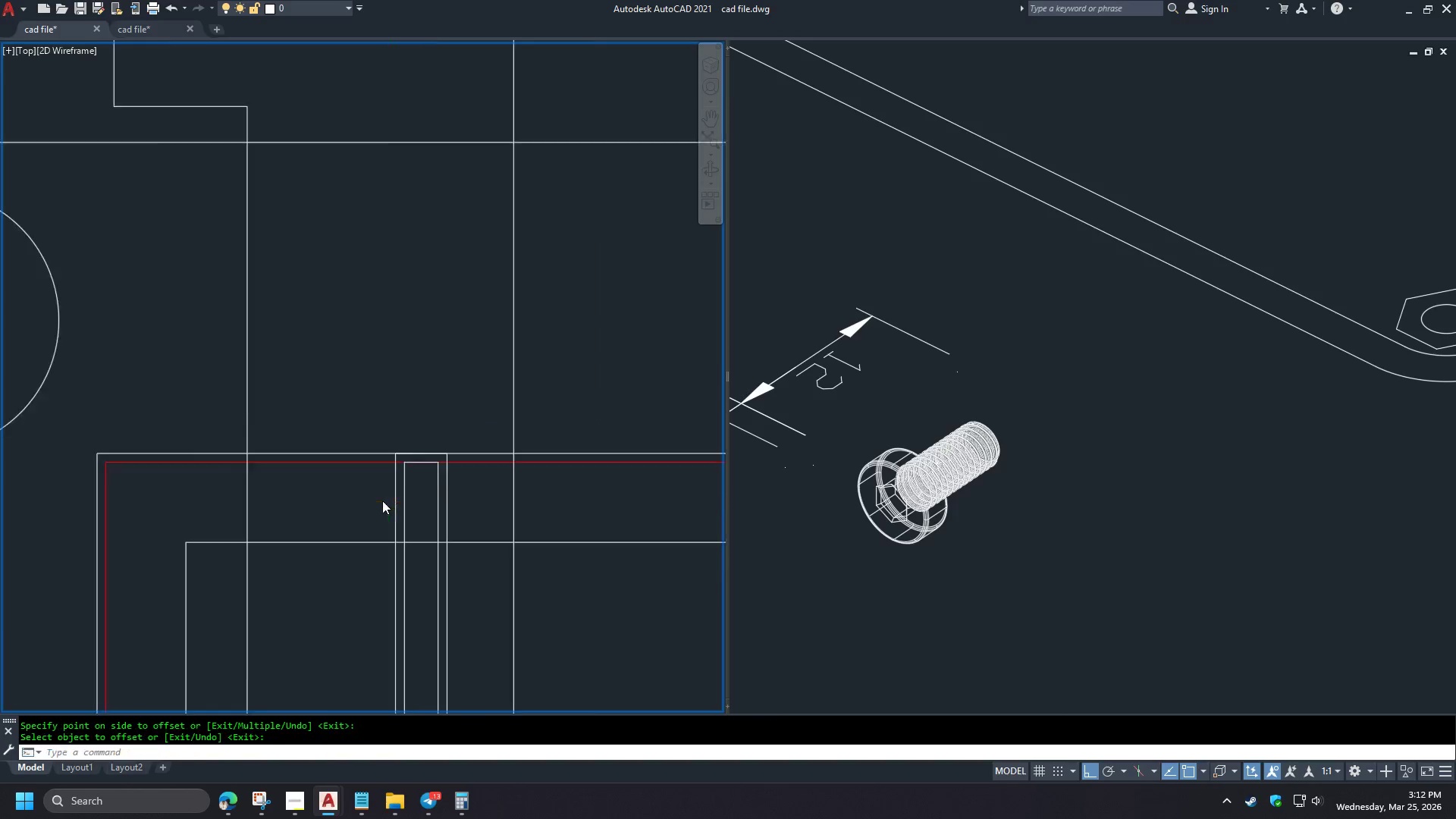 
key(S)
 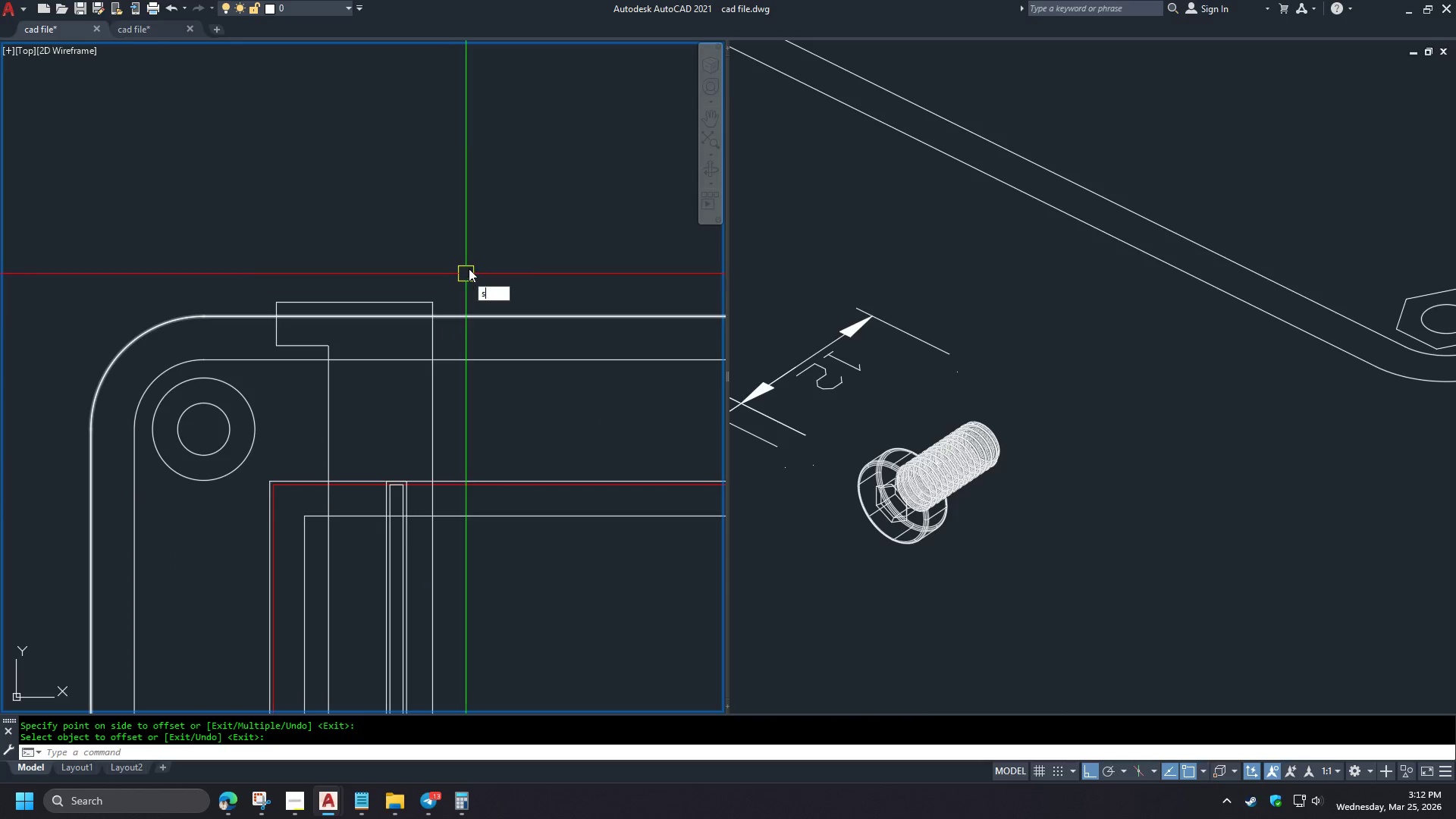 
key(Space)
 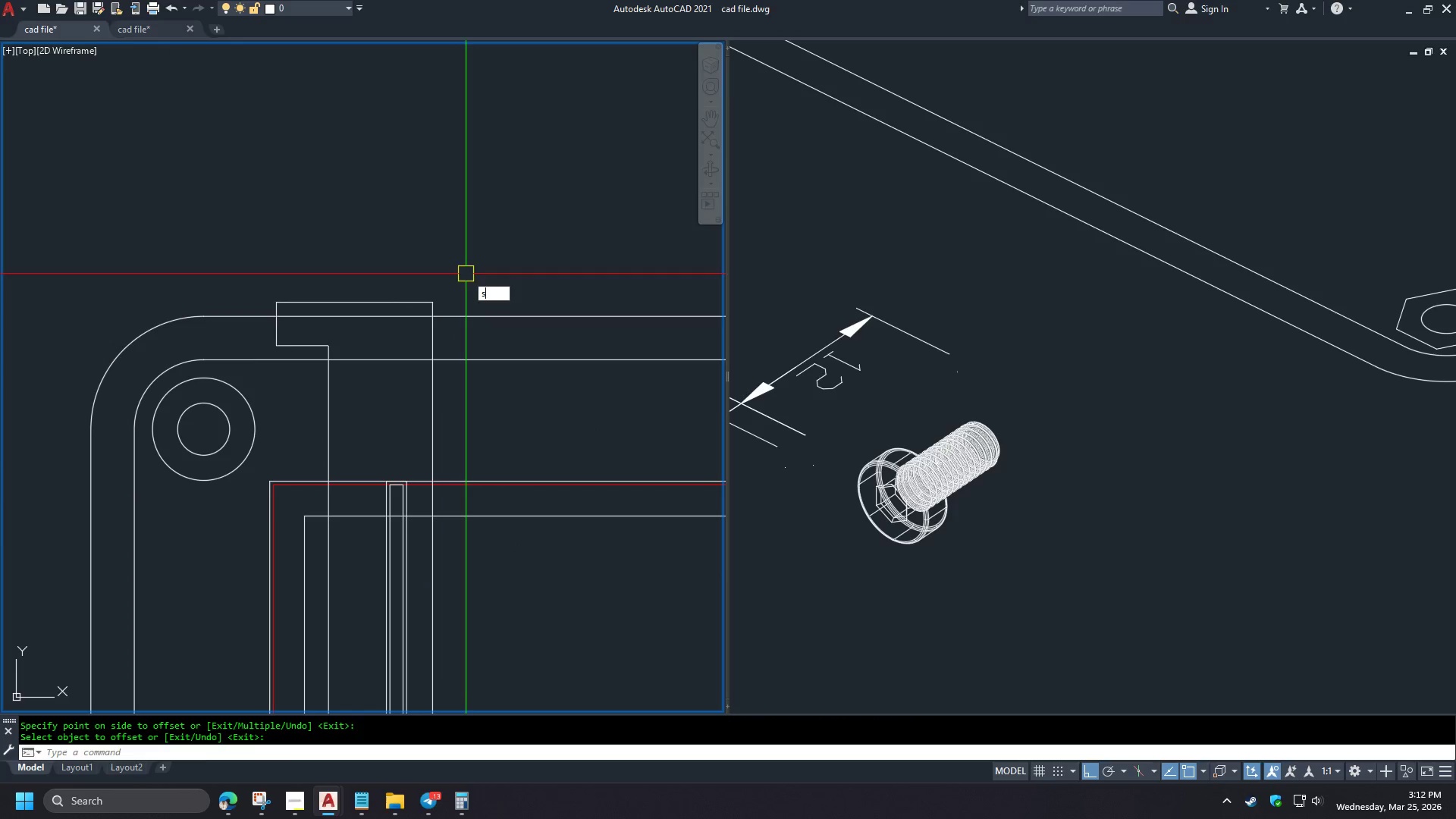 
left_click_drag(start_coordinate=[468, 269], to_coordinate=[460, 271])
 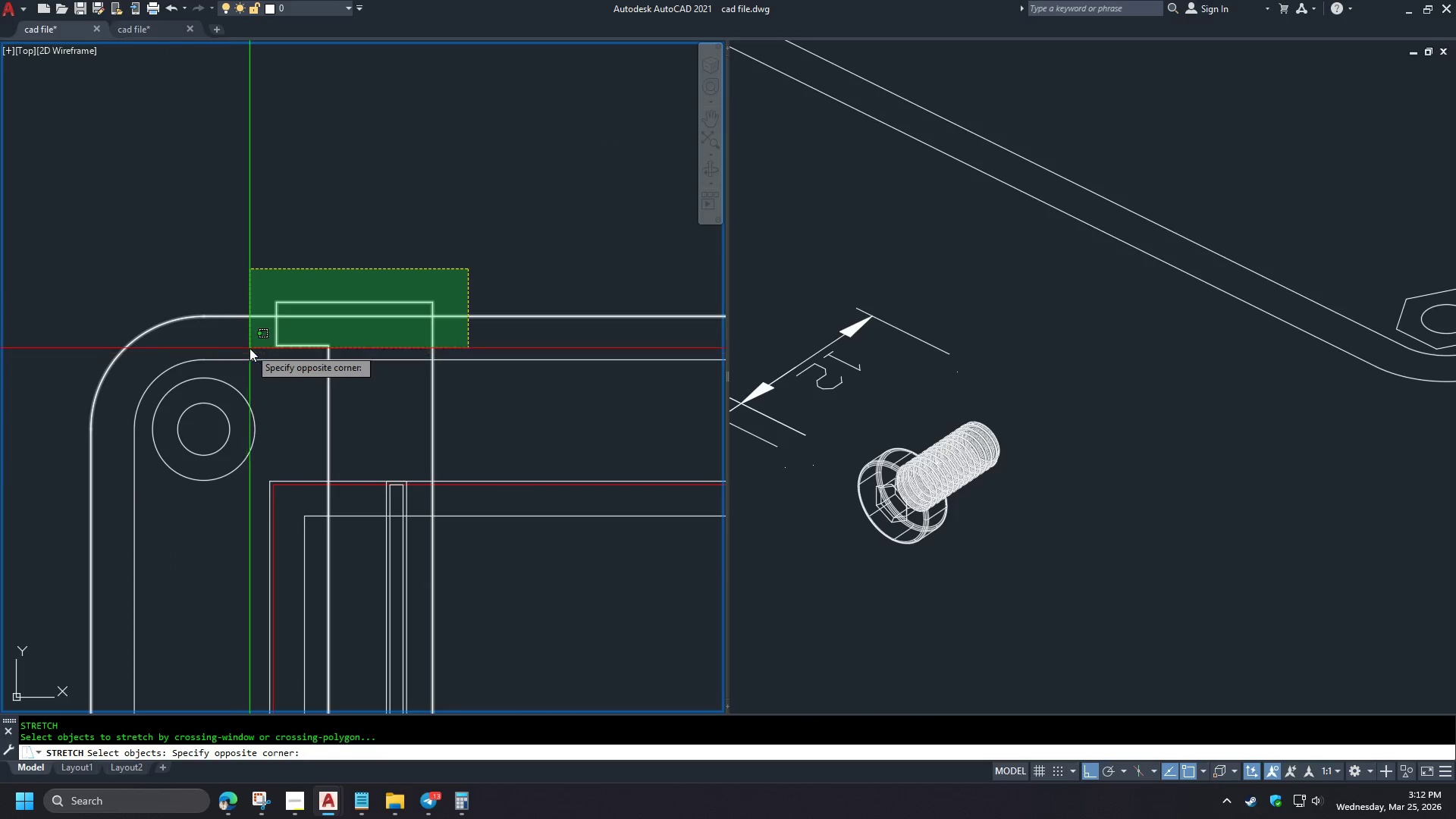 
left_click([249, 350])
 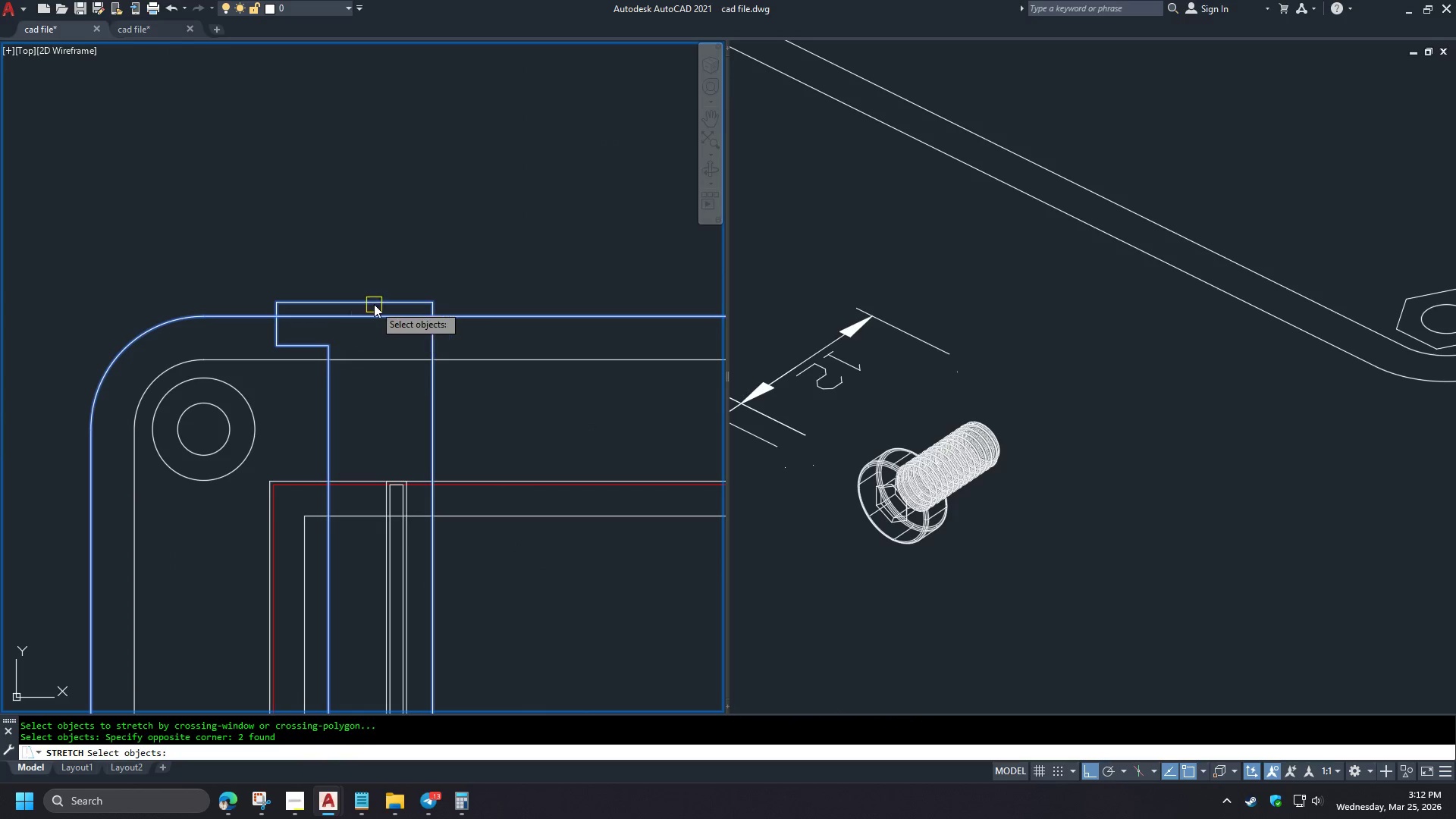 
scroll: coordinate [382, 500], scroll_direction: down, amount: 3.0
 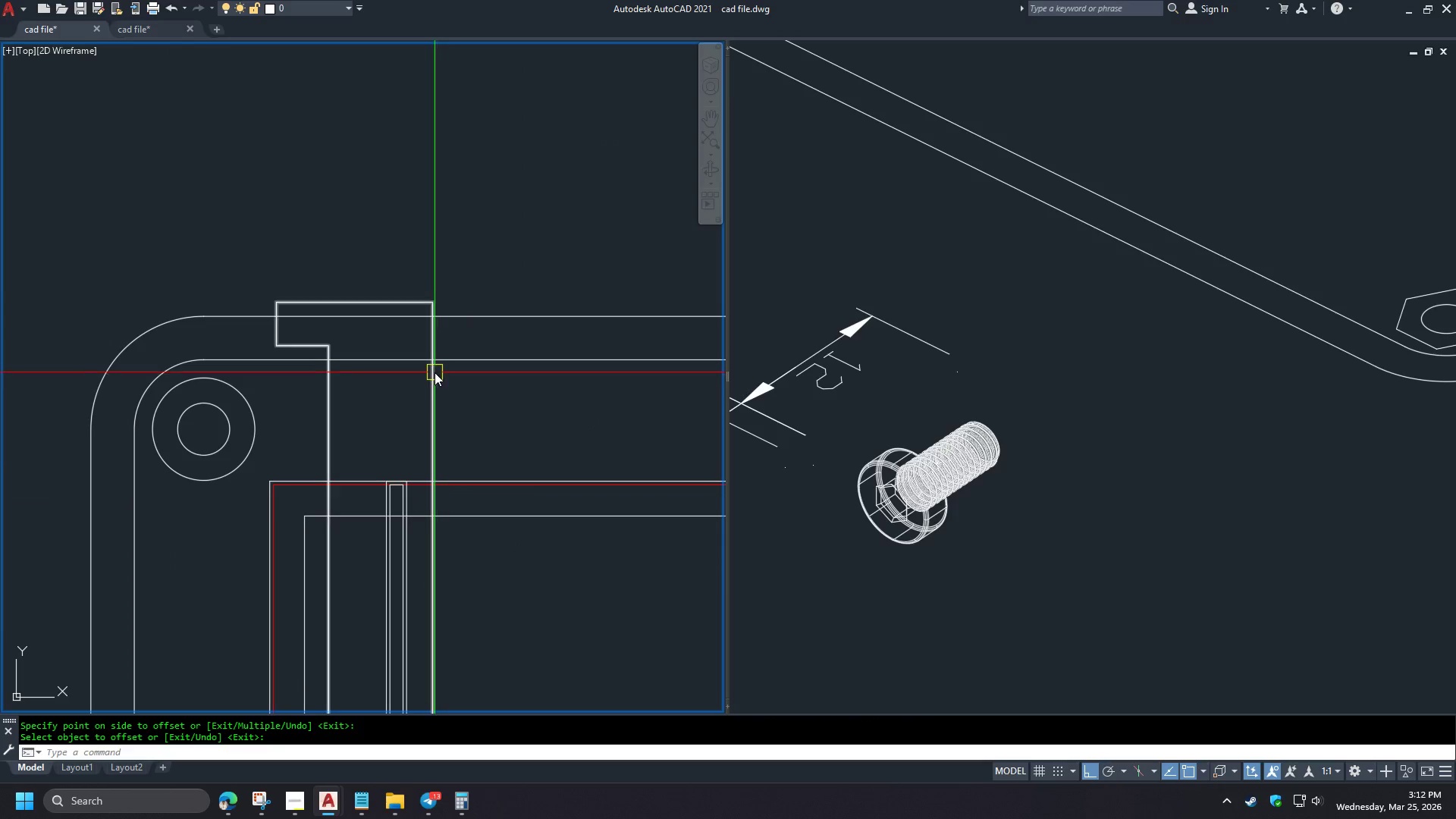 
key(Space)
 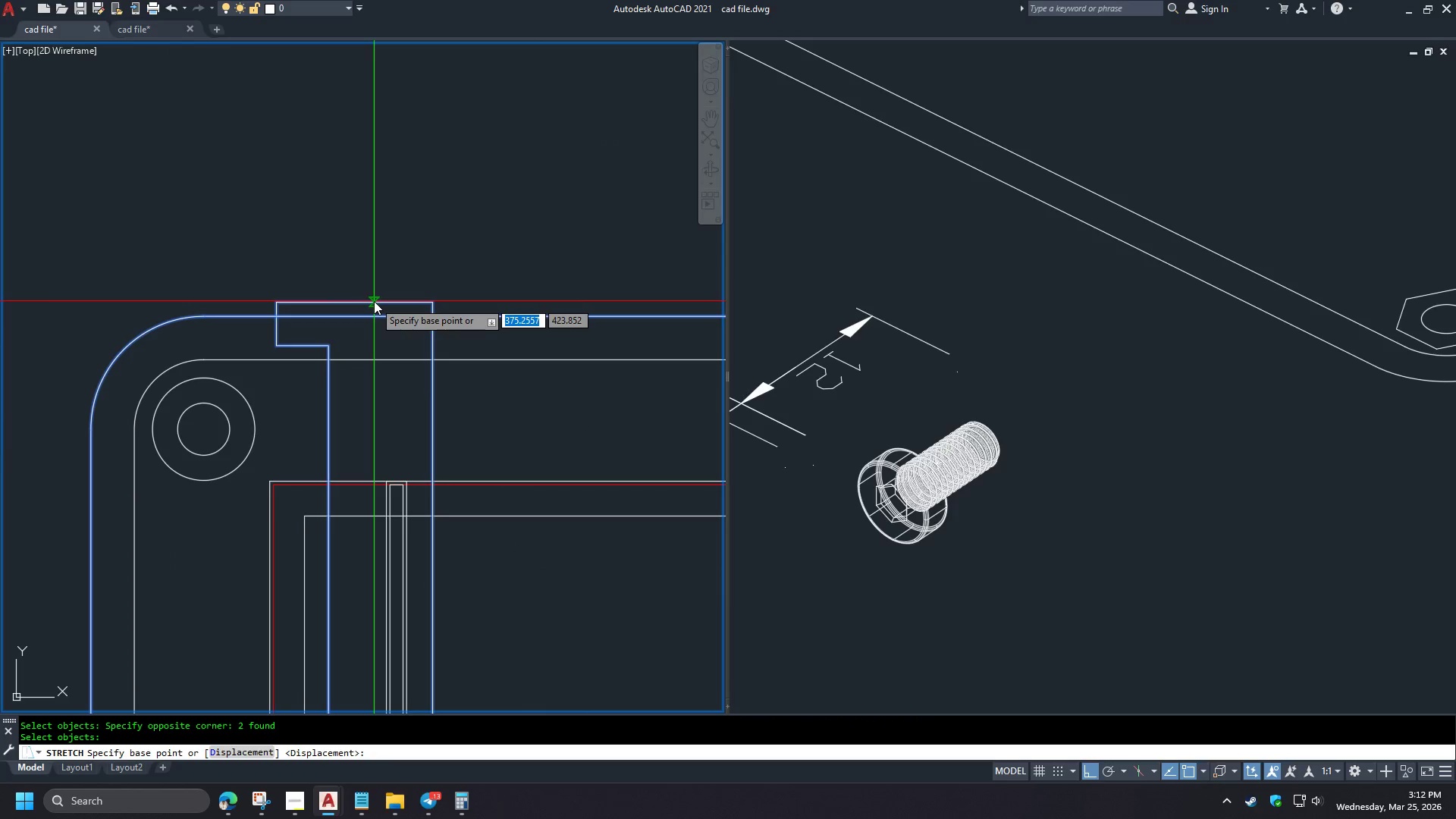 
left_click([374, 301])
 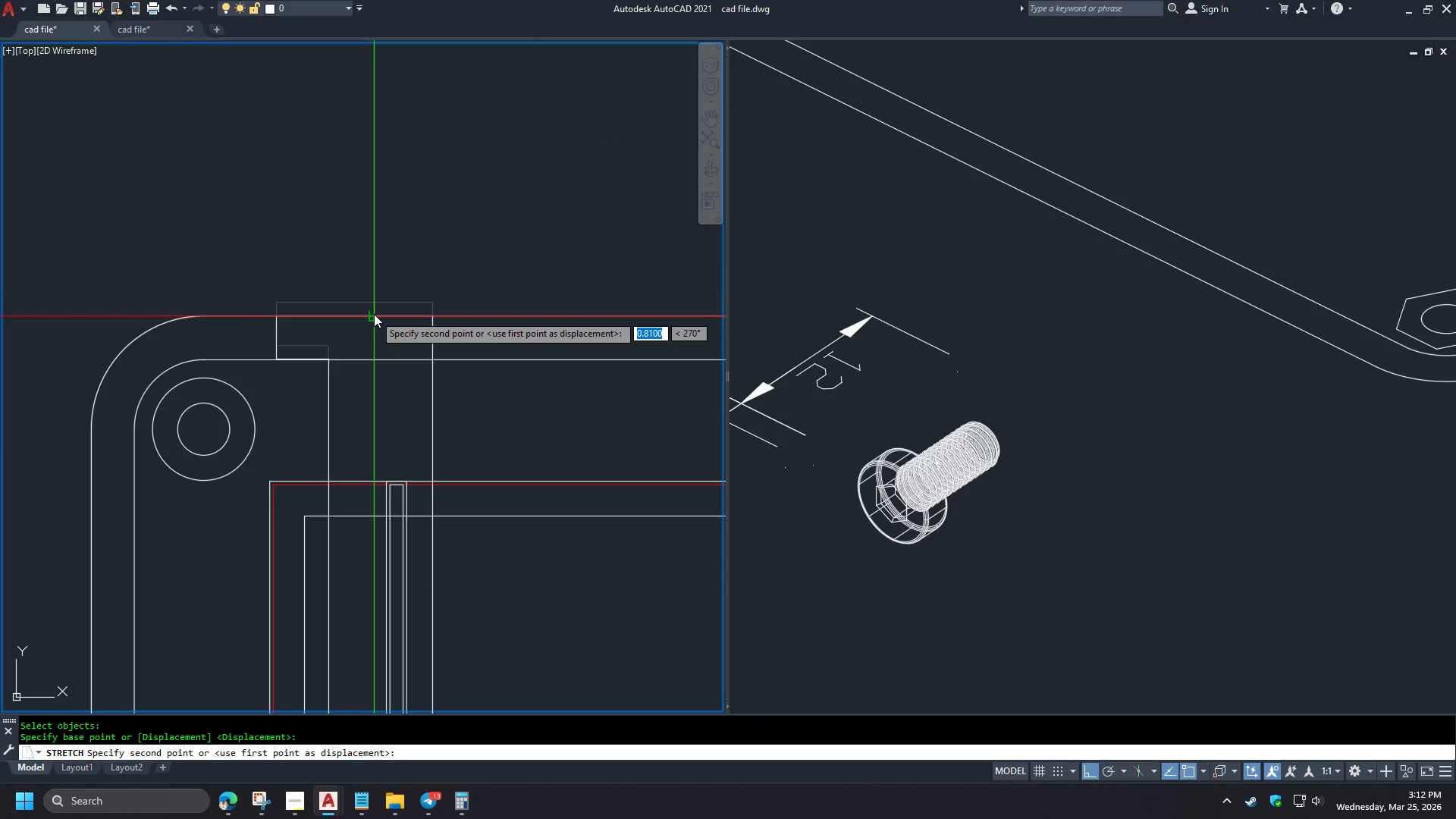 
left_click([374, 314])
 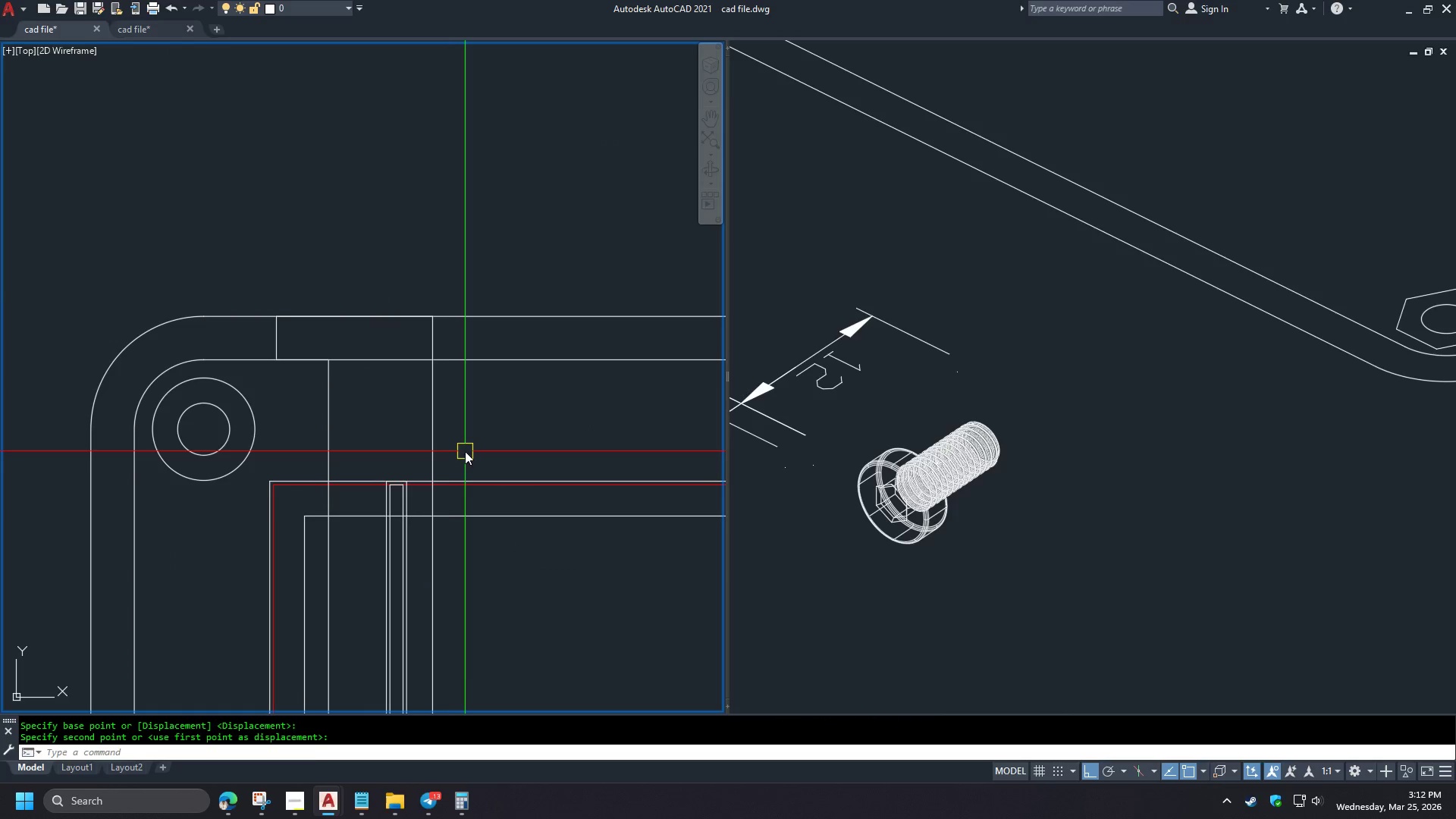 
left_click_drag(start_coordinate=[470, 450], to_coordinate=[460, 447])
 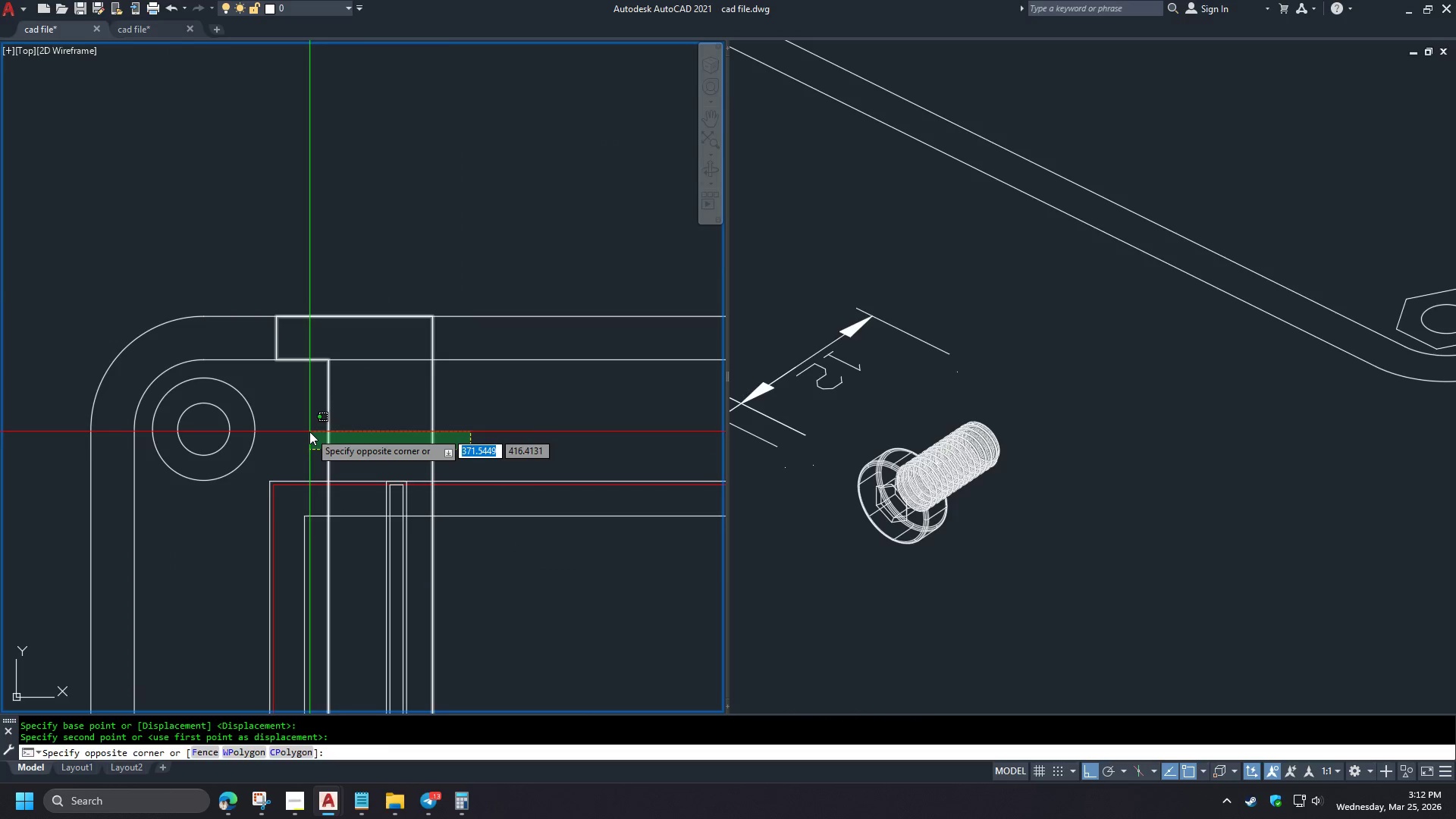 
double_click([309, 431])
 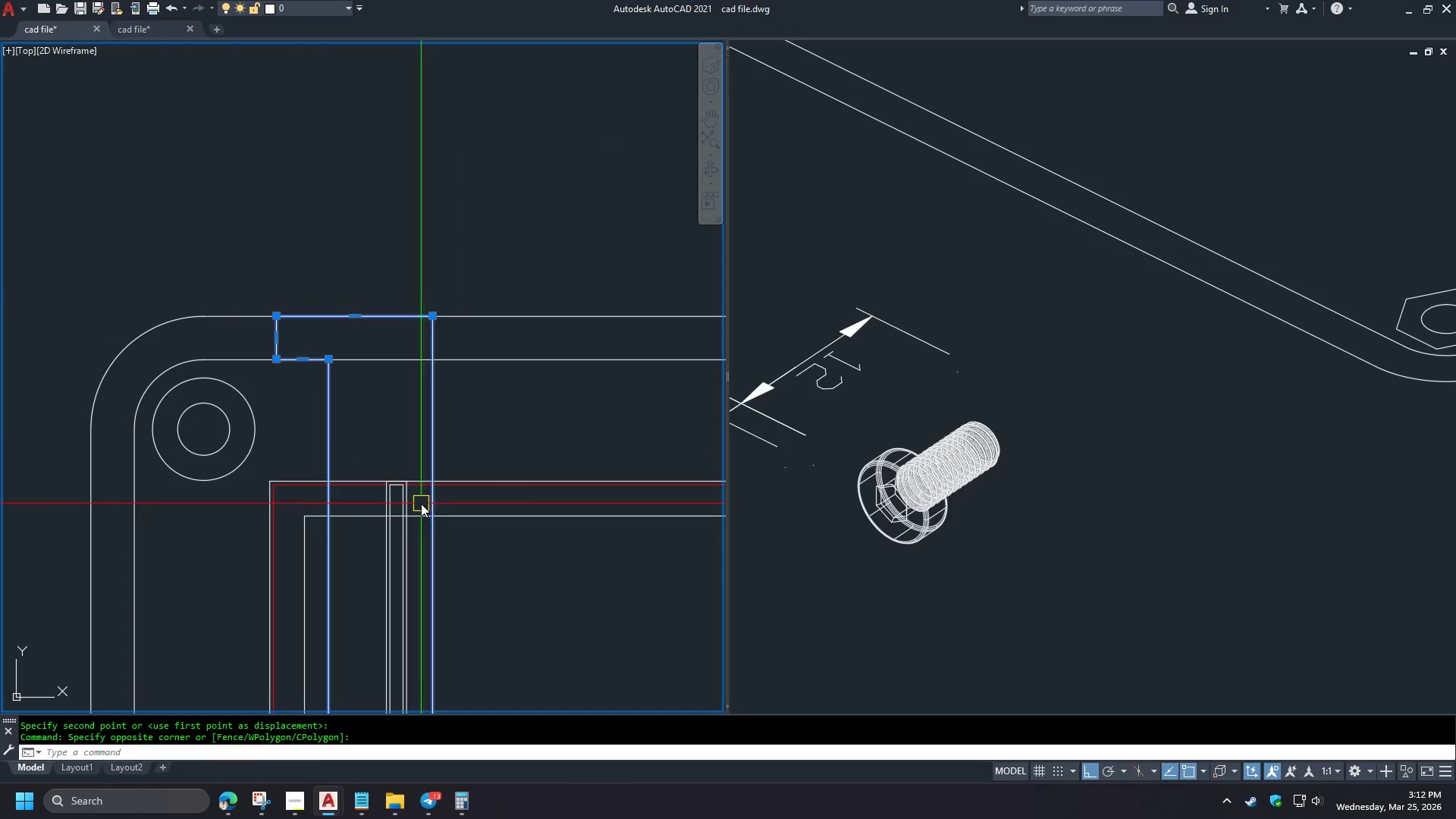 
double_click([350, 496])
 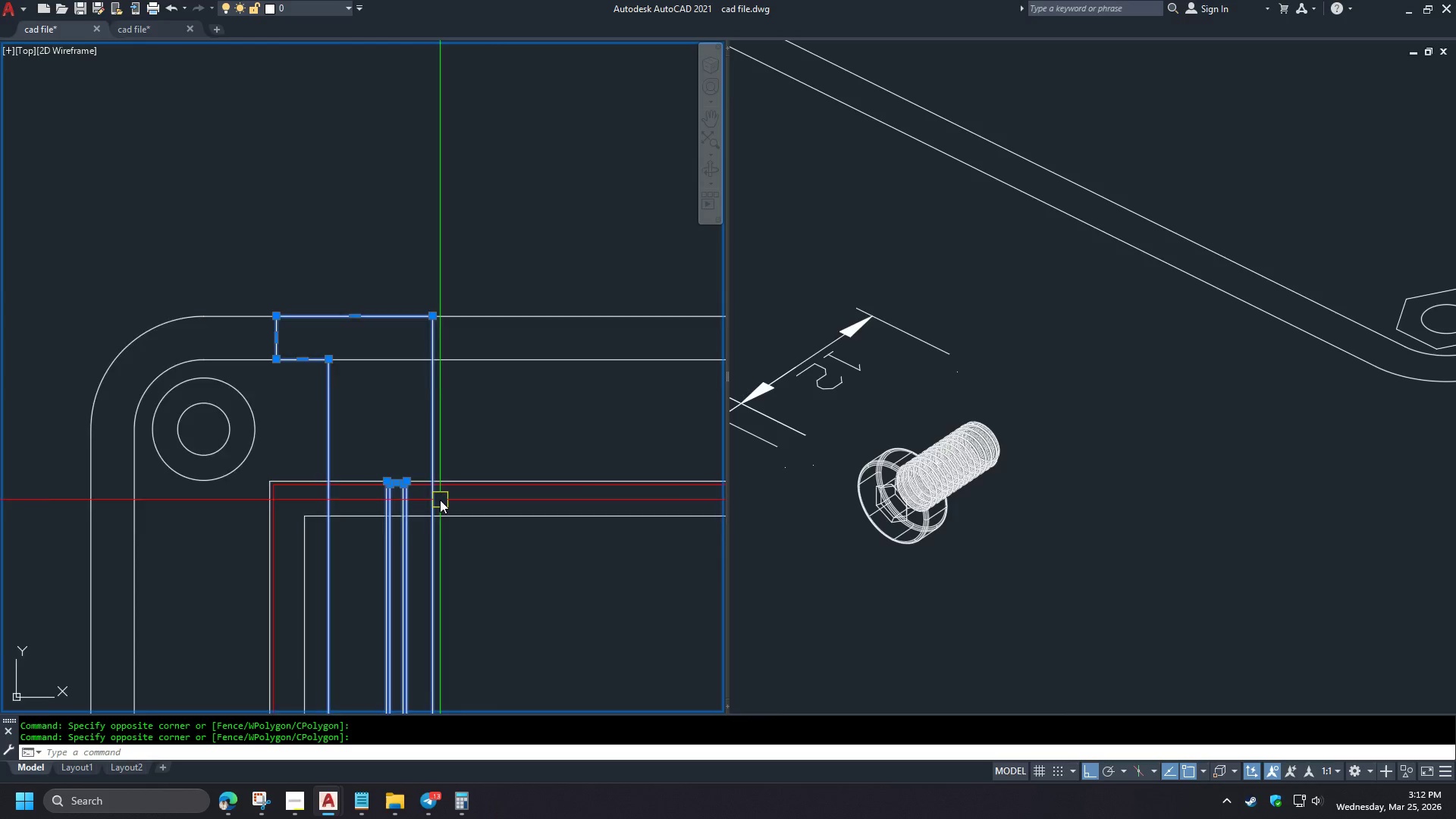 
key(M)
 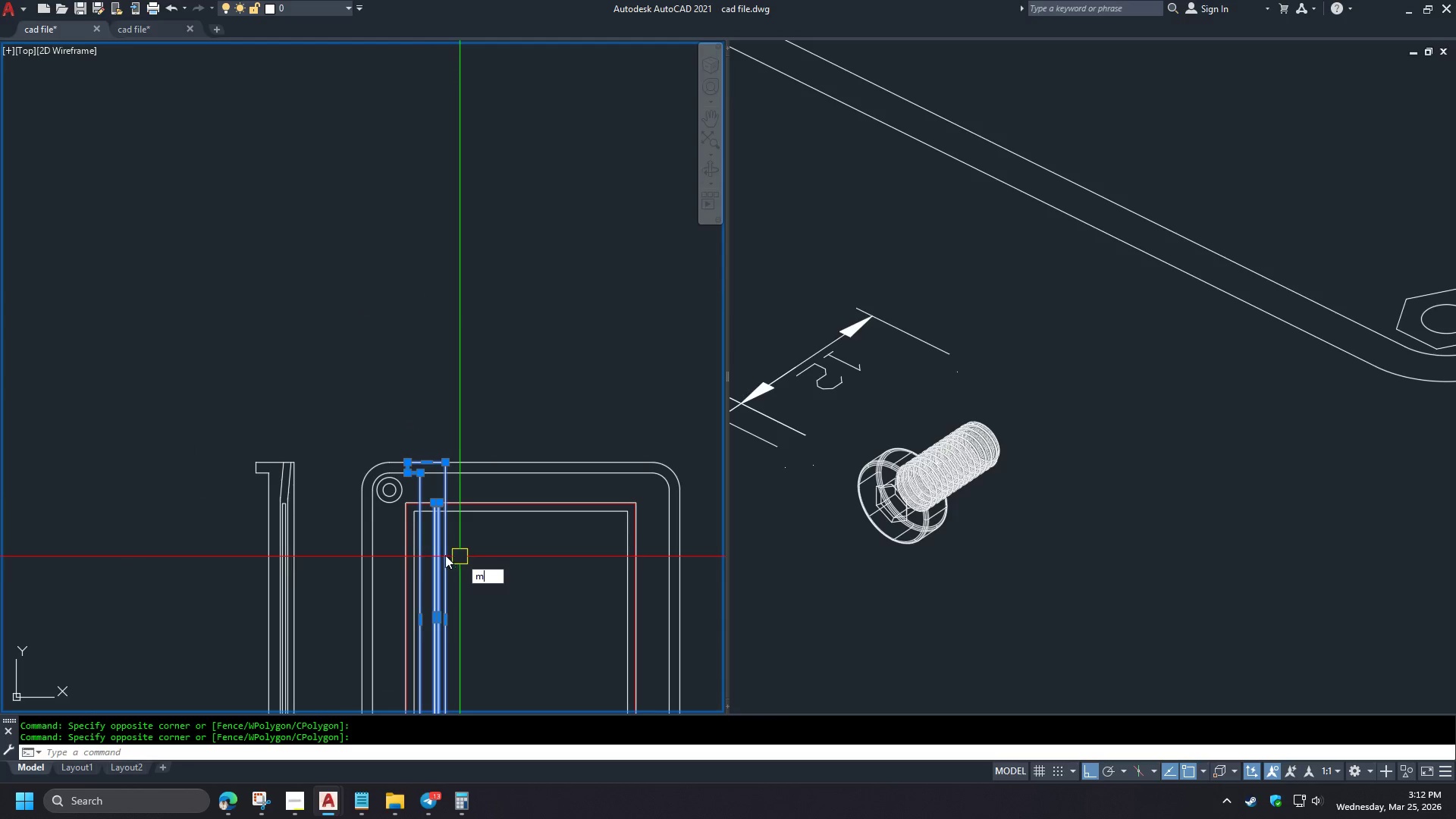 
key(Space)
 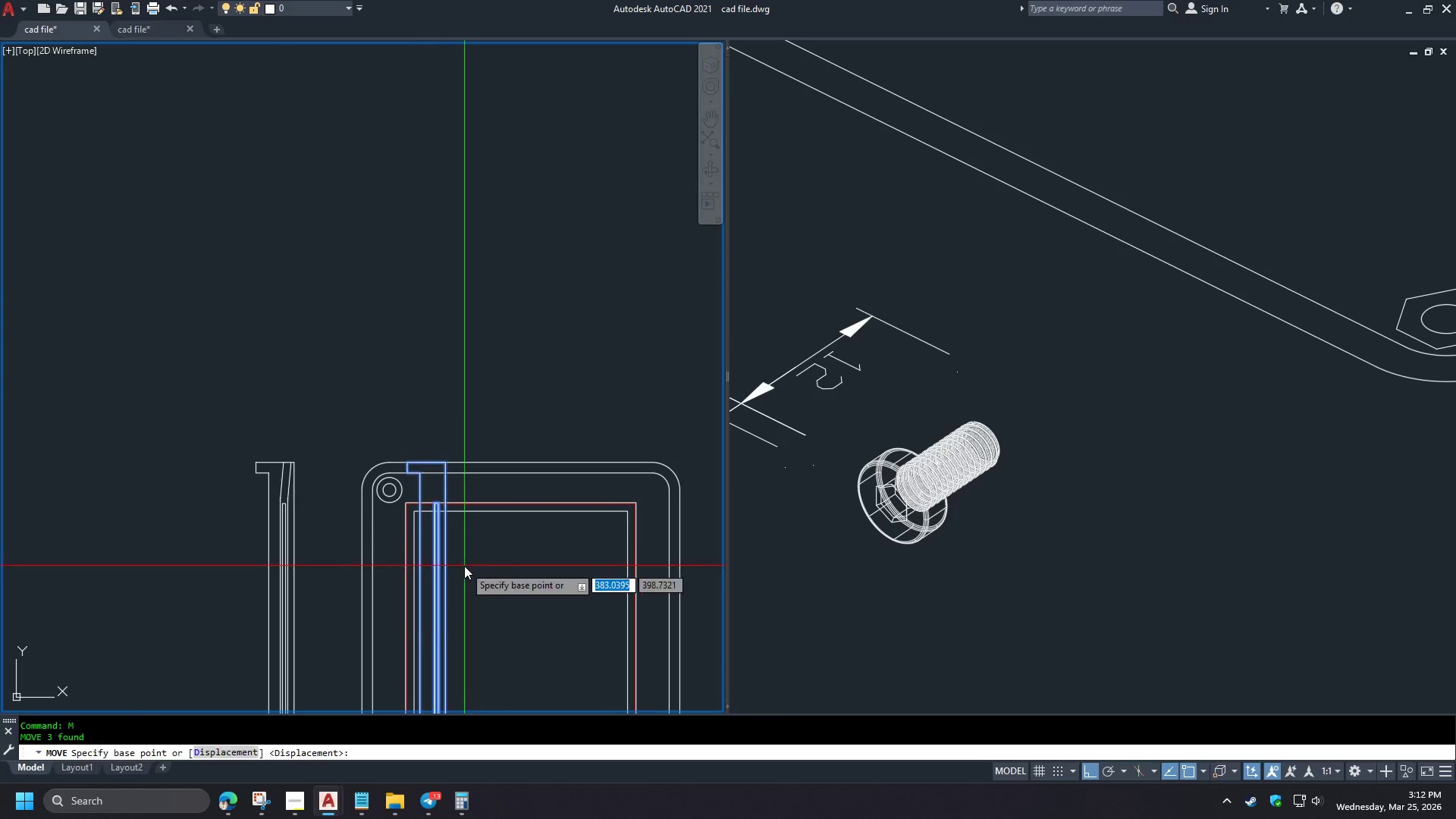 
left_click([464, 566])
 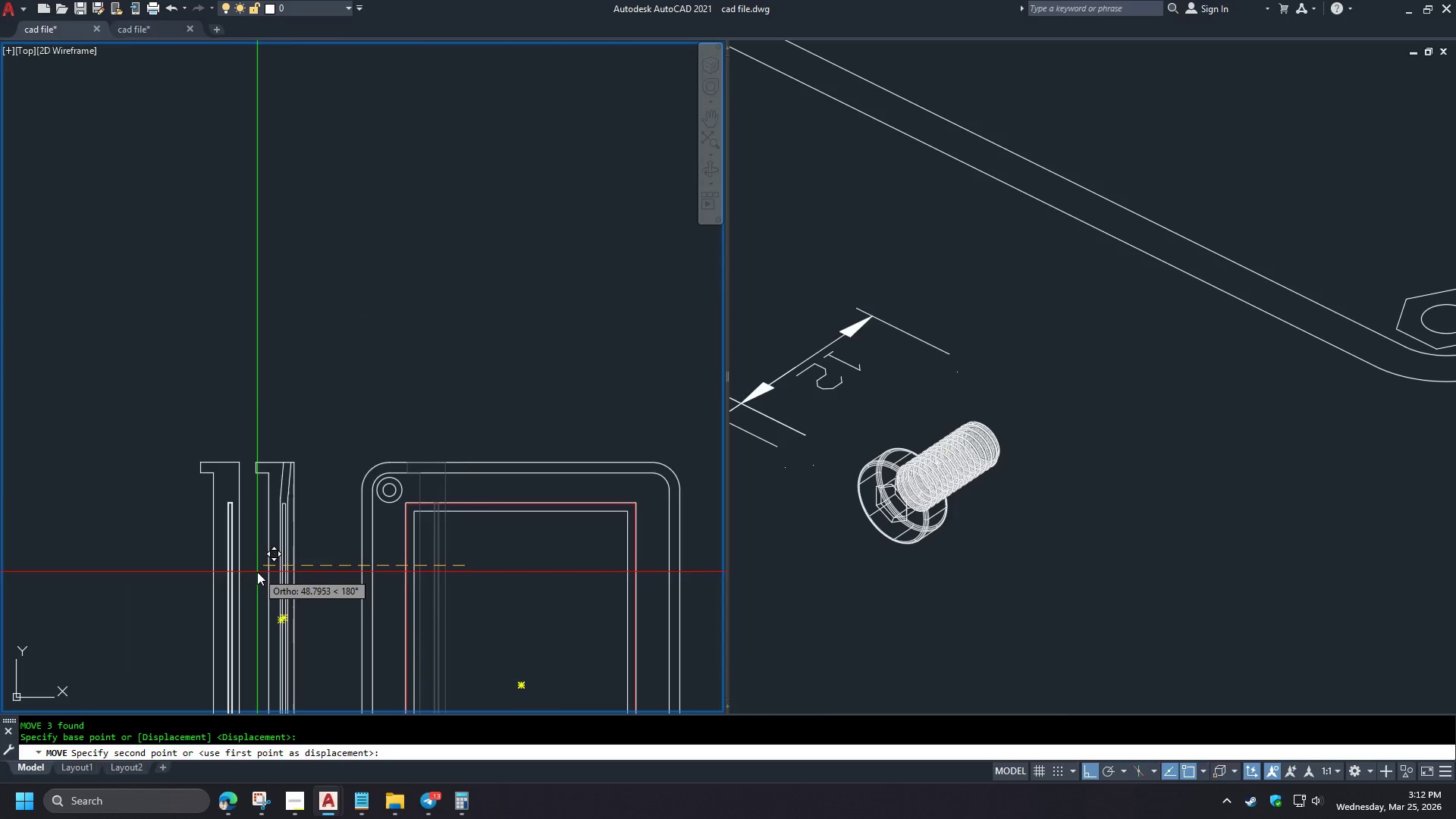 
scroll: coordinate [457, 518], scroll_direction: down, amount: 3.0
 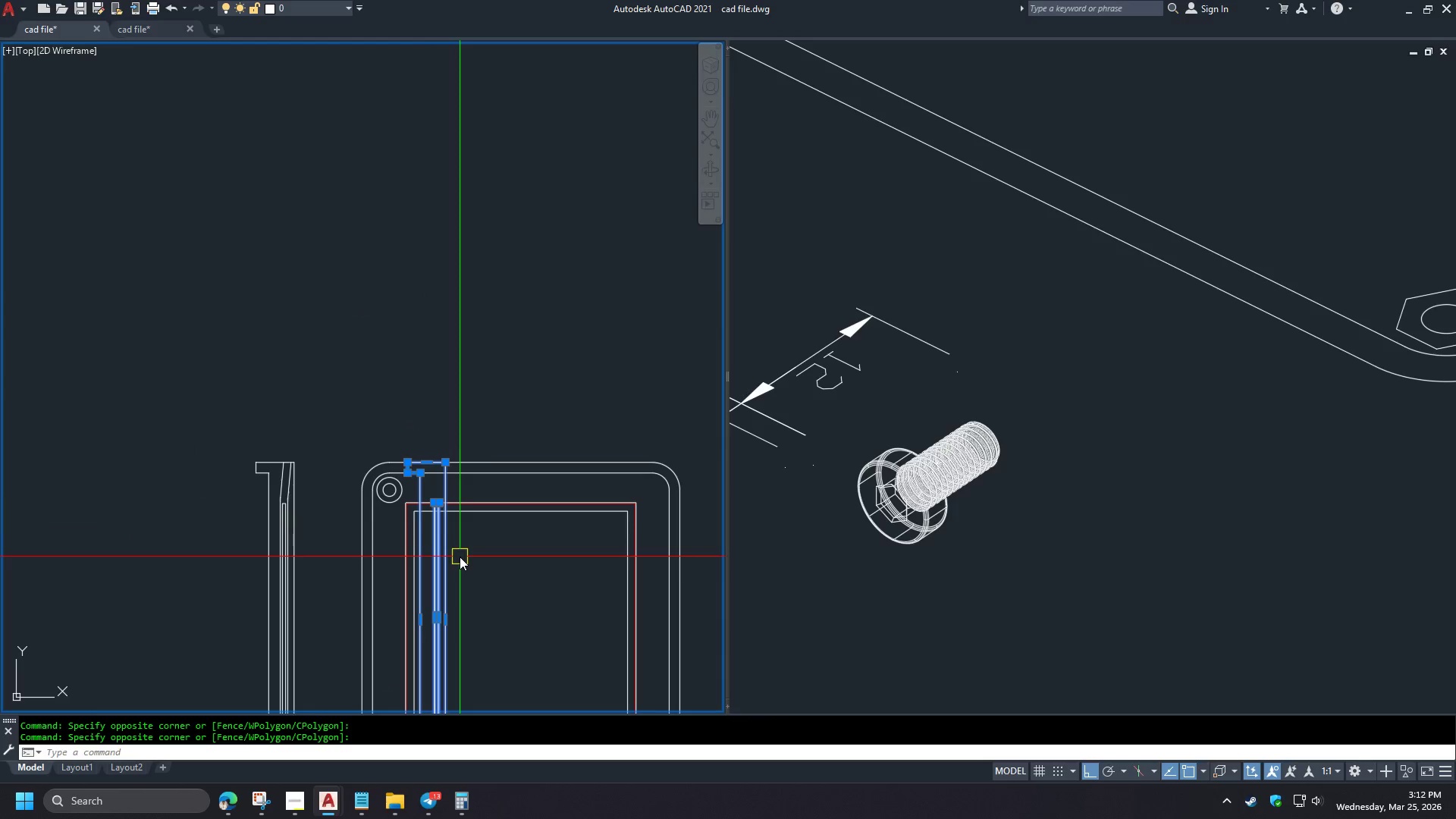 
left_click([472, 547])
 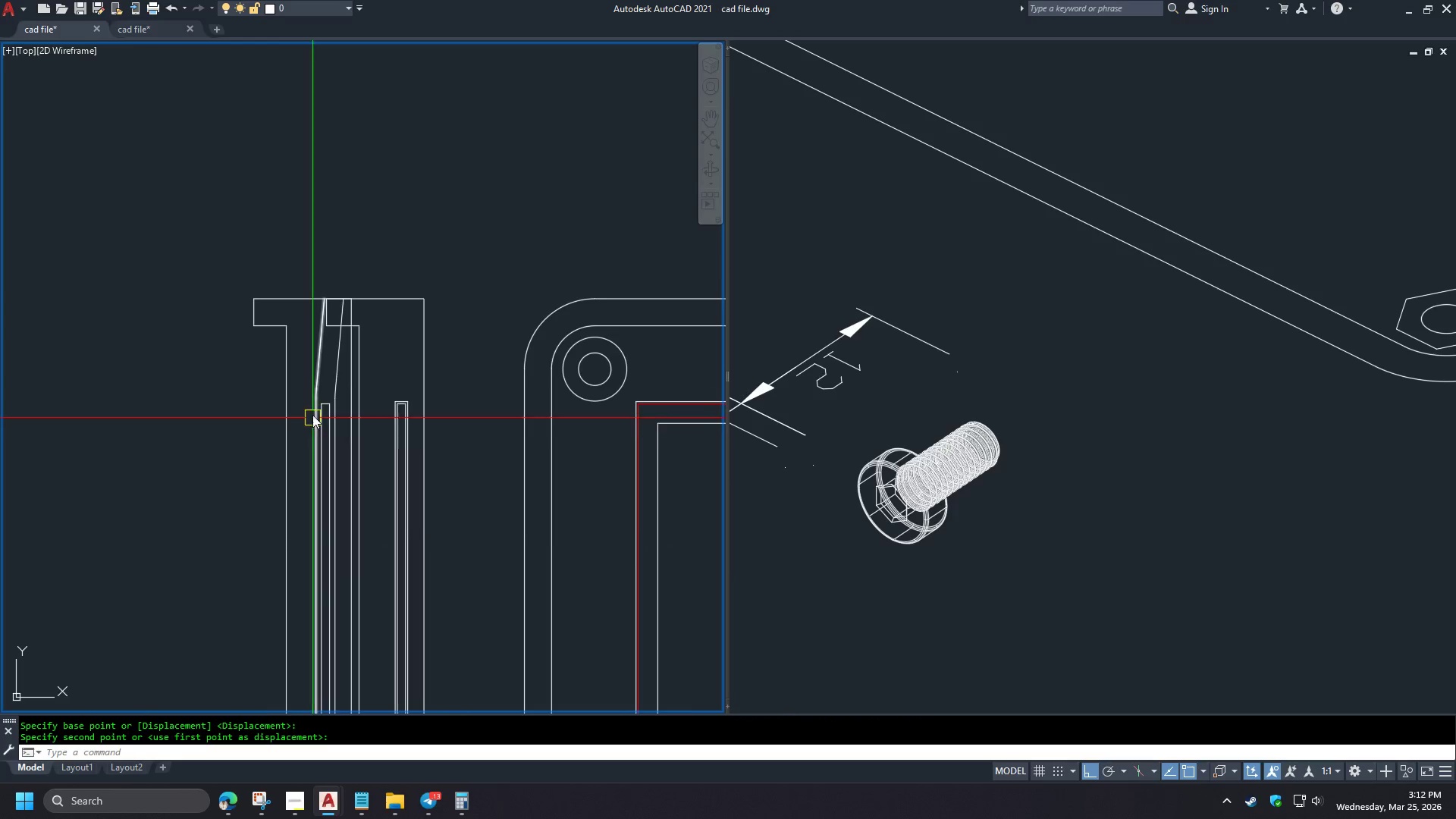 
scroll: coordinate [256, 570], scroll_direction: up, amount: 2.0
 